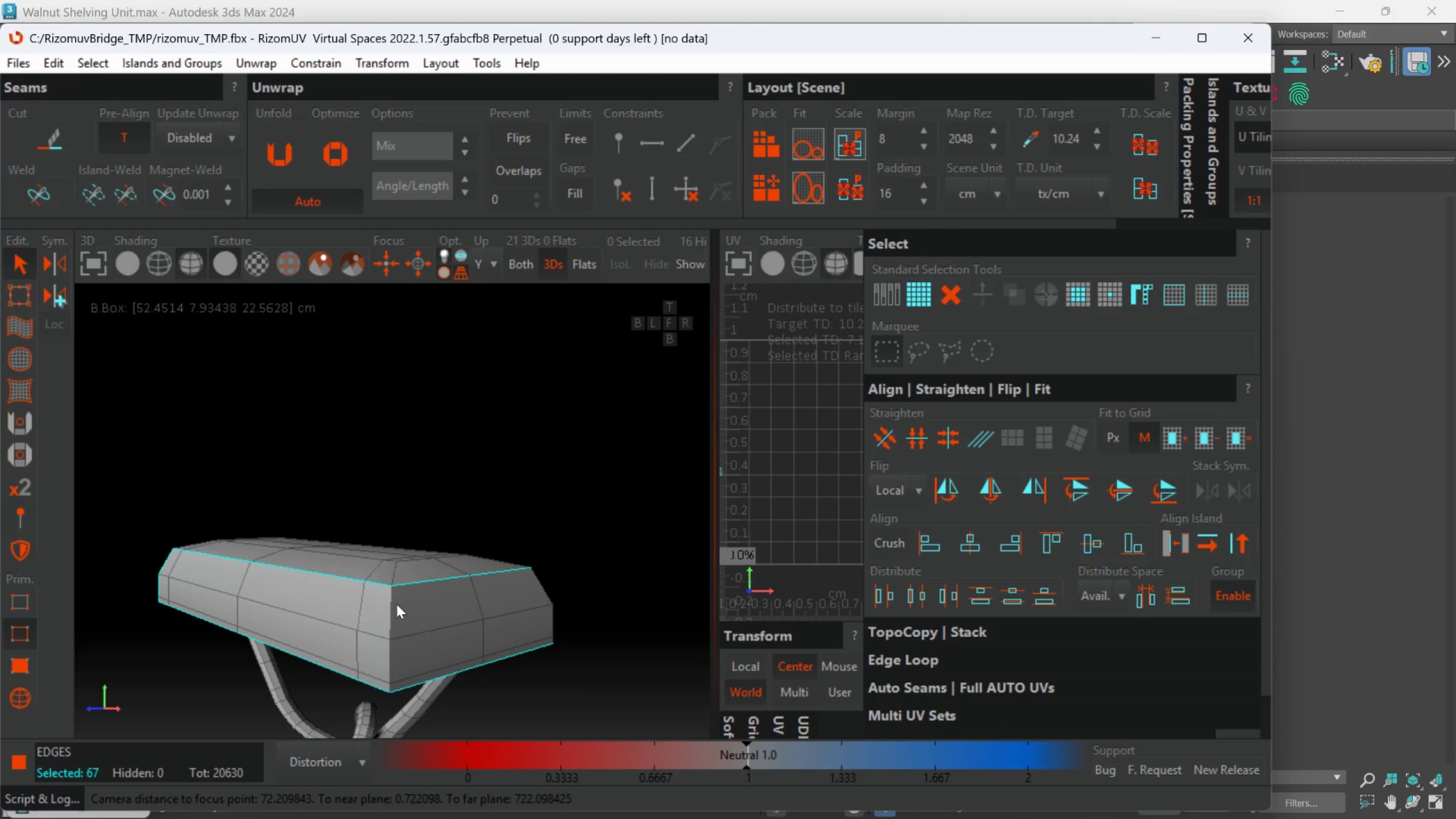 
double_click([392, 607])
 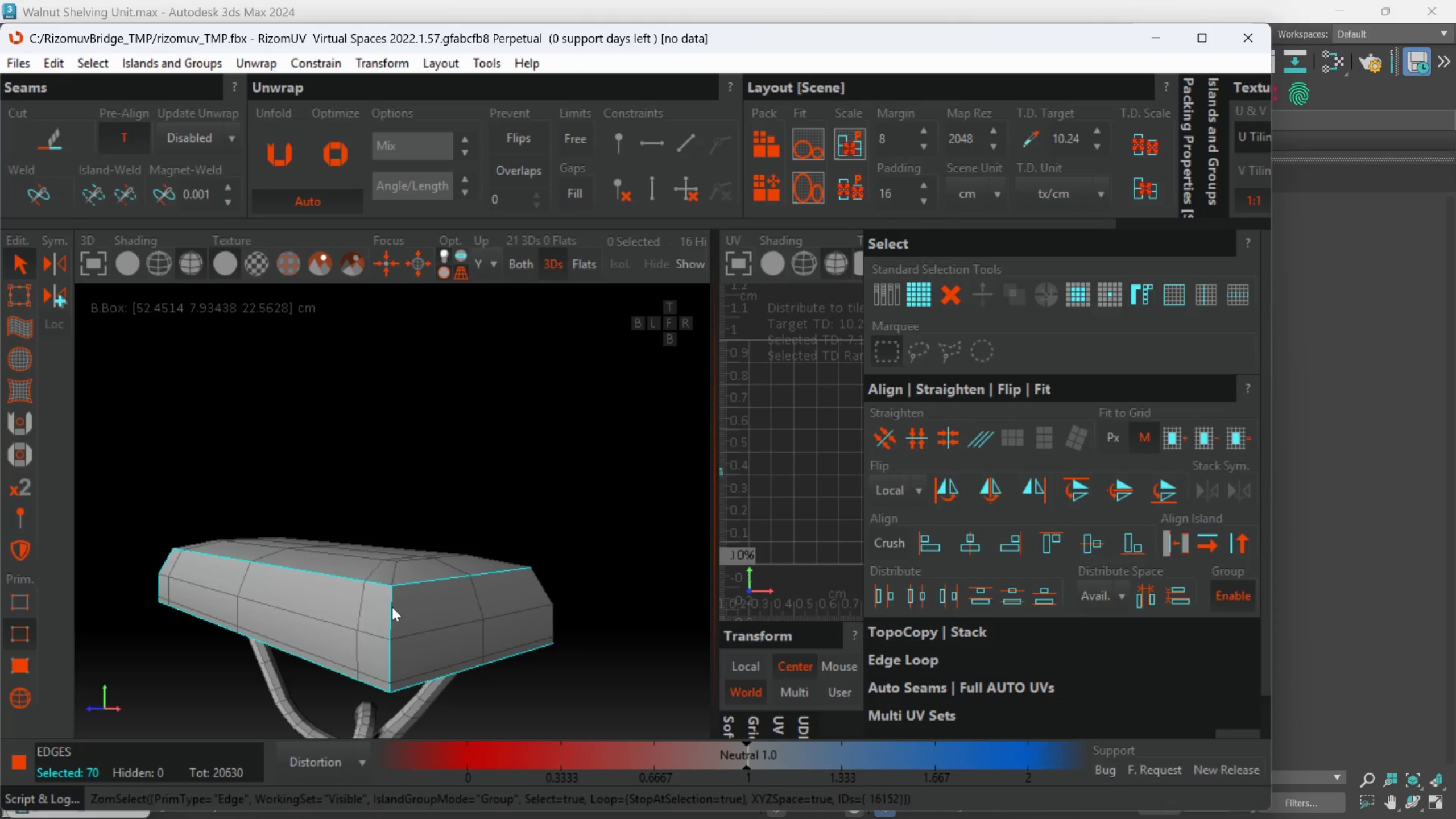 
hold_key(key=AltLeft, duration=0.47)
 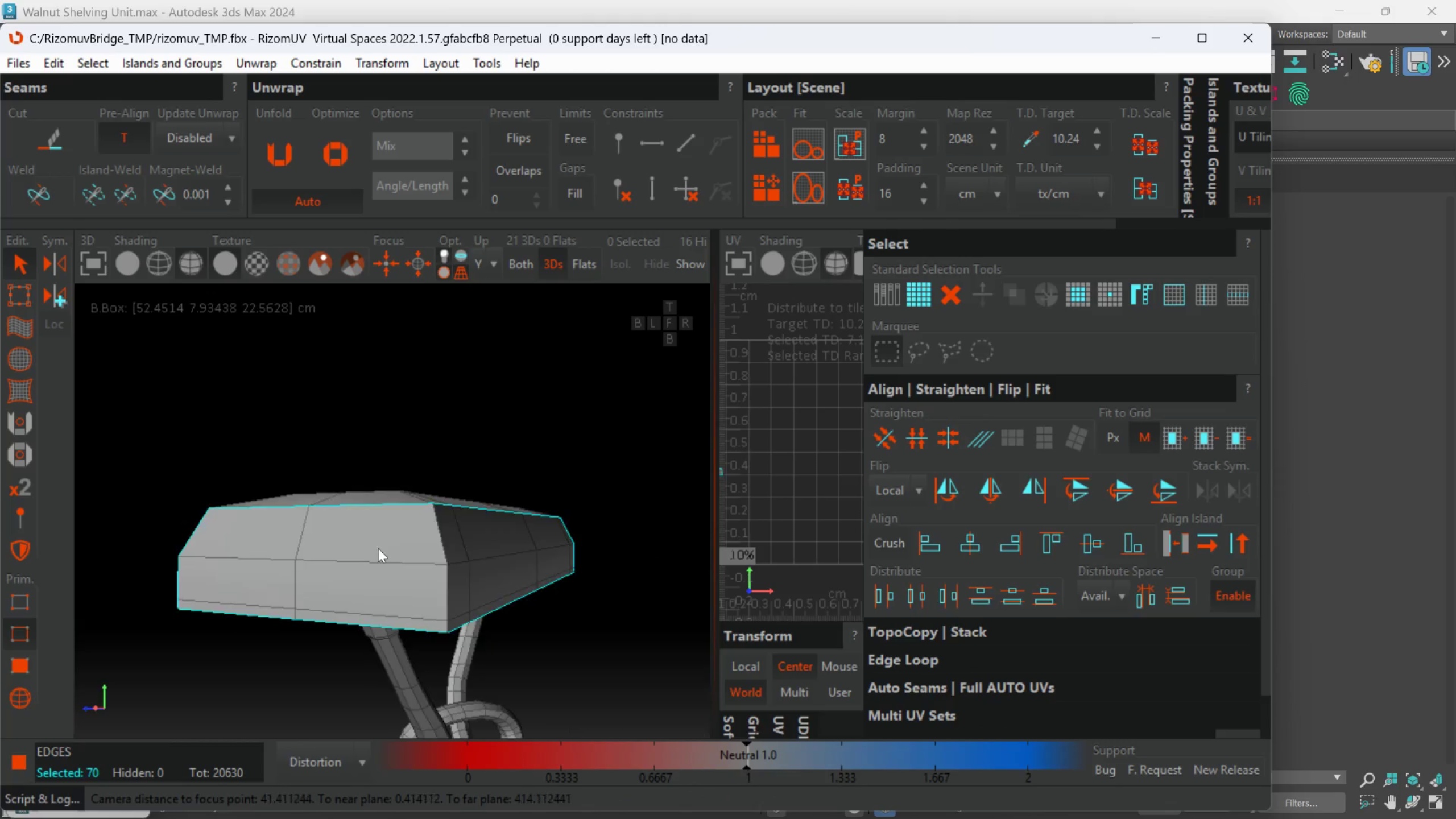 
key(Alt+AltLeft)
 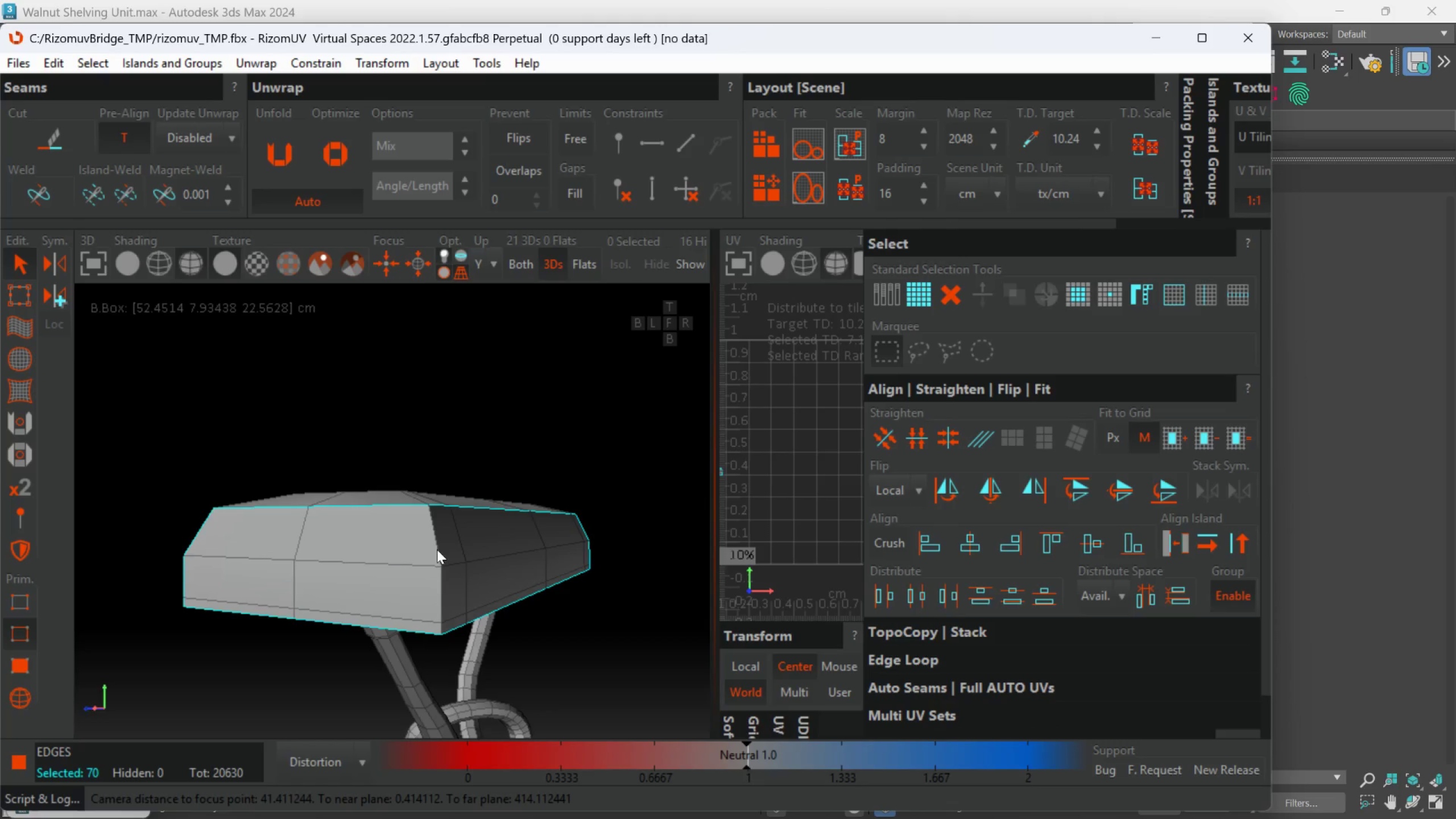 
hold_key(key=ControlLeft, duration=0.66)
double_click([437, 549])
 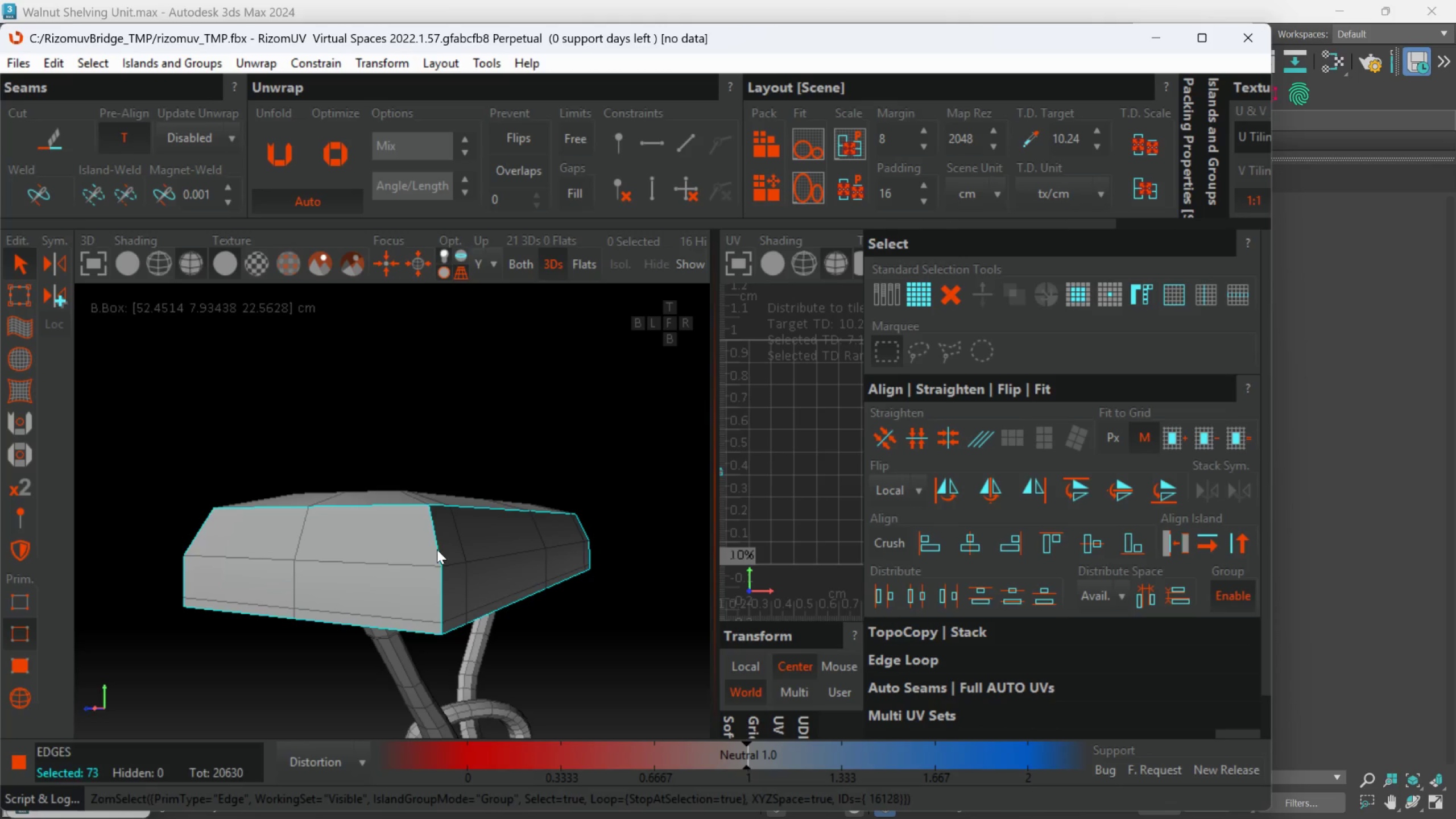 
hold_key(key=AltLeft, duration=0.69)
 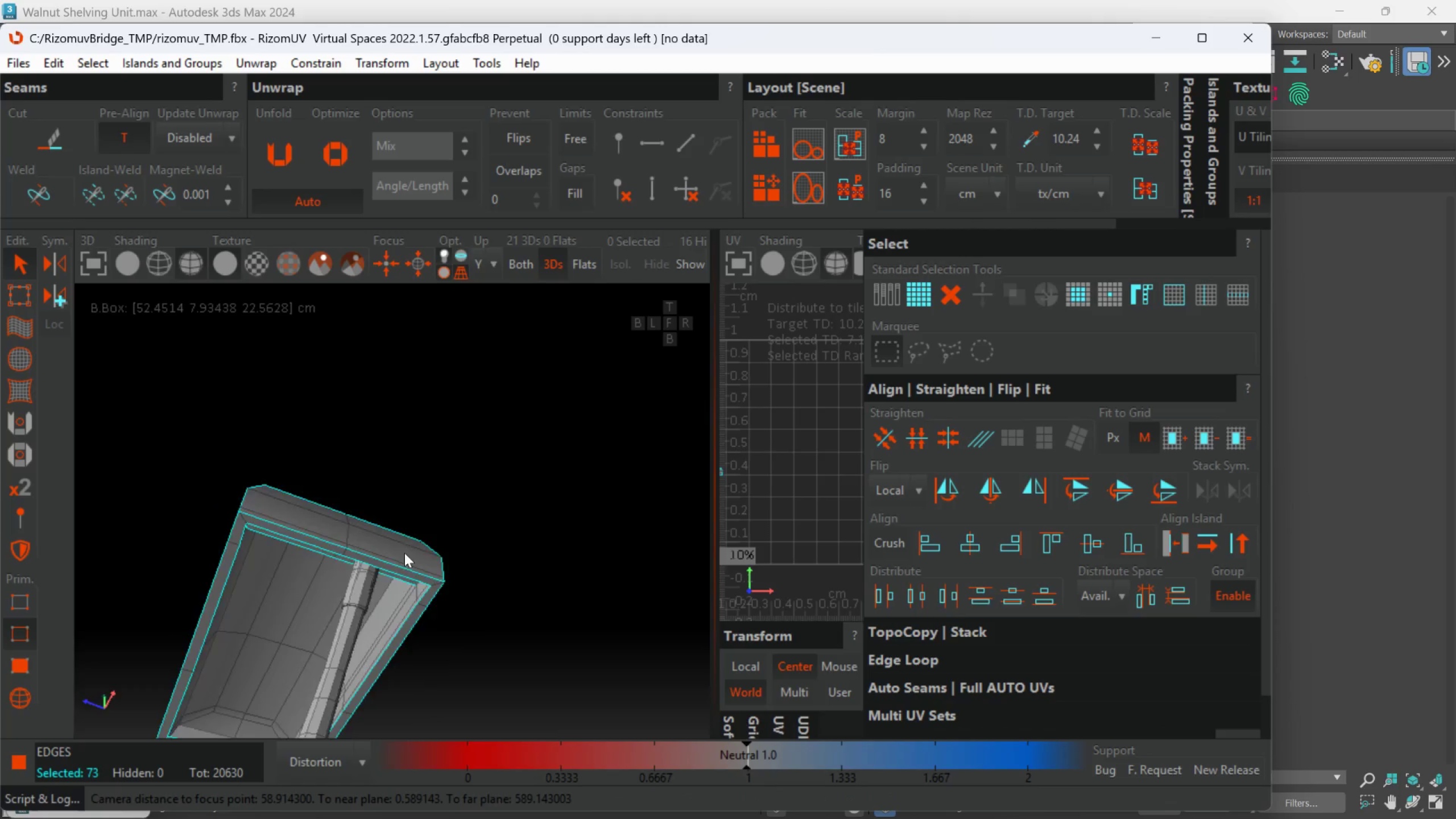 
scroll: coordinate [436, 550], scroll_direction: down, amount: 2.0
 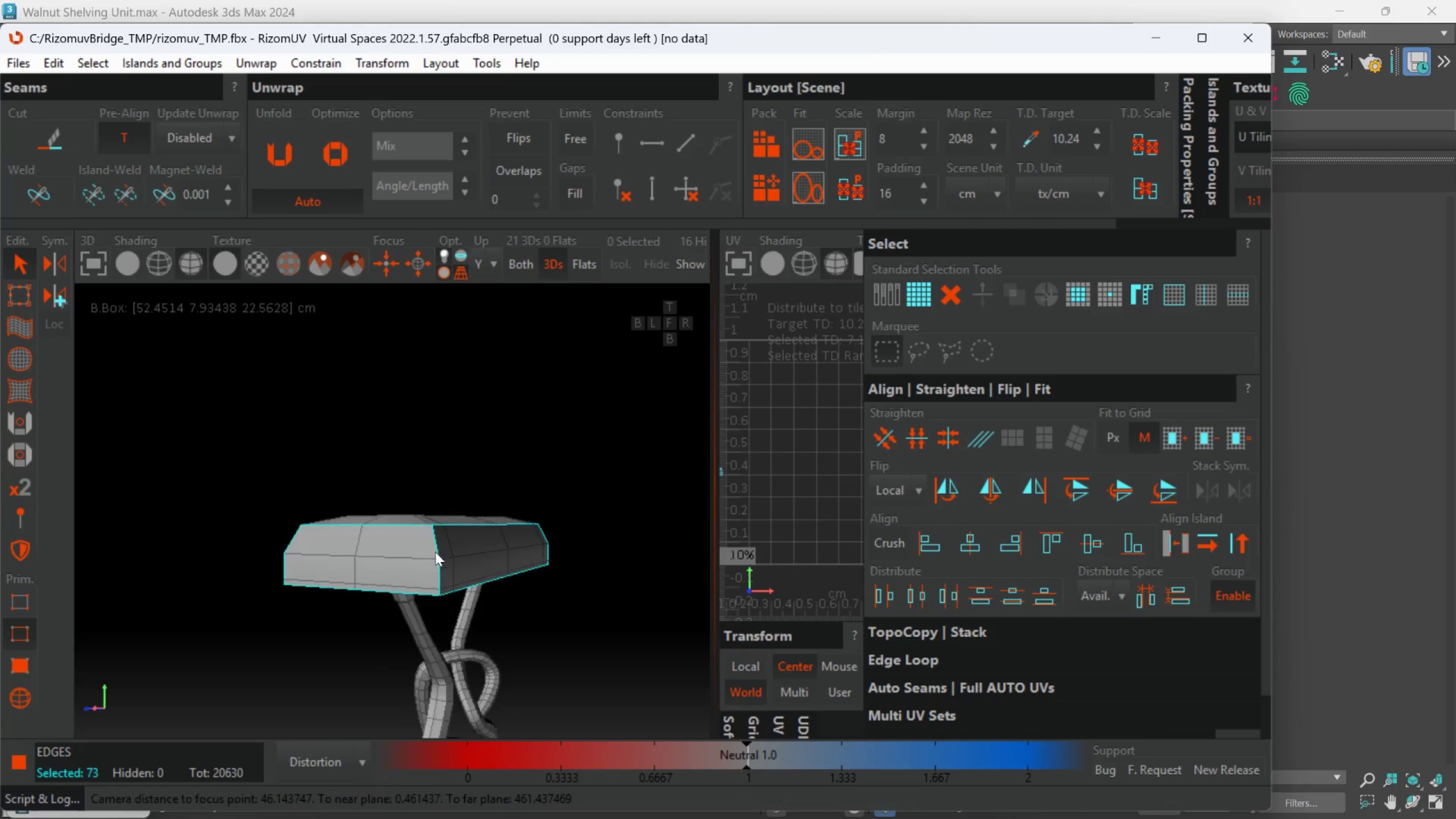 
hold_key(key=AltLeft, duration=0.86)
 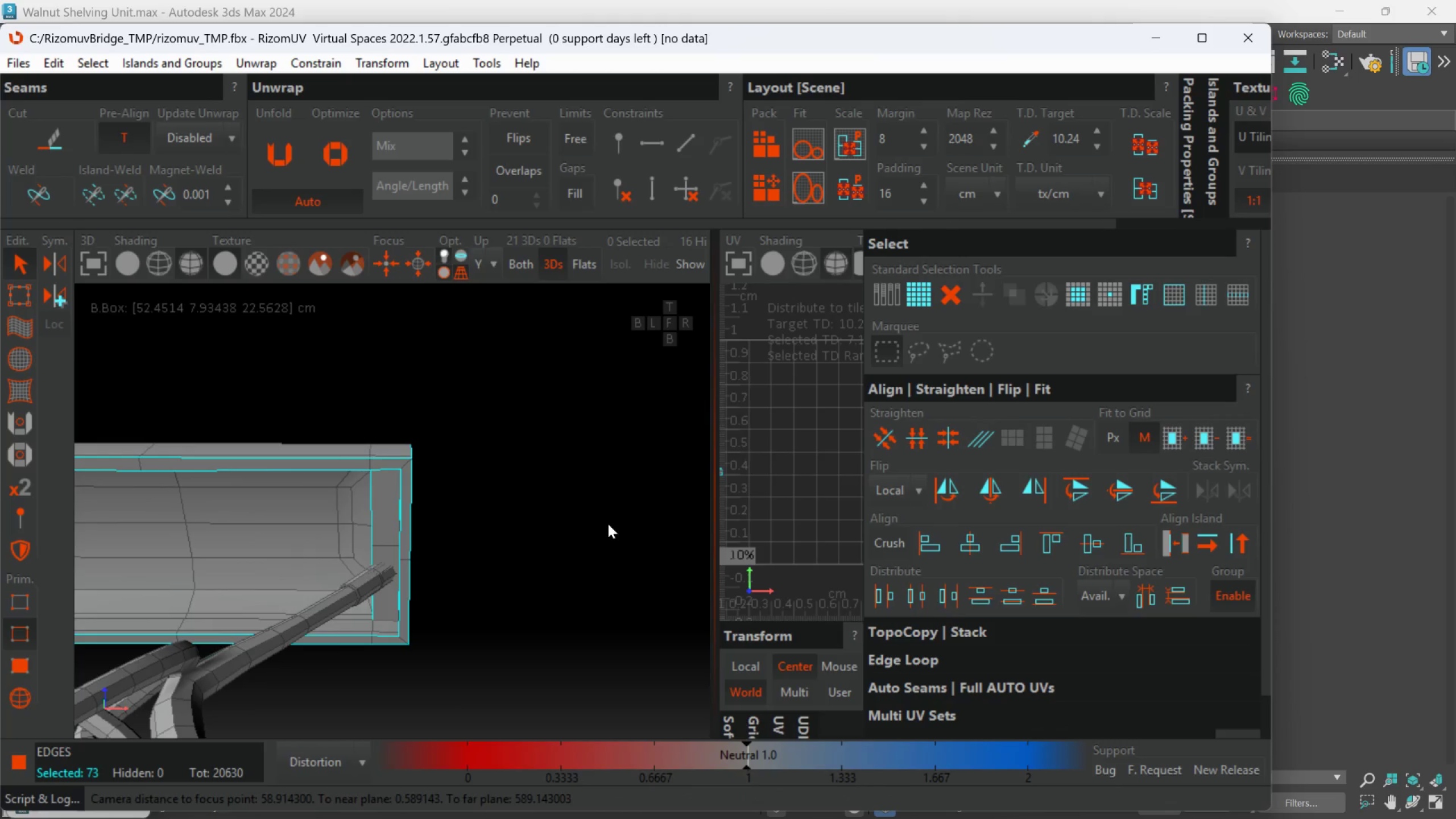 
key(C)
 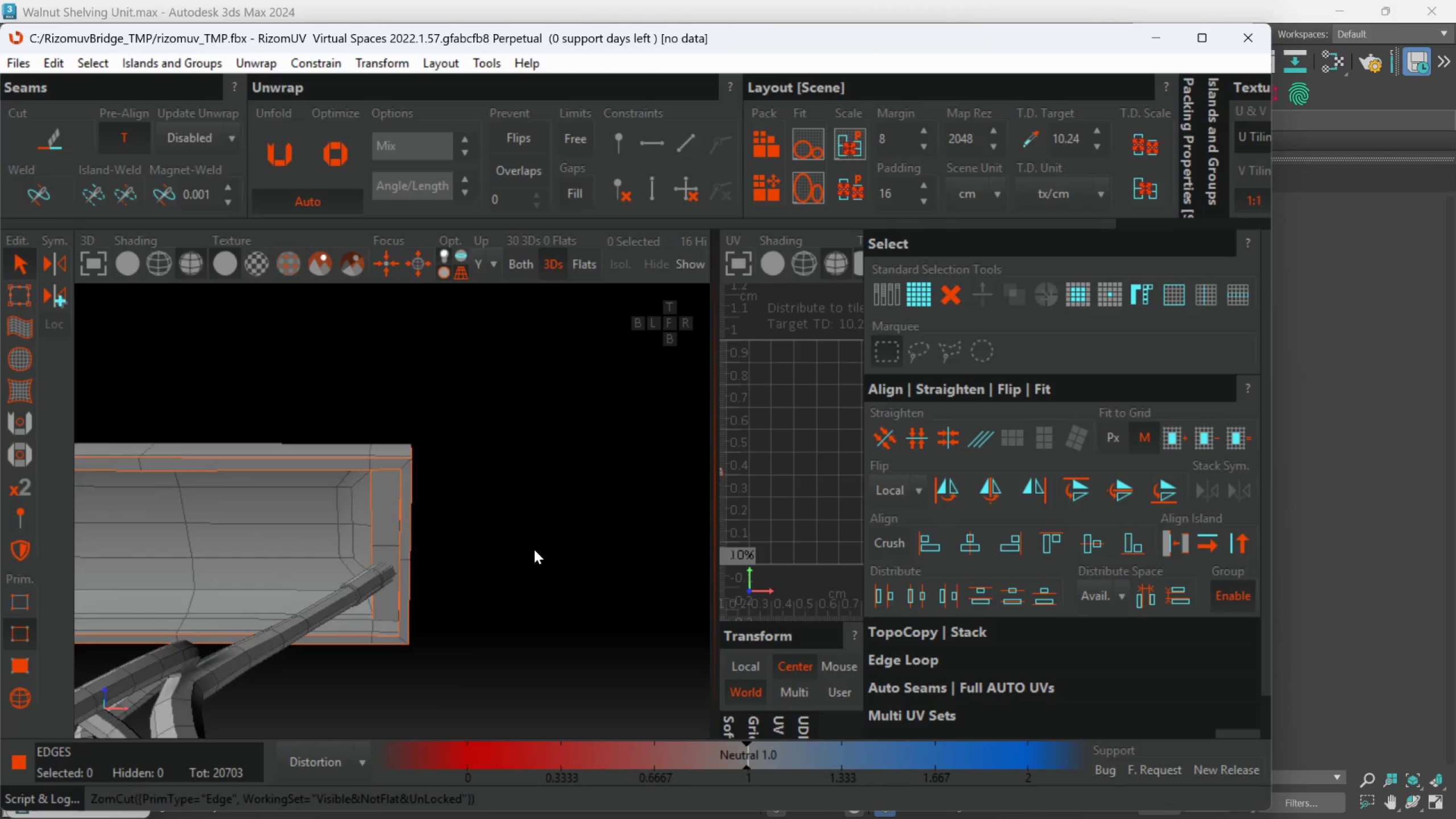 
middle_click([533, 550])
 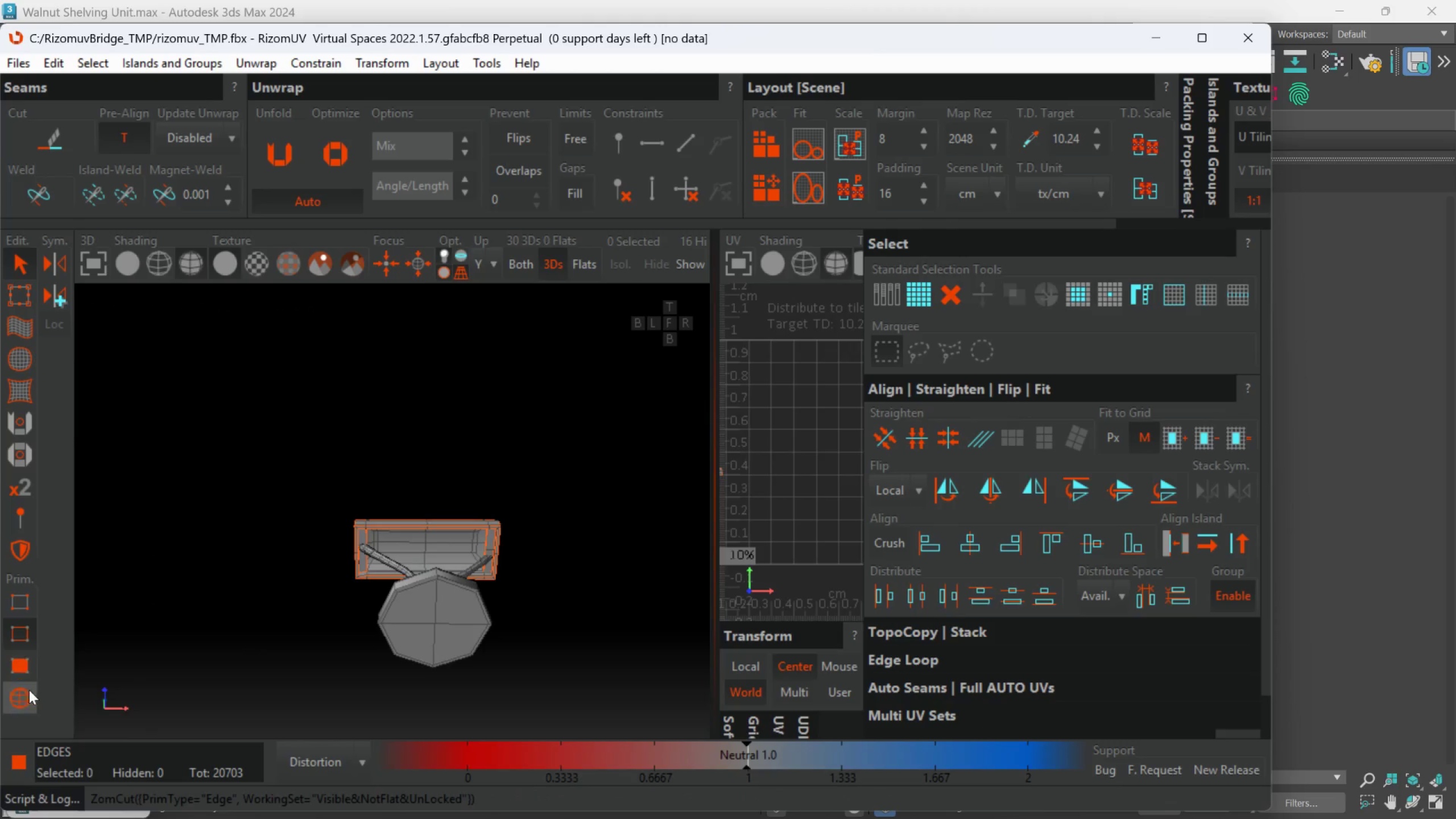 
scroll: coordinate [533, 550], scroll_direction: down, amount: 4.0
 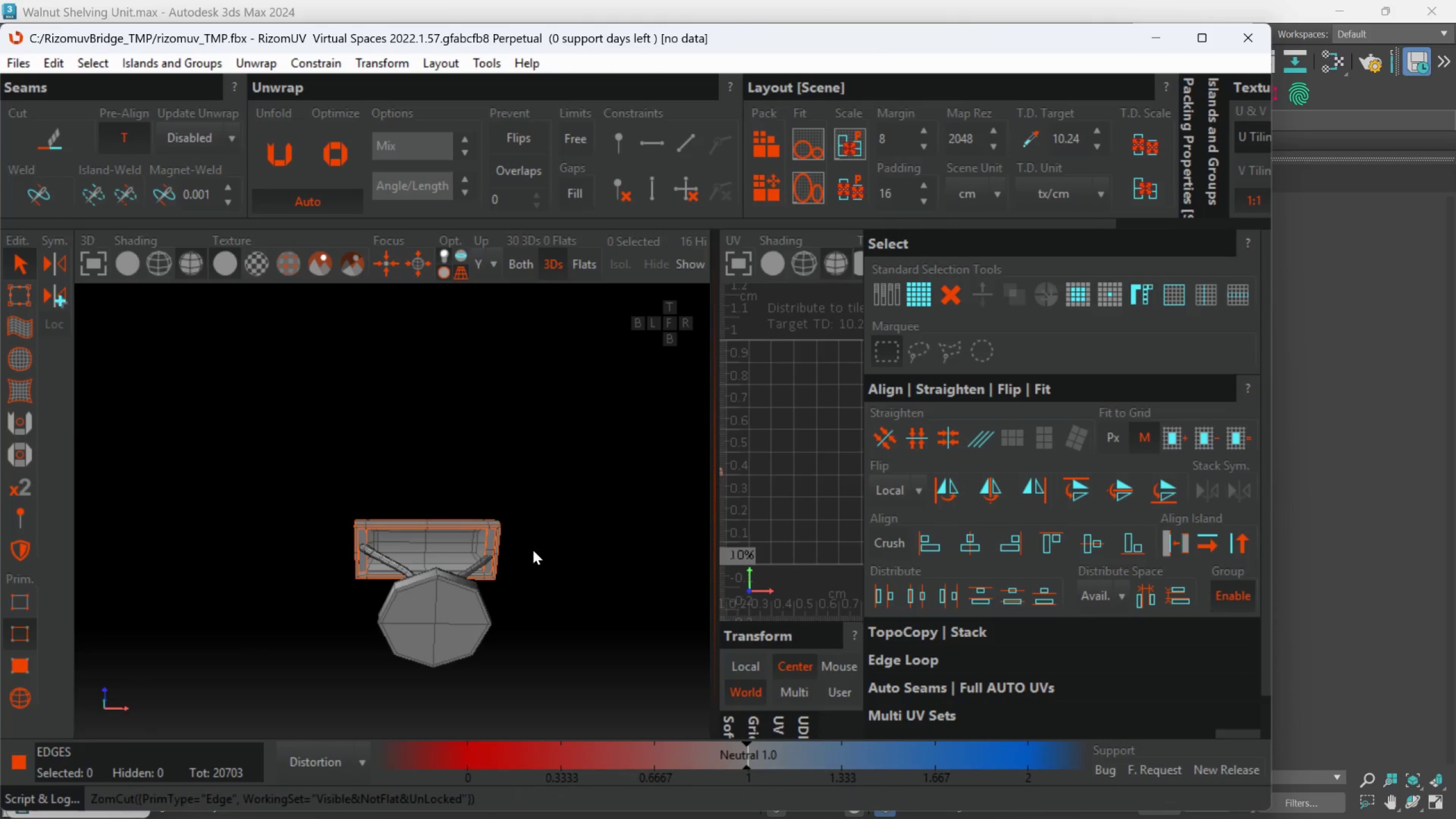 
left_click([24, 697])
 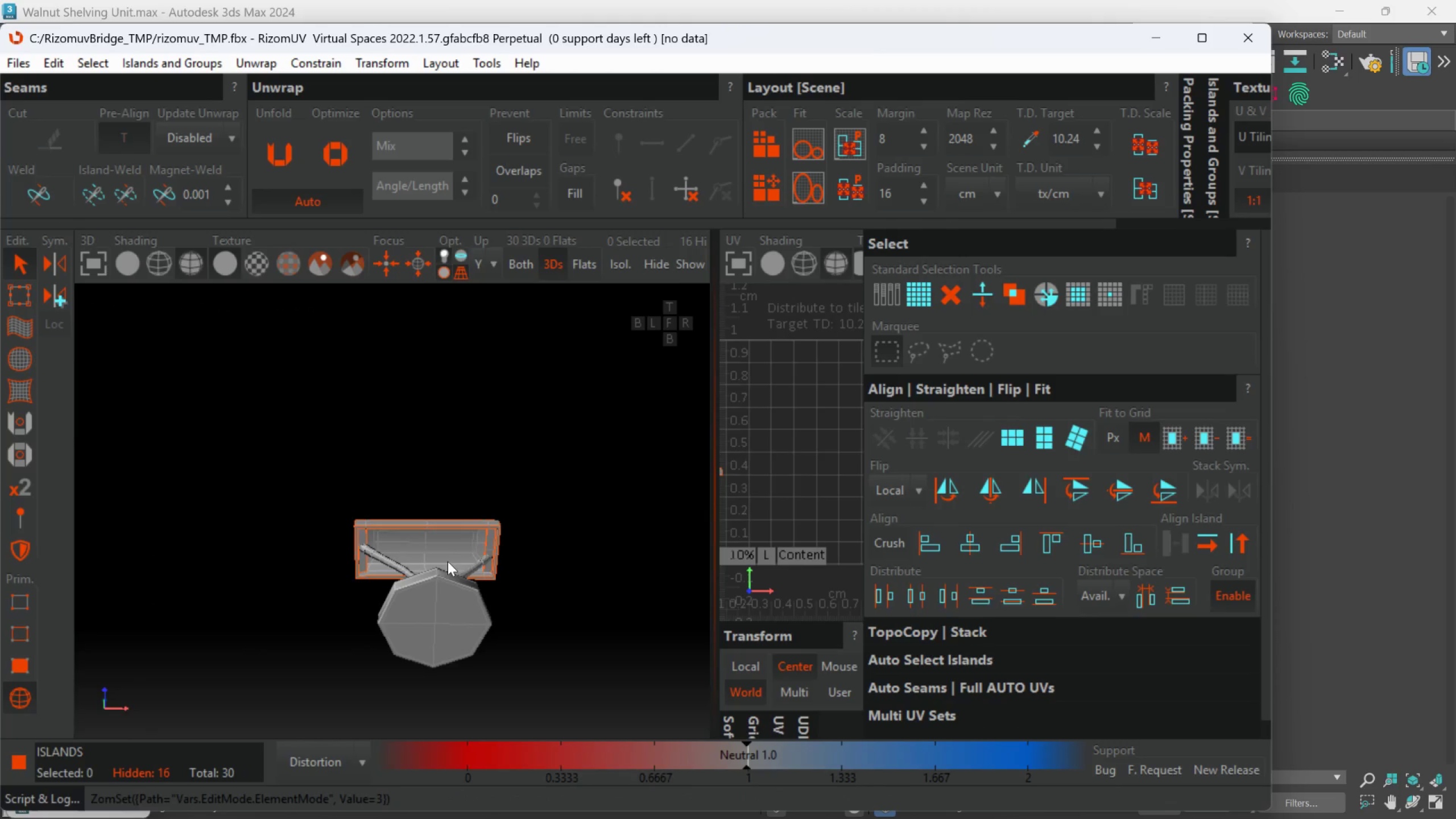 
left_click([448, 548])
 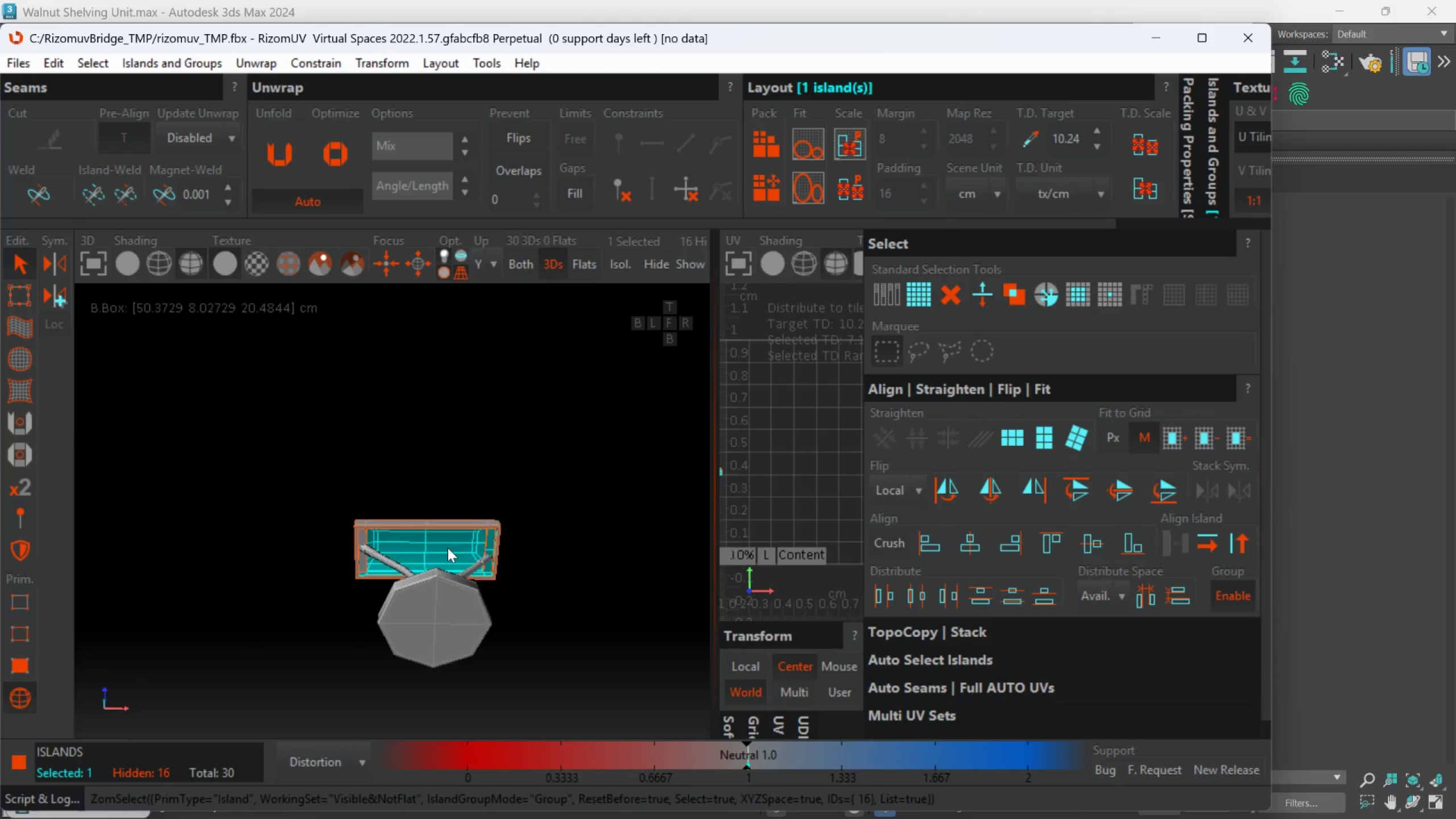 
key(Control+Z)
 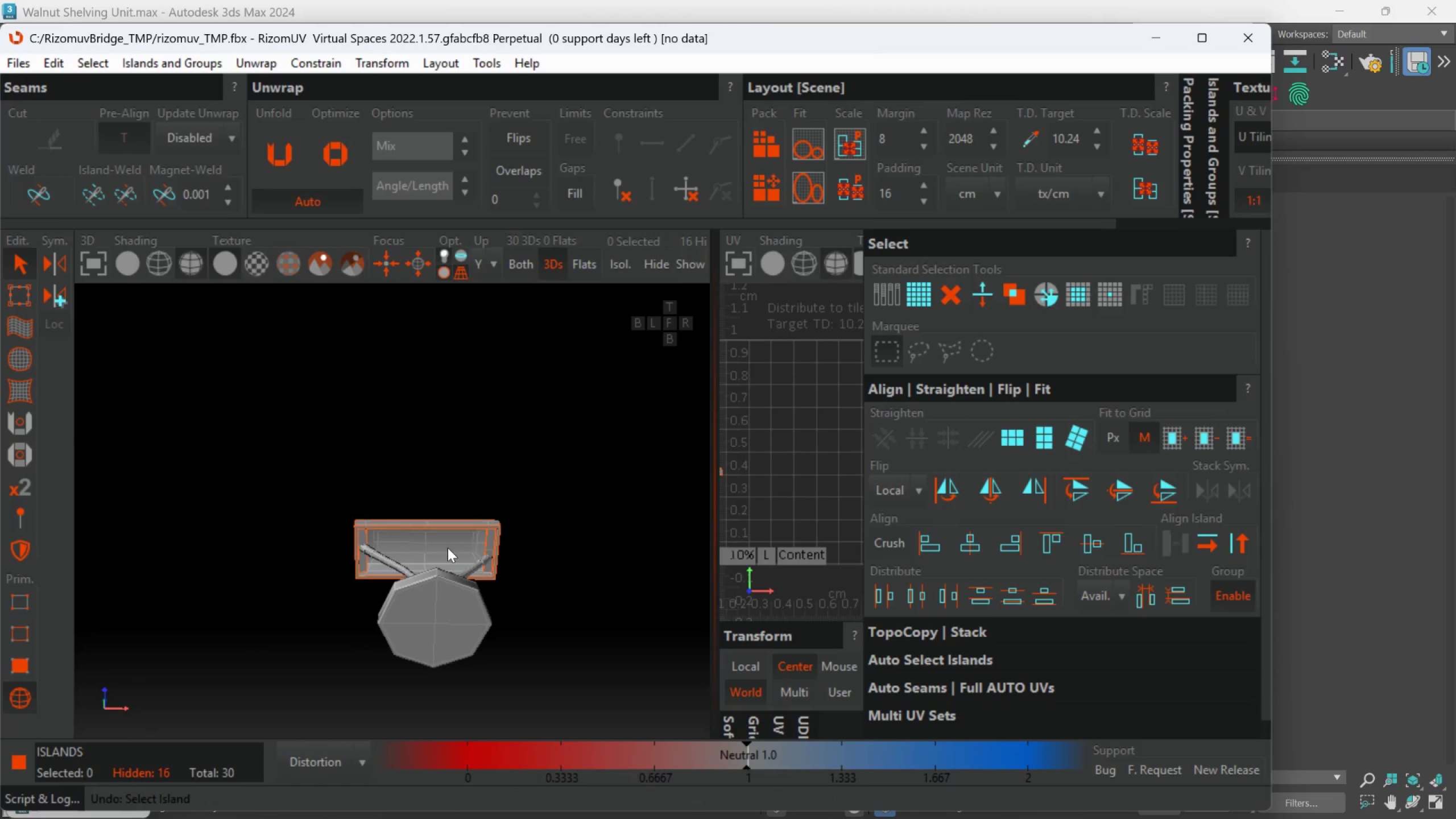 
key(Control+Z)
 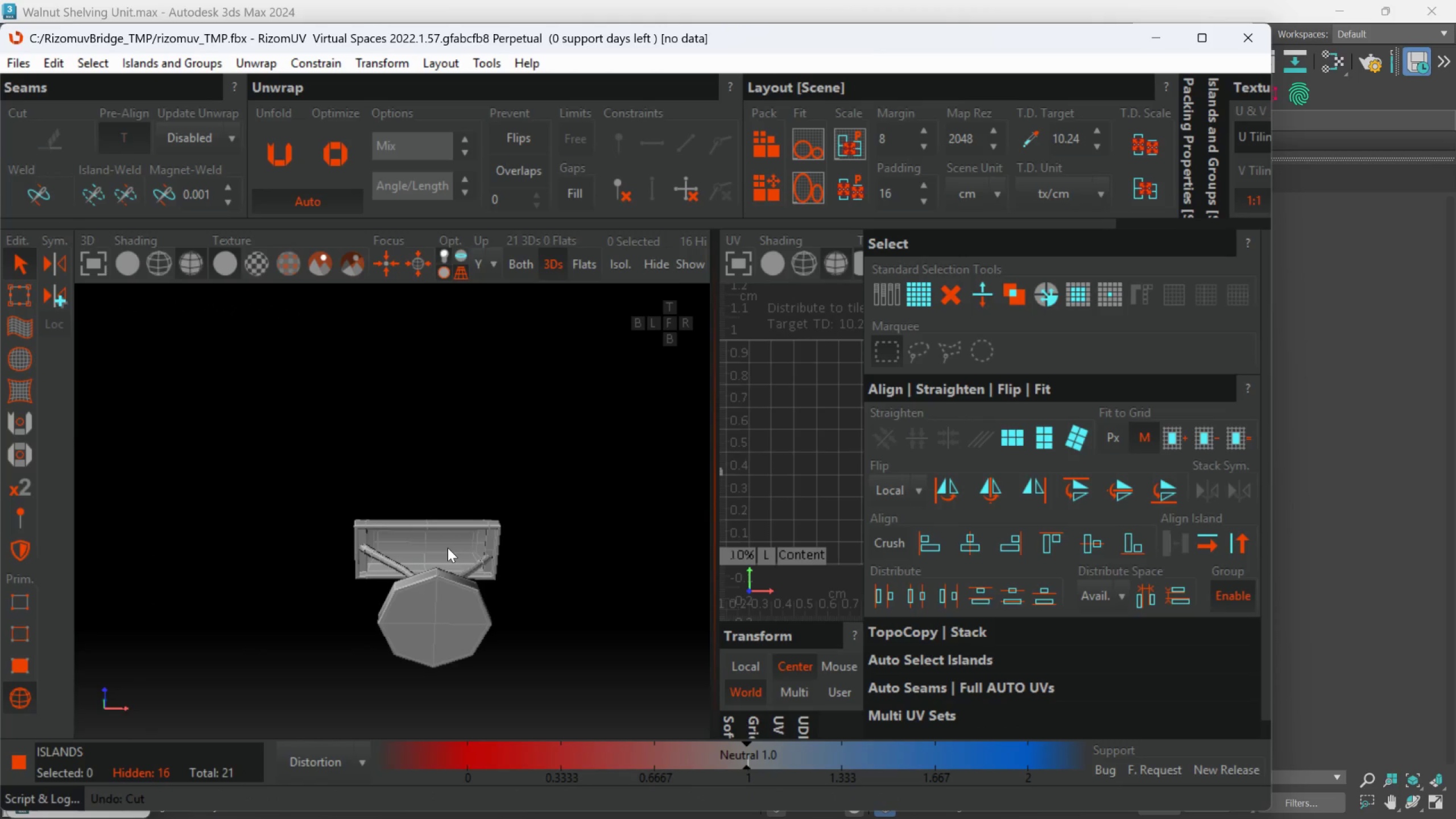 
key(Control+Z)
 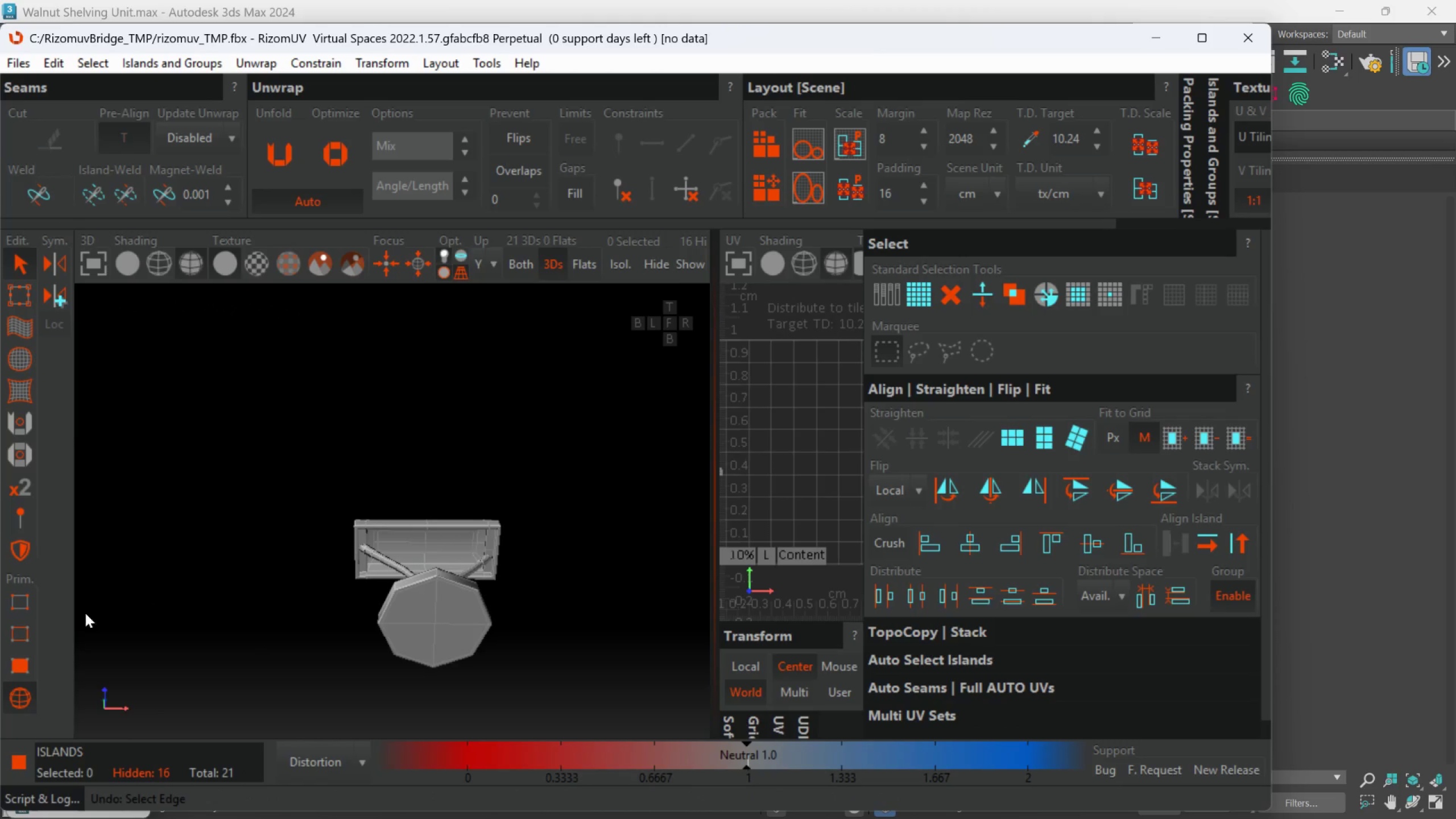 
left_click([38, 626])
 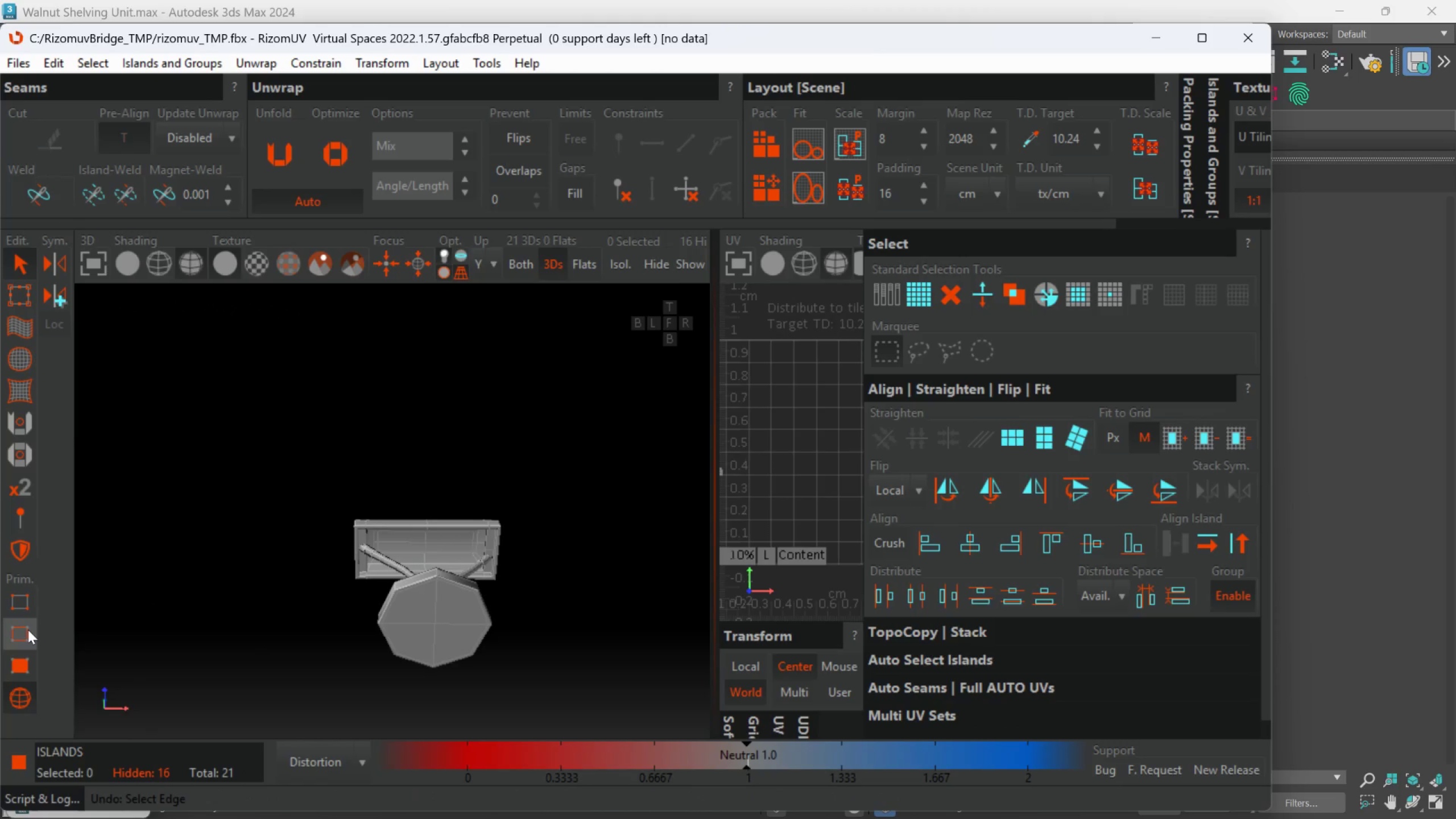 
left_click([27, 630])
 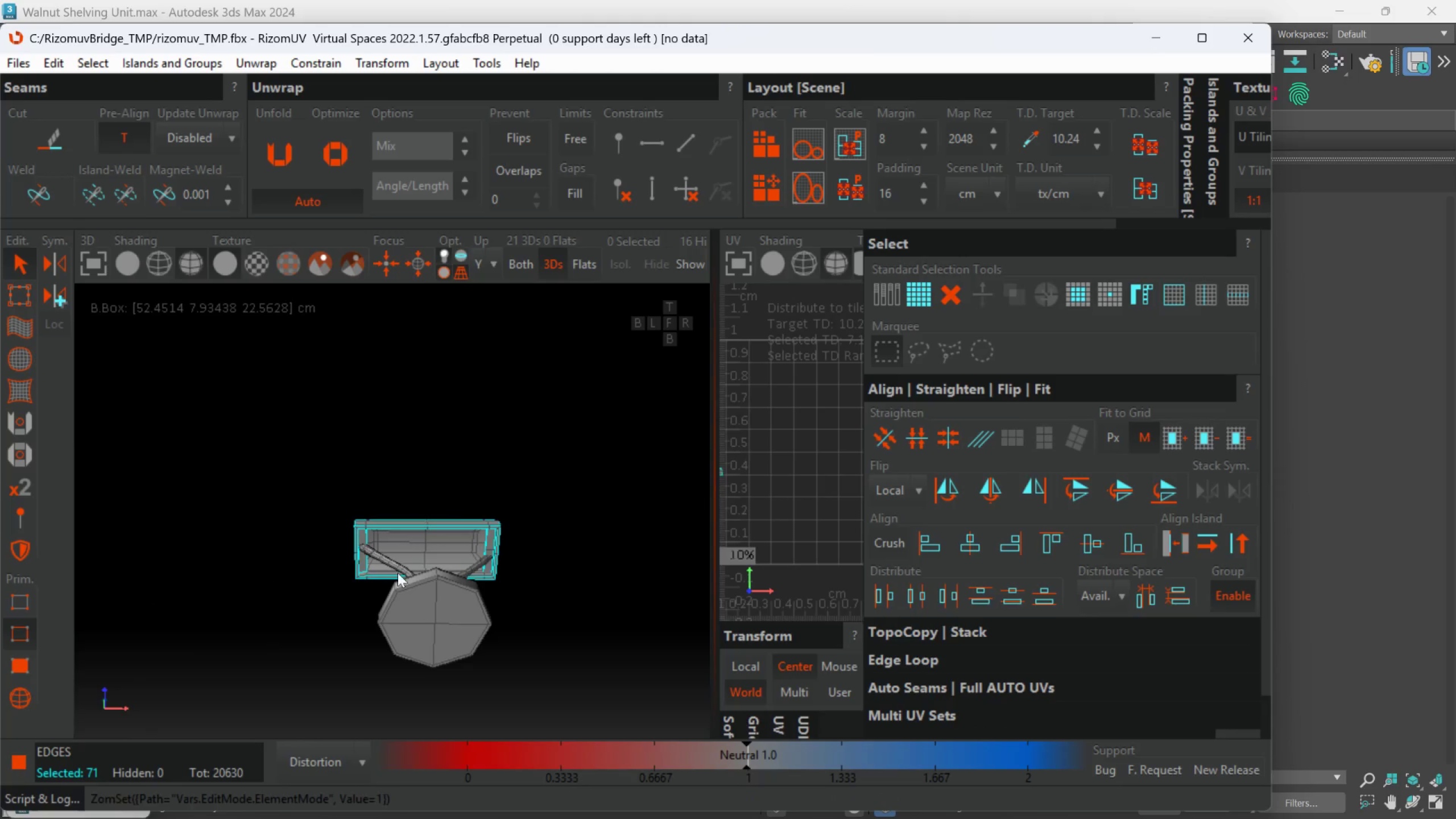 
hold_key(key=AltLeft, duration=0.41)
 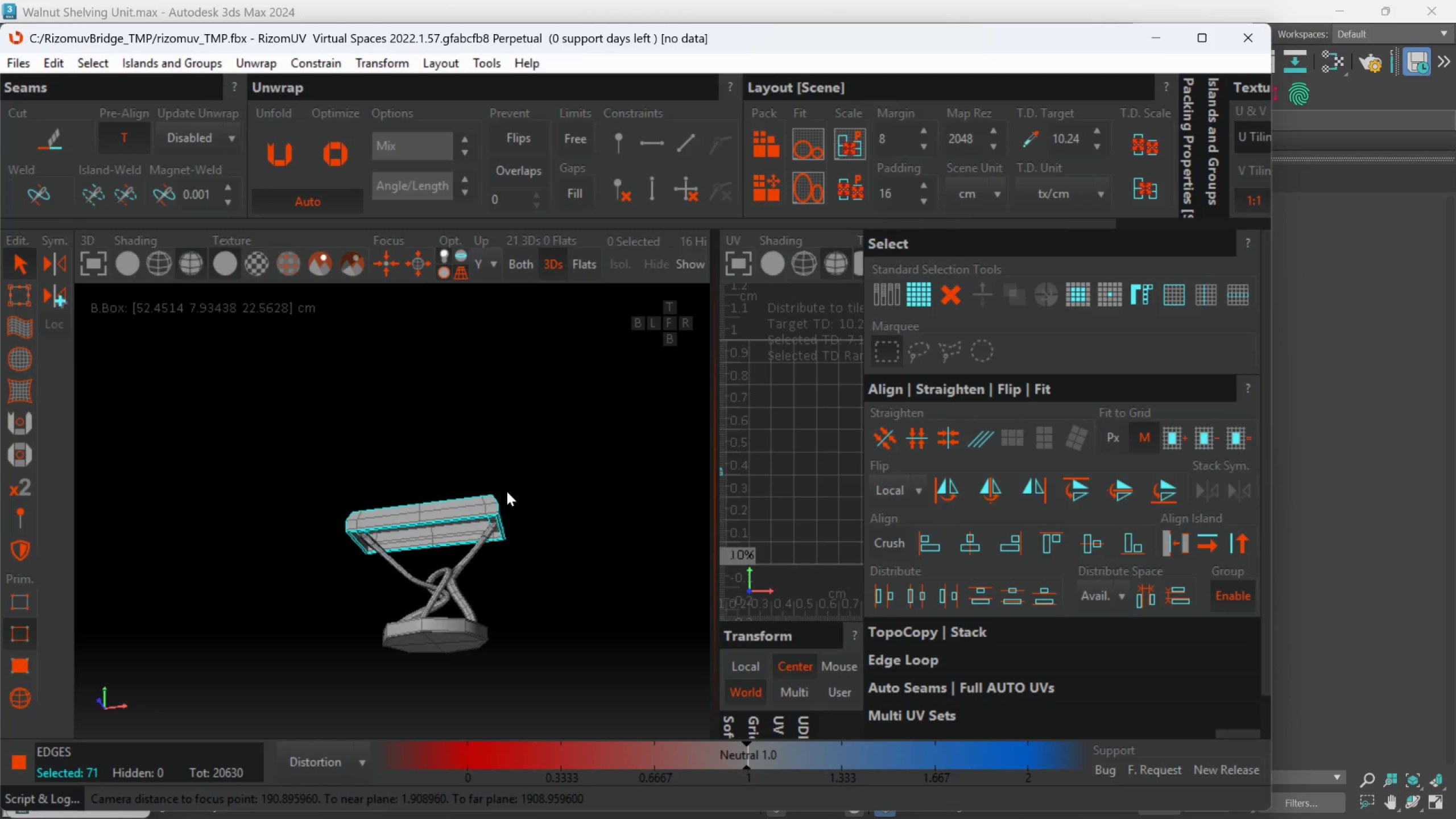 
hold_key(key=AltLeft, duration=0.67)
 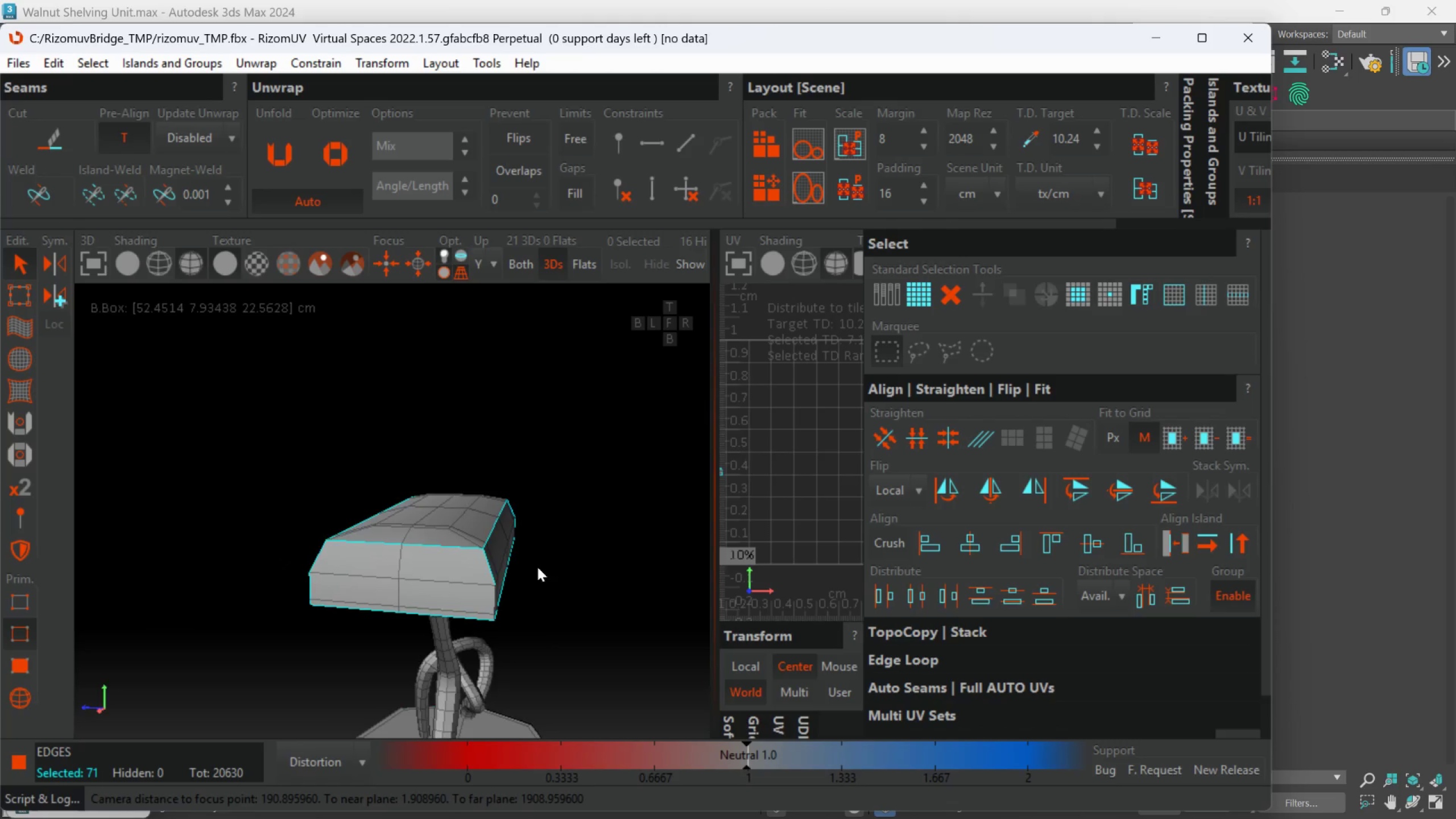 
scroll: coordinate [507, 491], scroll_direction: up, amount: 2.0
 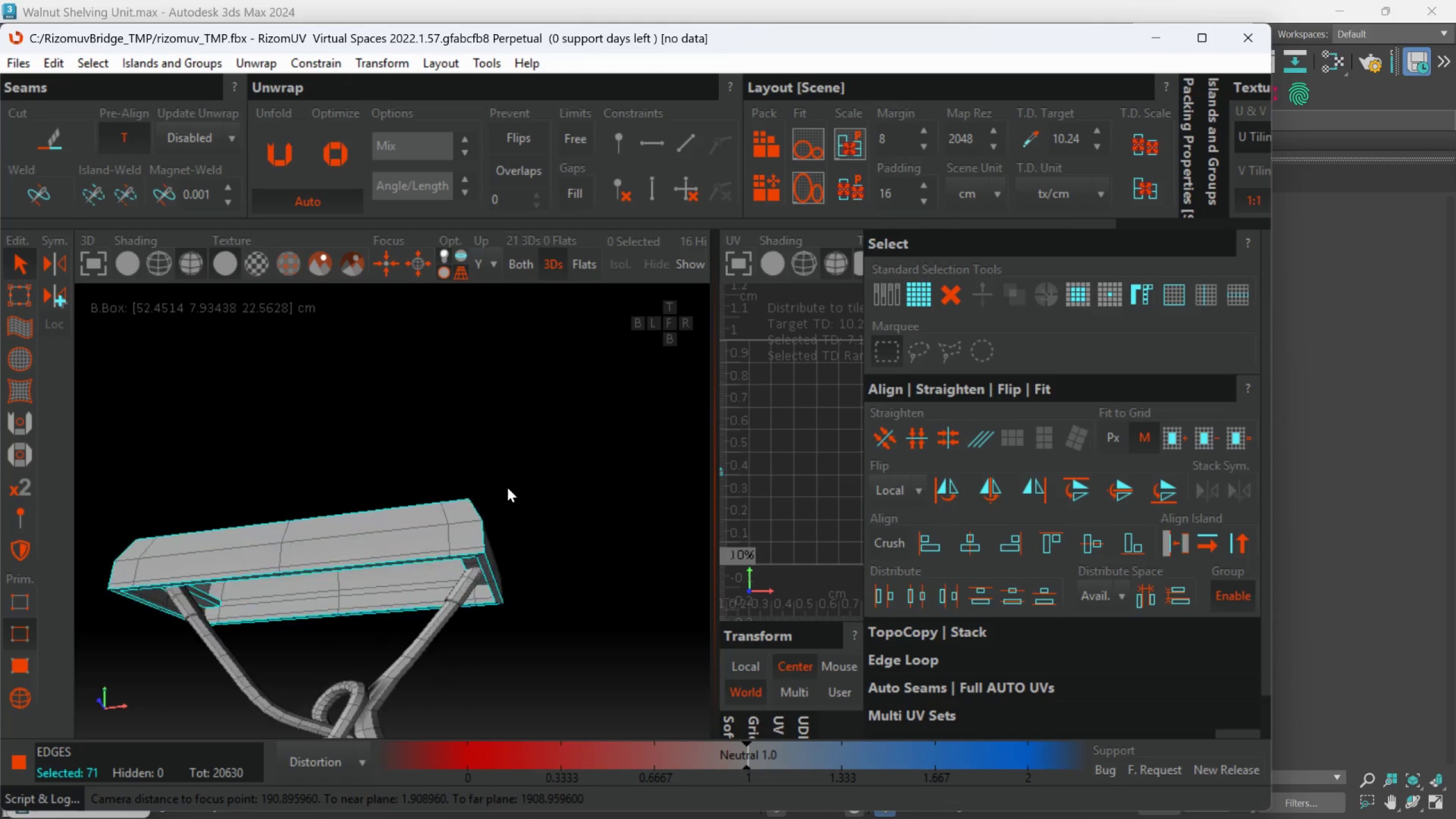 
key(Alt+AltLeft)
 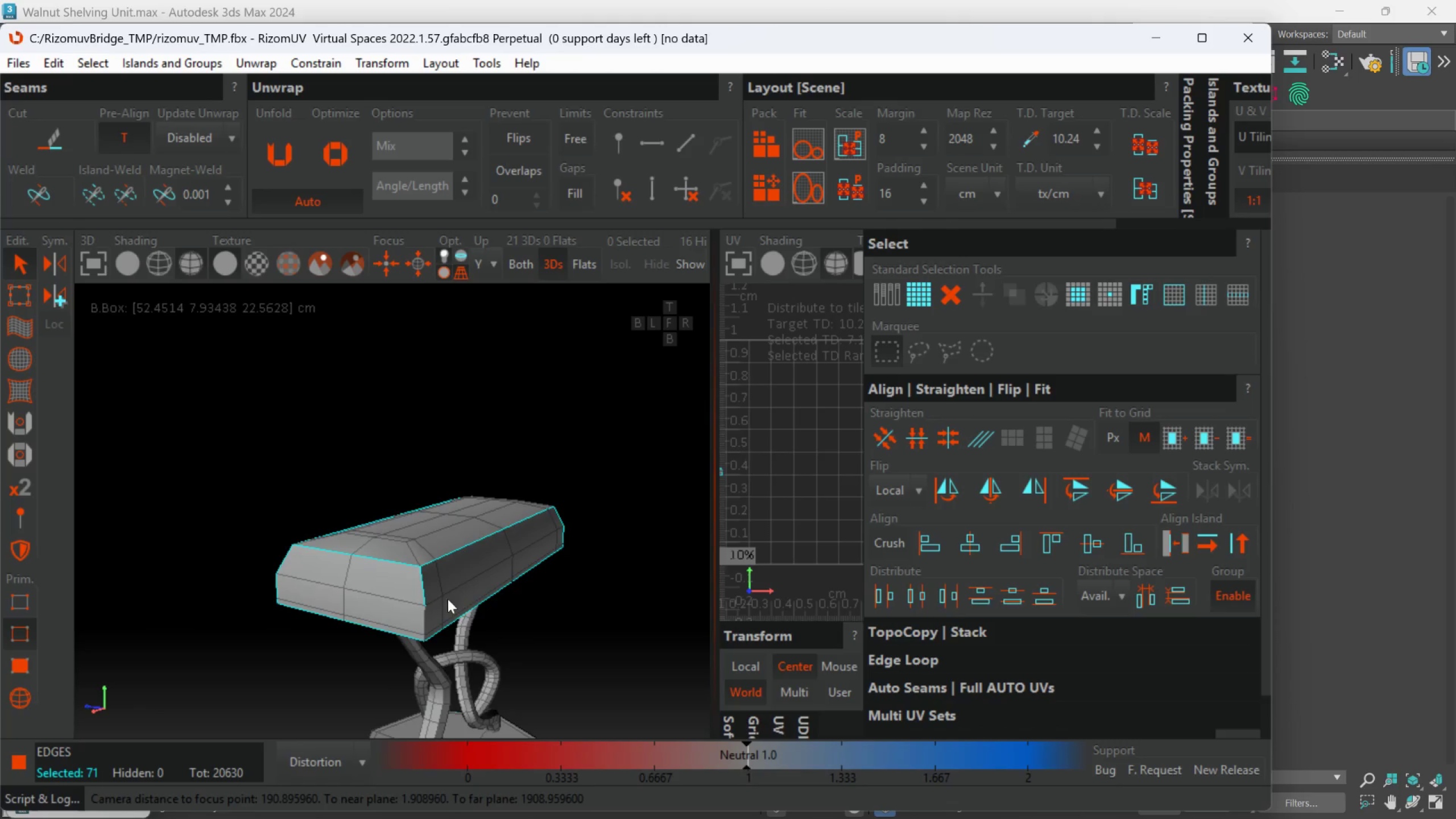 
hold_key(key=ControlLeft, duration=0.83)
 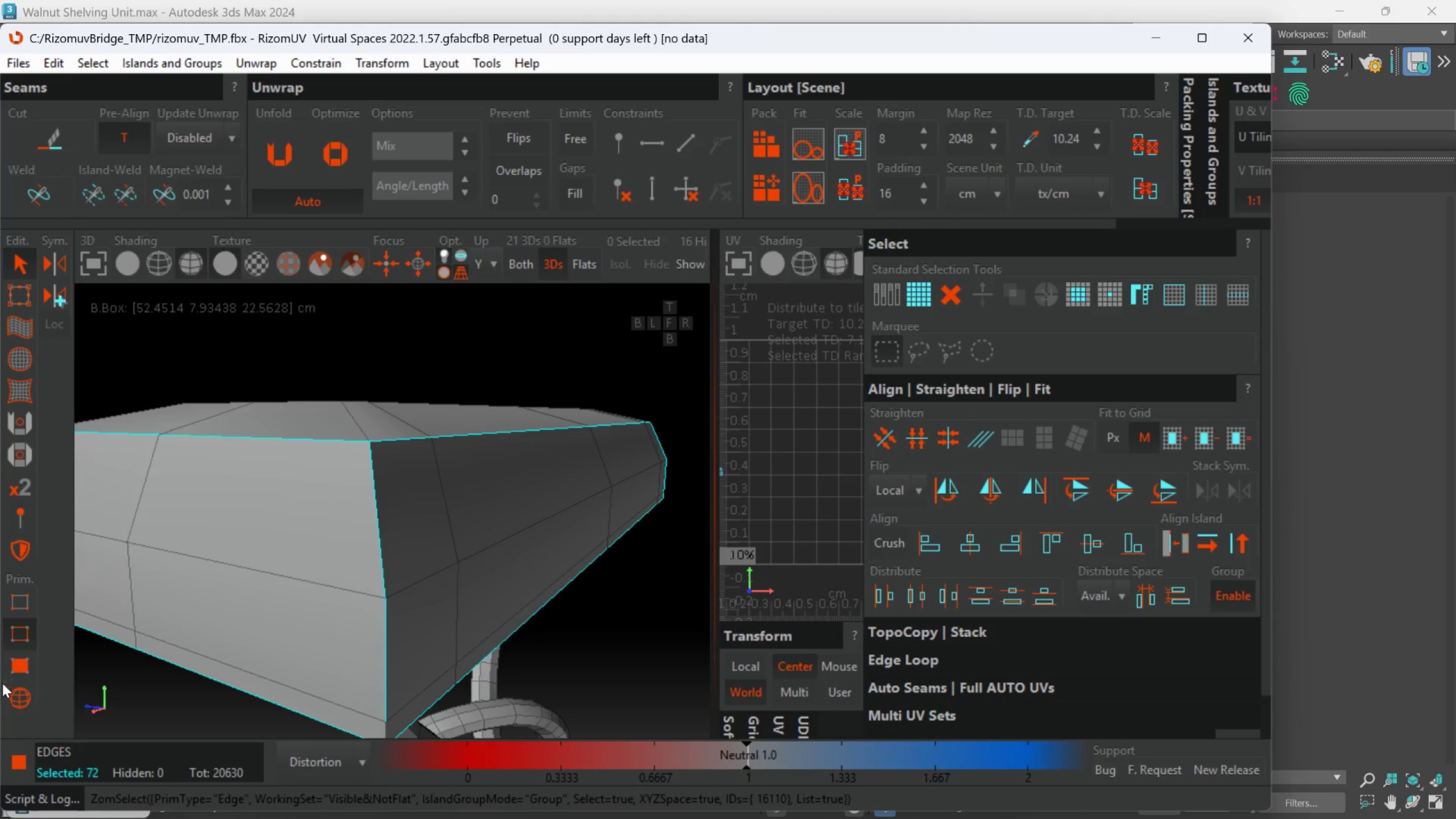 
scroll: coordinate [437, 607], scroll_direction: up, amount: 3.0
 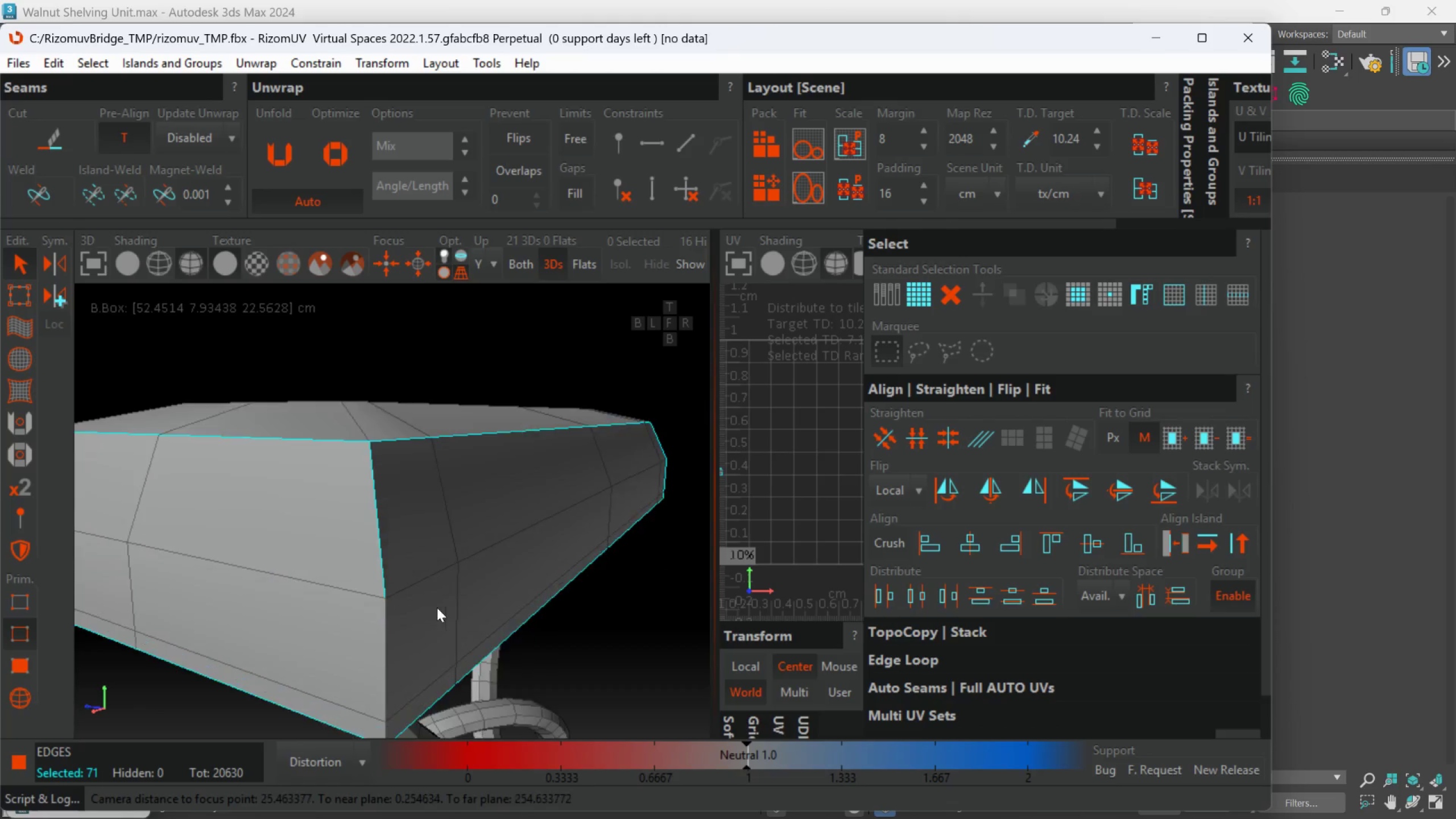 
left_click([381, 635])
 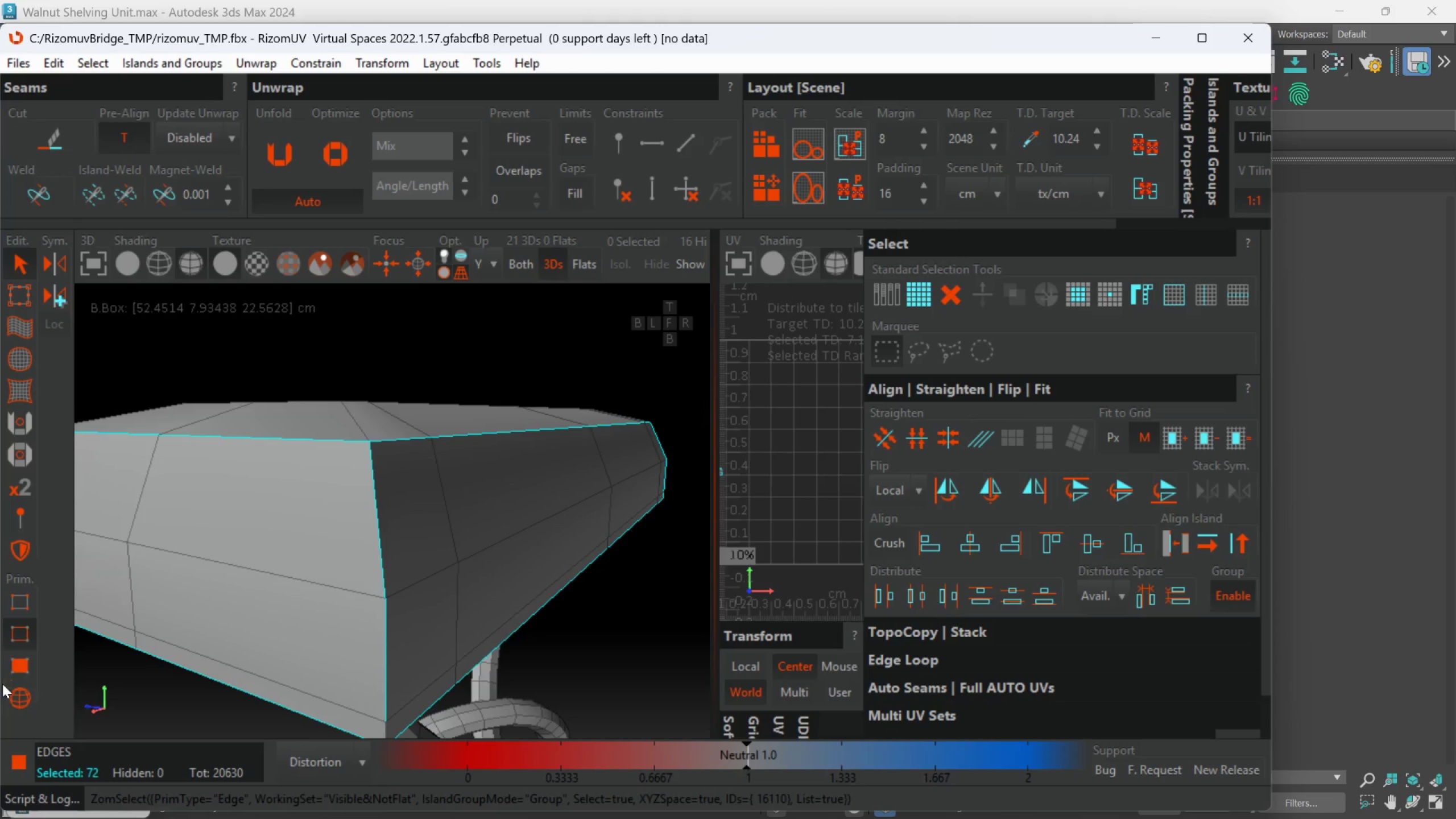 
left_click([10, 688])
 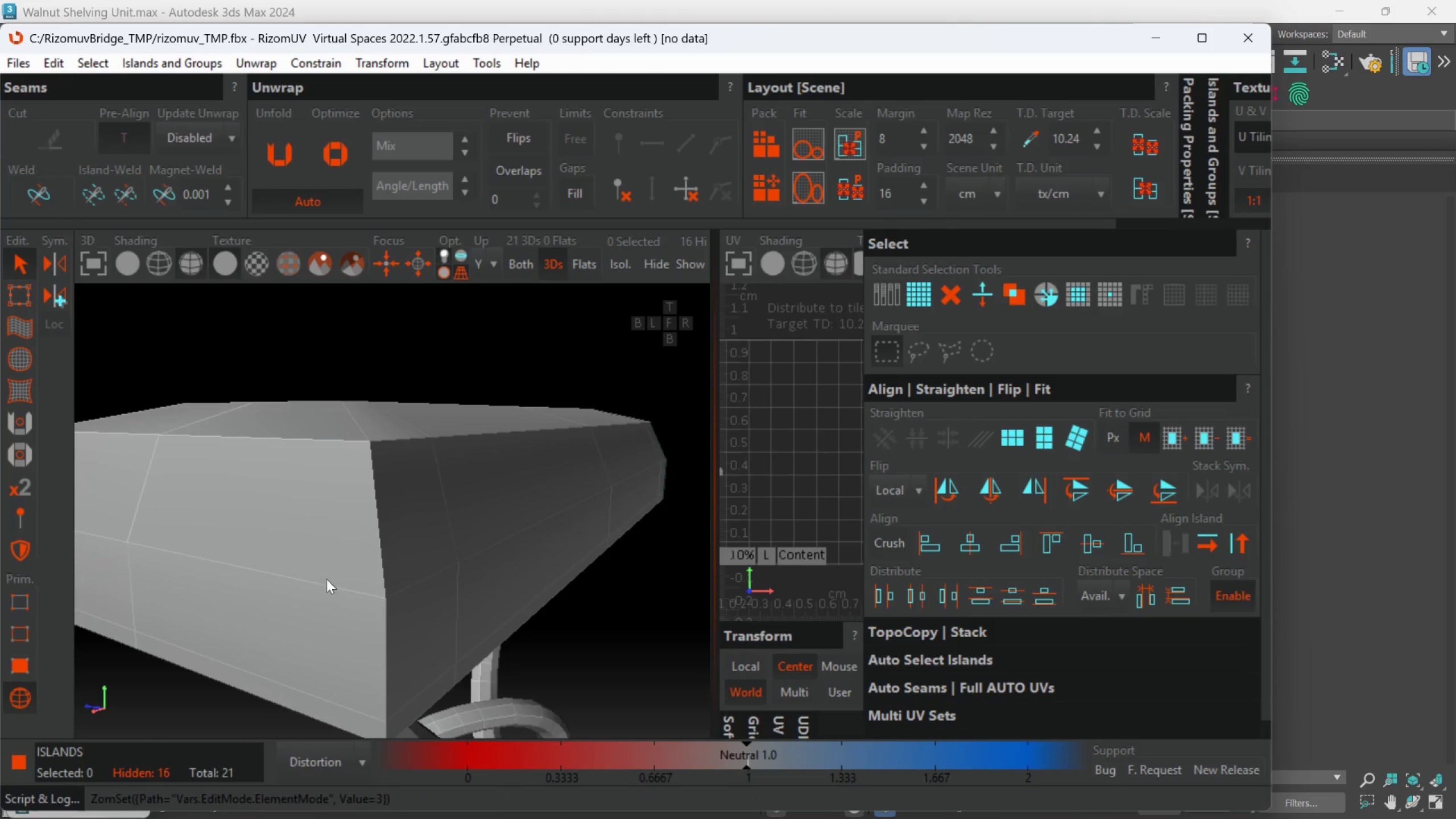 
left_click([326, 578])
 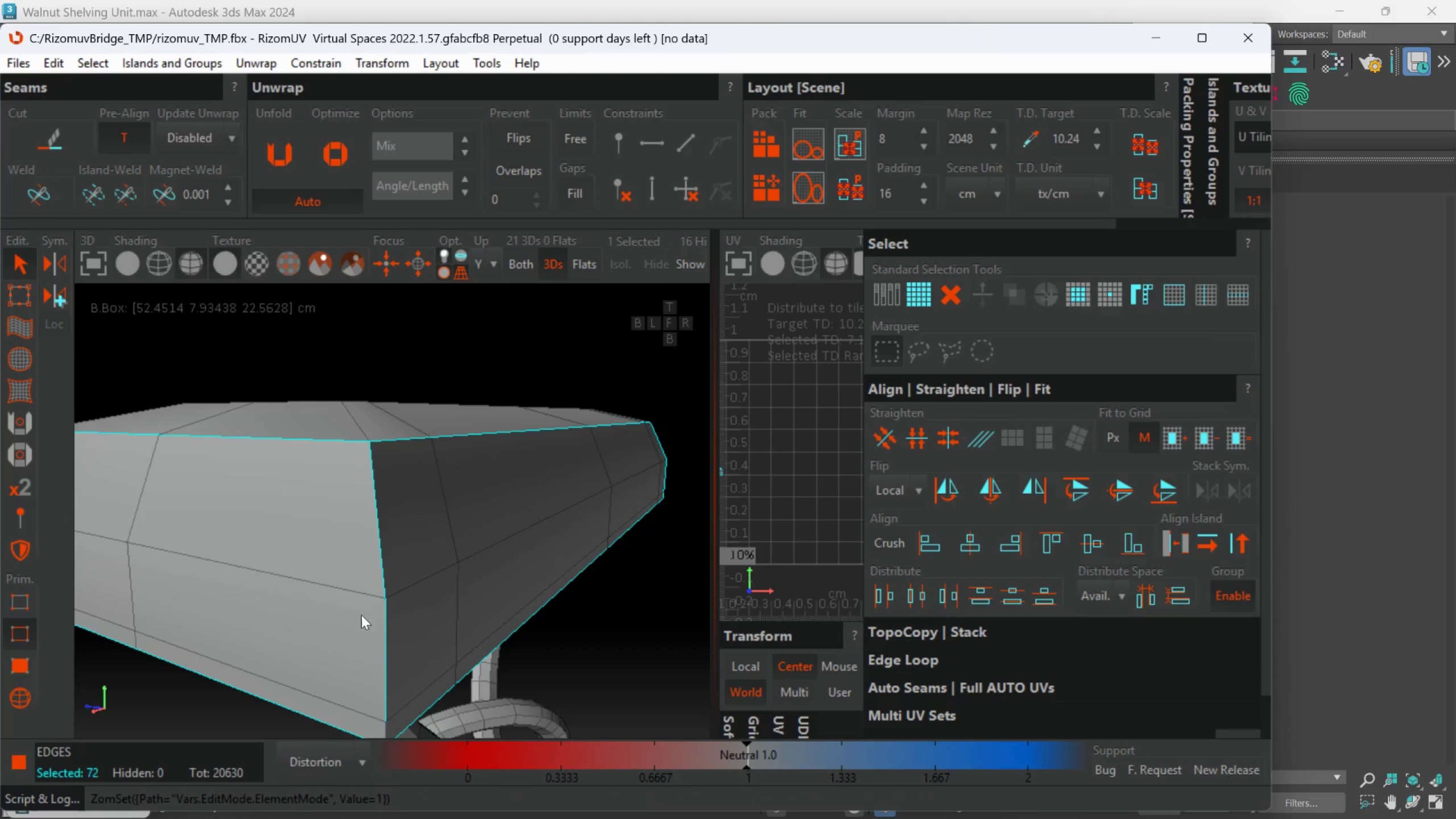 
hold_key(key=ControlLeft, duration=0.64)
left_click([448, 676])
 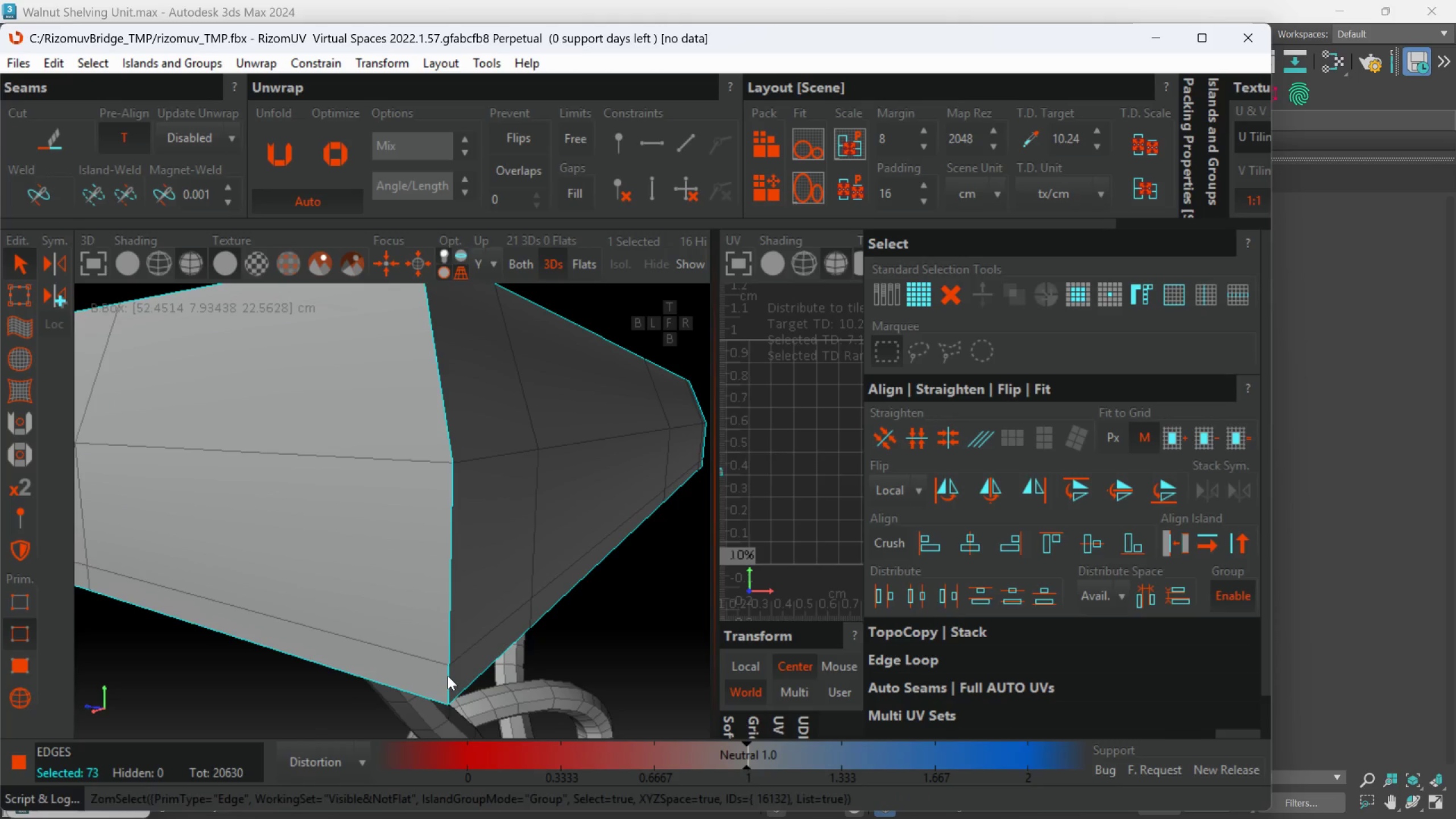 
scroll: coordinate [446, 648], scroll_direction: up, amount: 1.0
 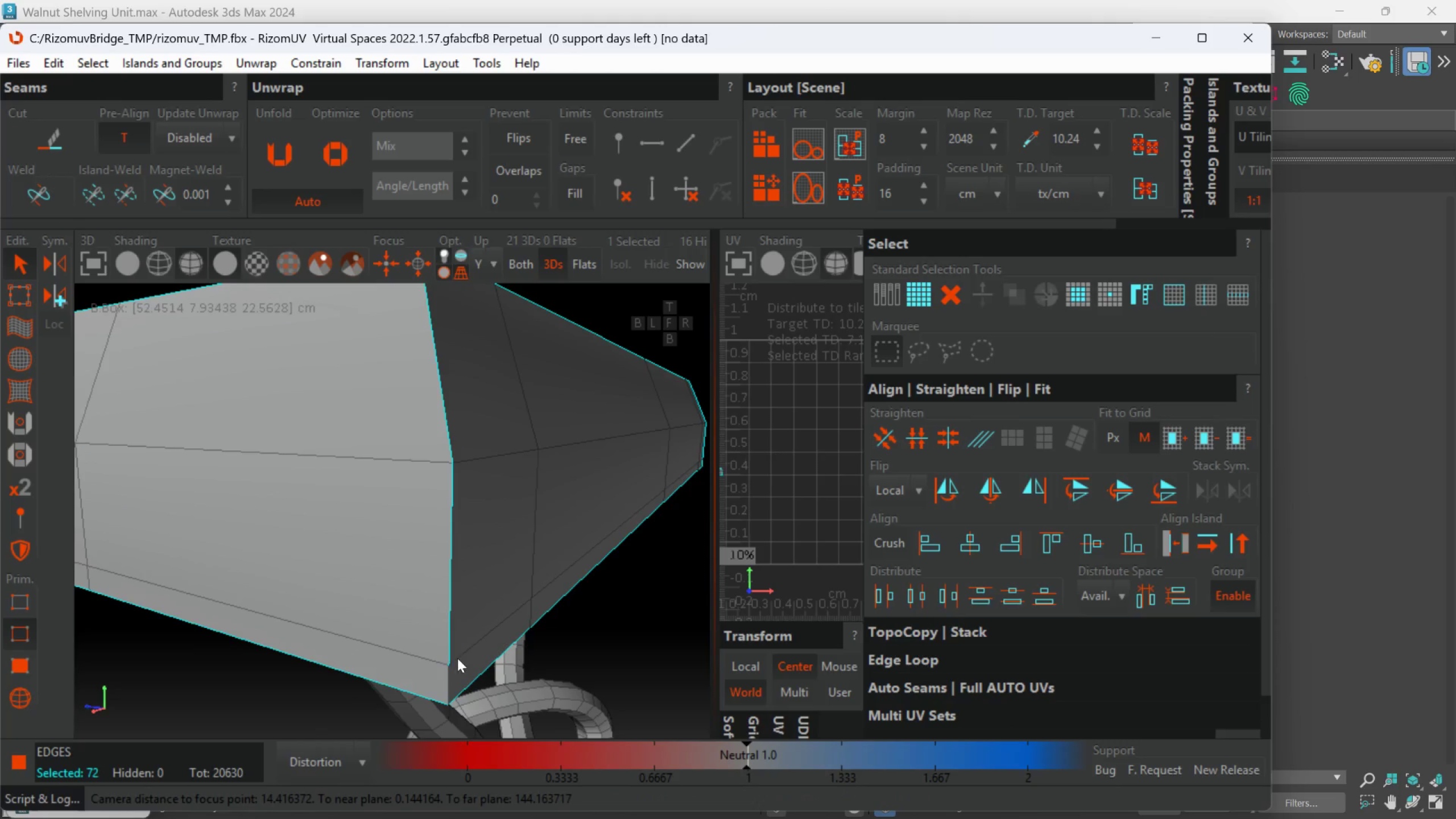 
hold_key(key=AltLeft, duration=0.56)
 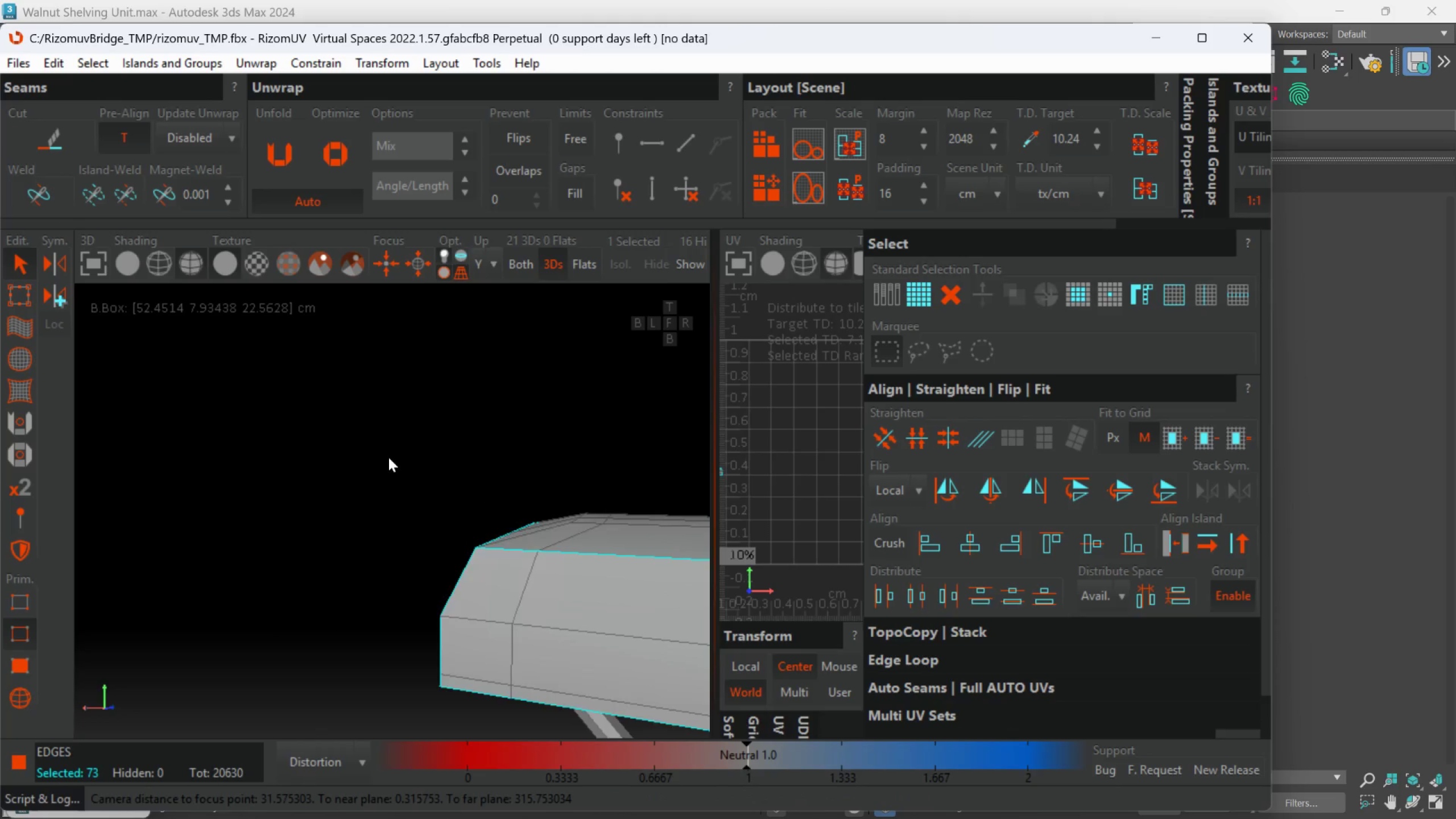 
scroll: coordinate [448, 675], scroll_direction: down, amount: 4.0
 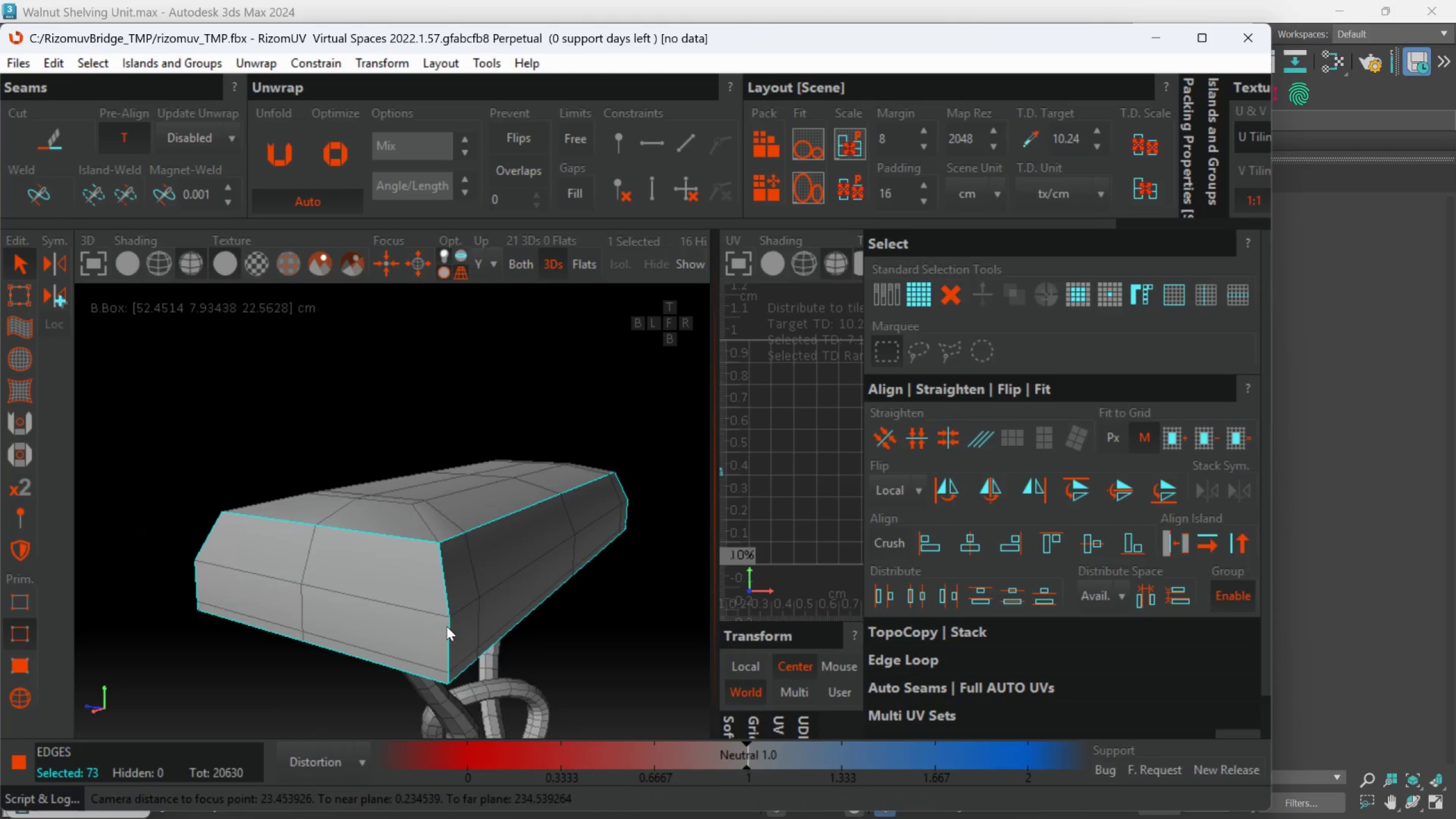 
hold_key(key=AltLeft, duration=3.5)
 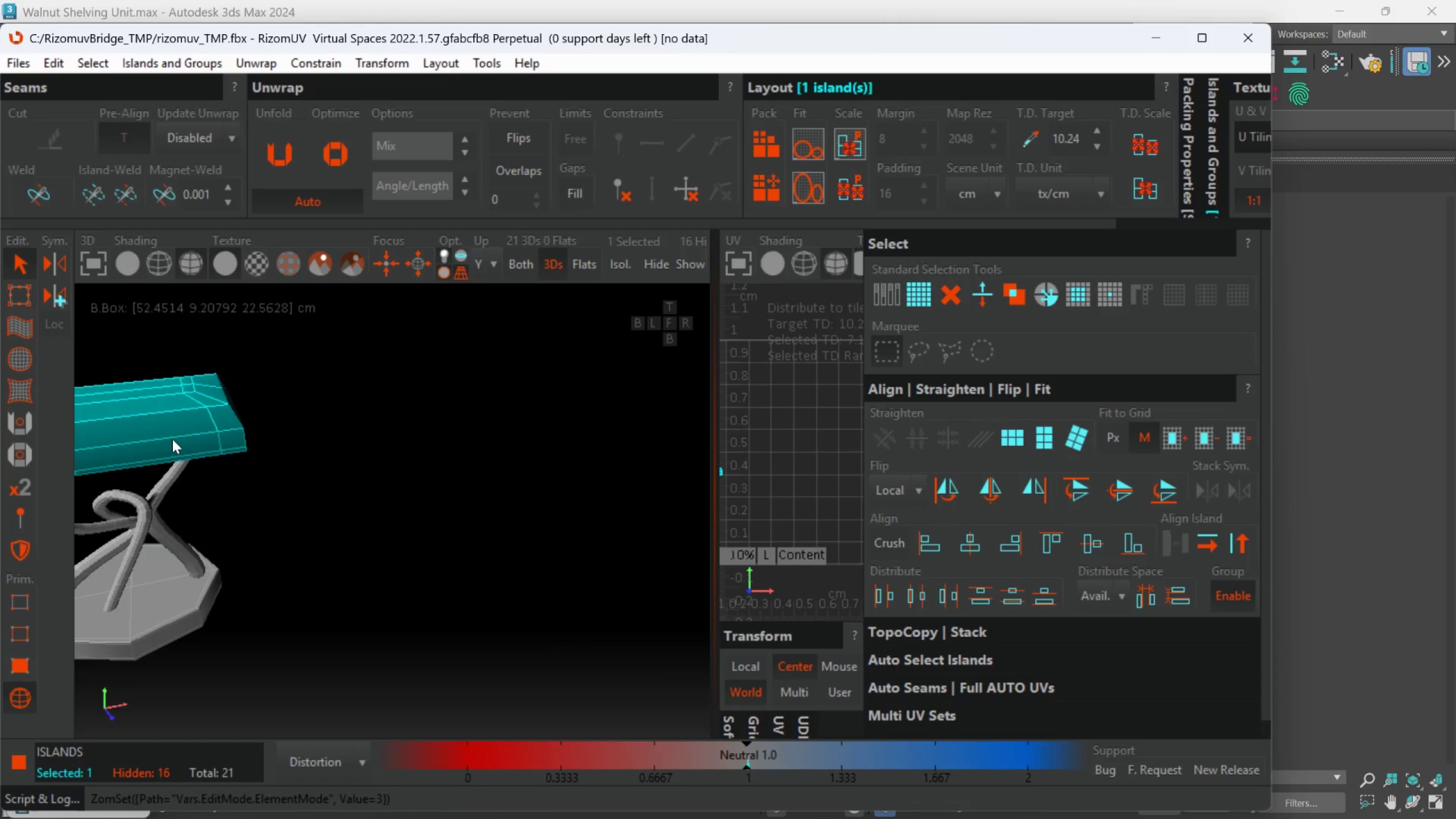 
scroll: coordinate [305, 448], scroll_direction: down, amount: 5.0
 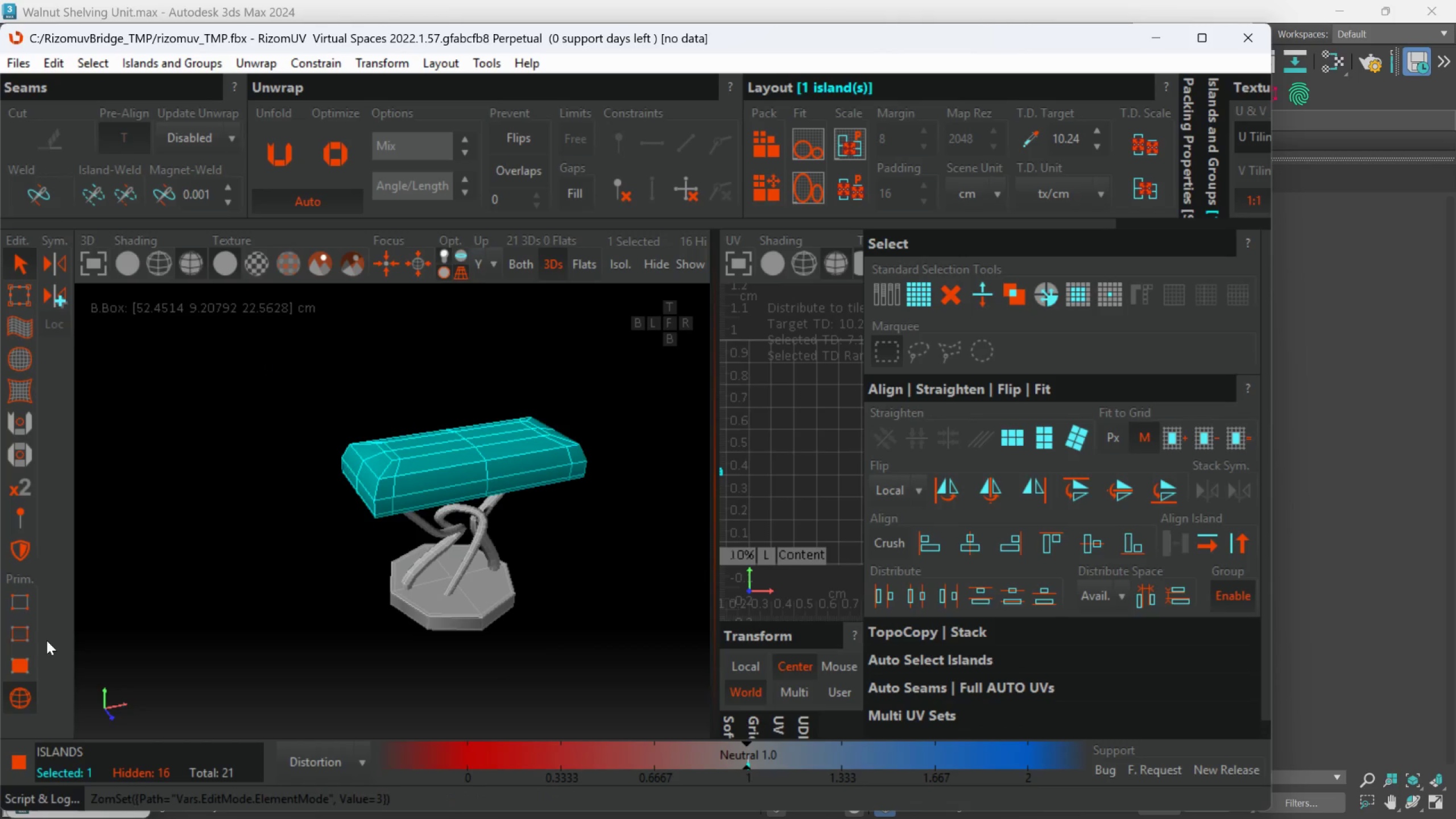 
left_click([35, 634])
 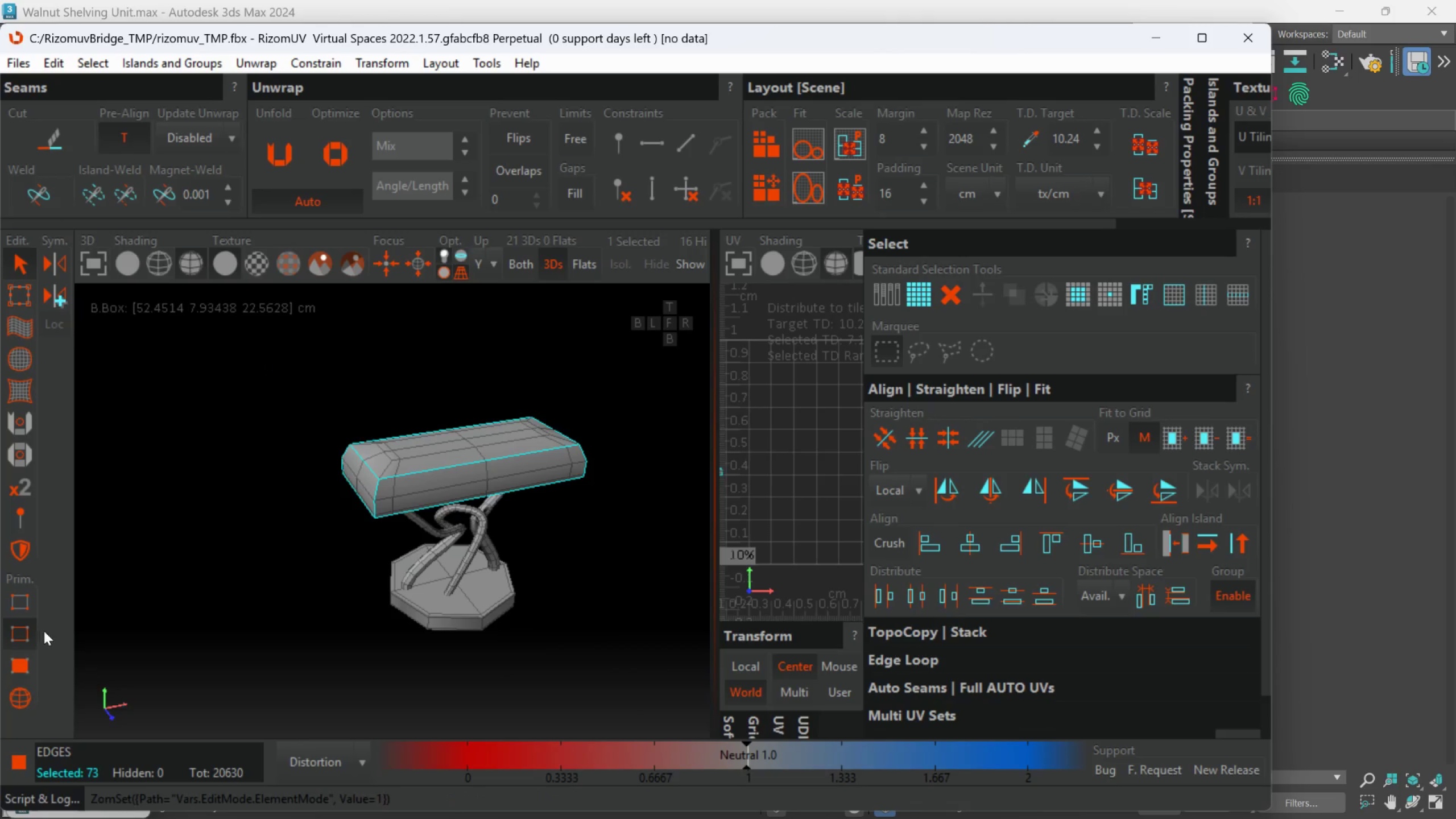 
key(C)
 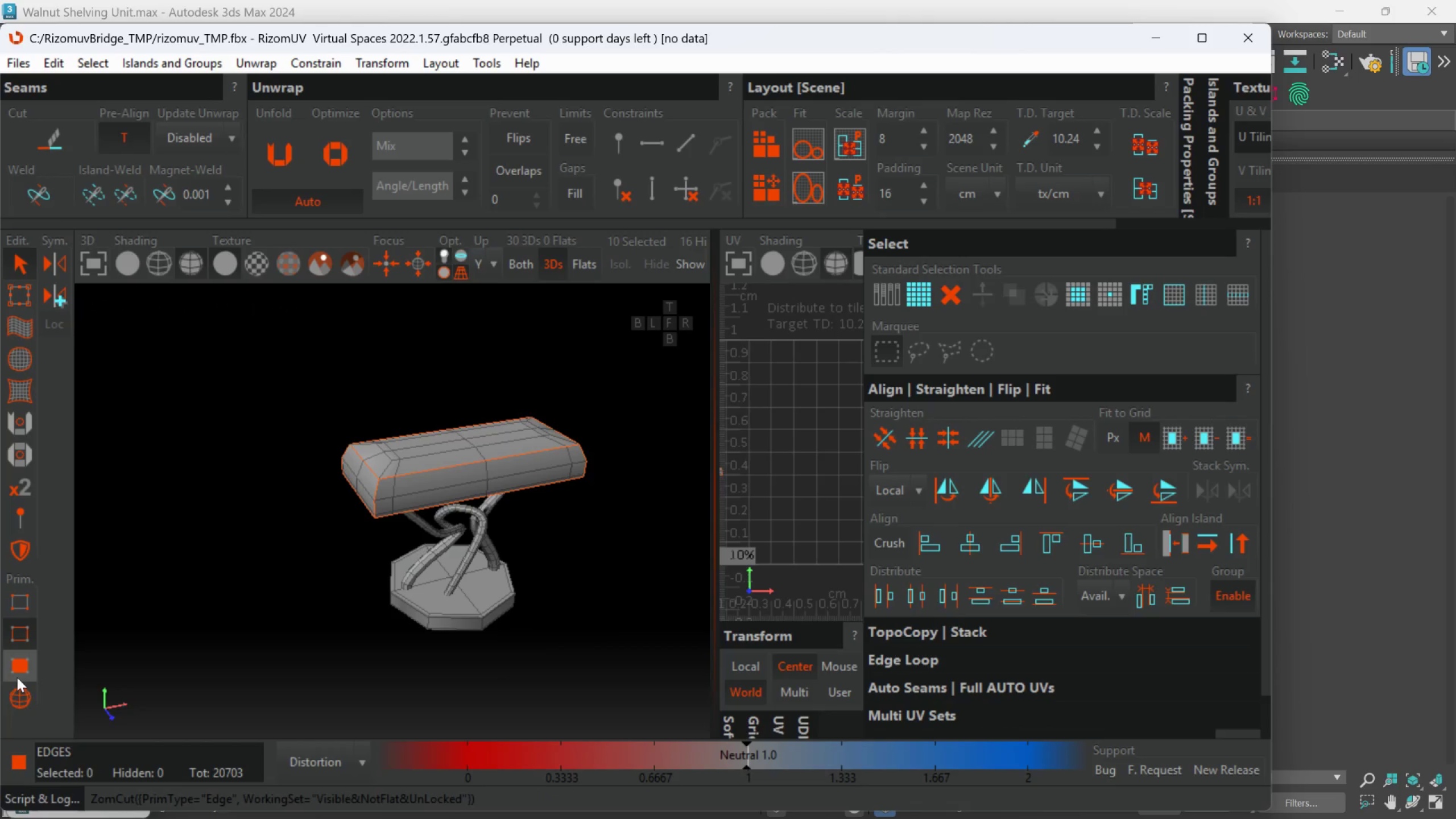 
left_click([17, 688])
 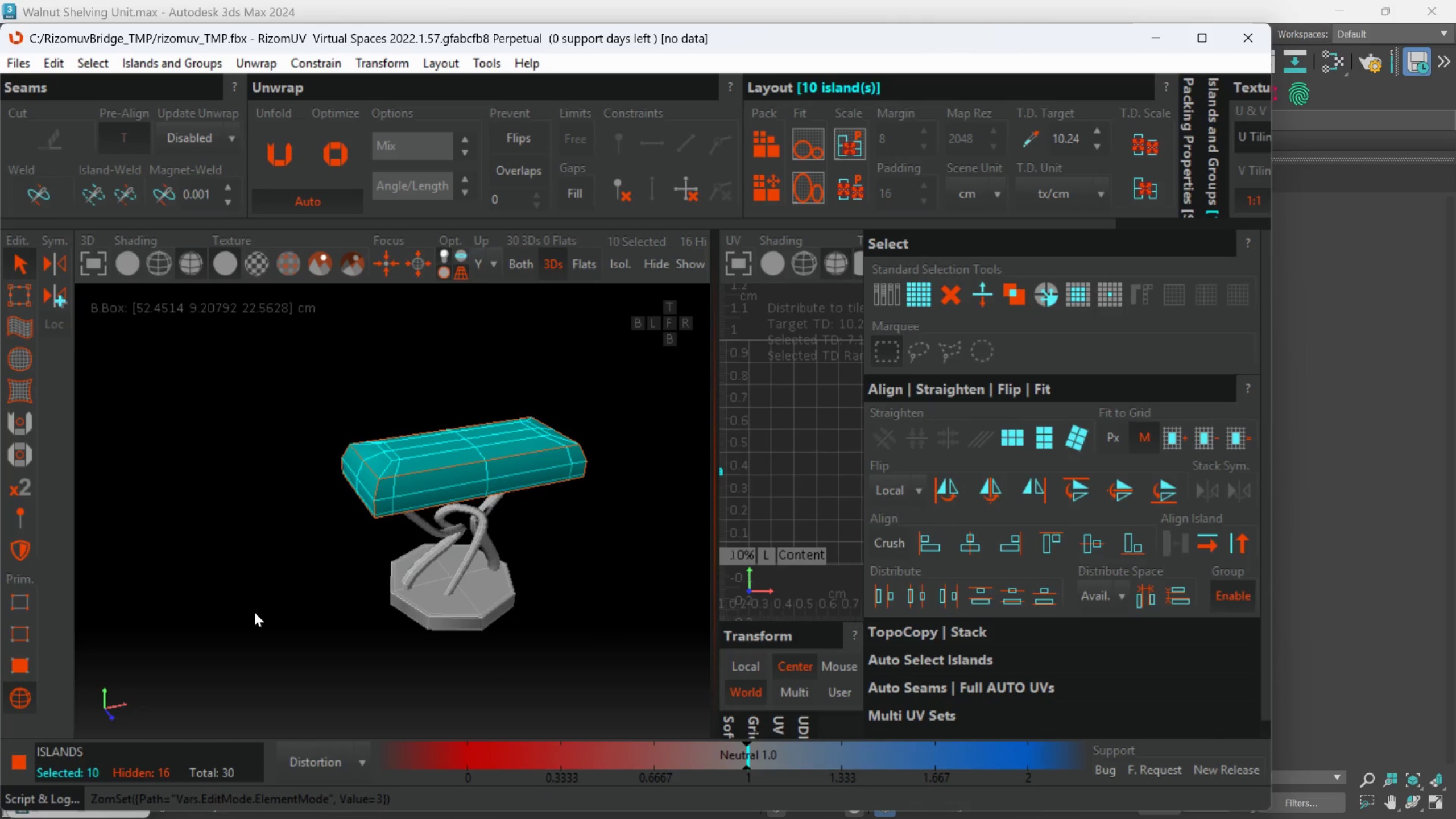 
key(U)
 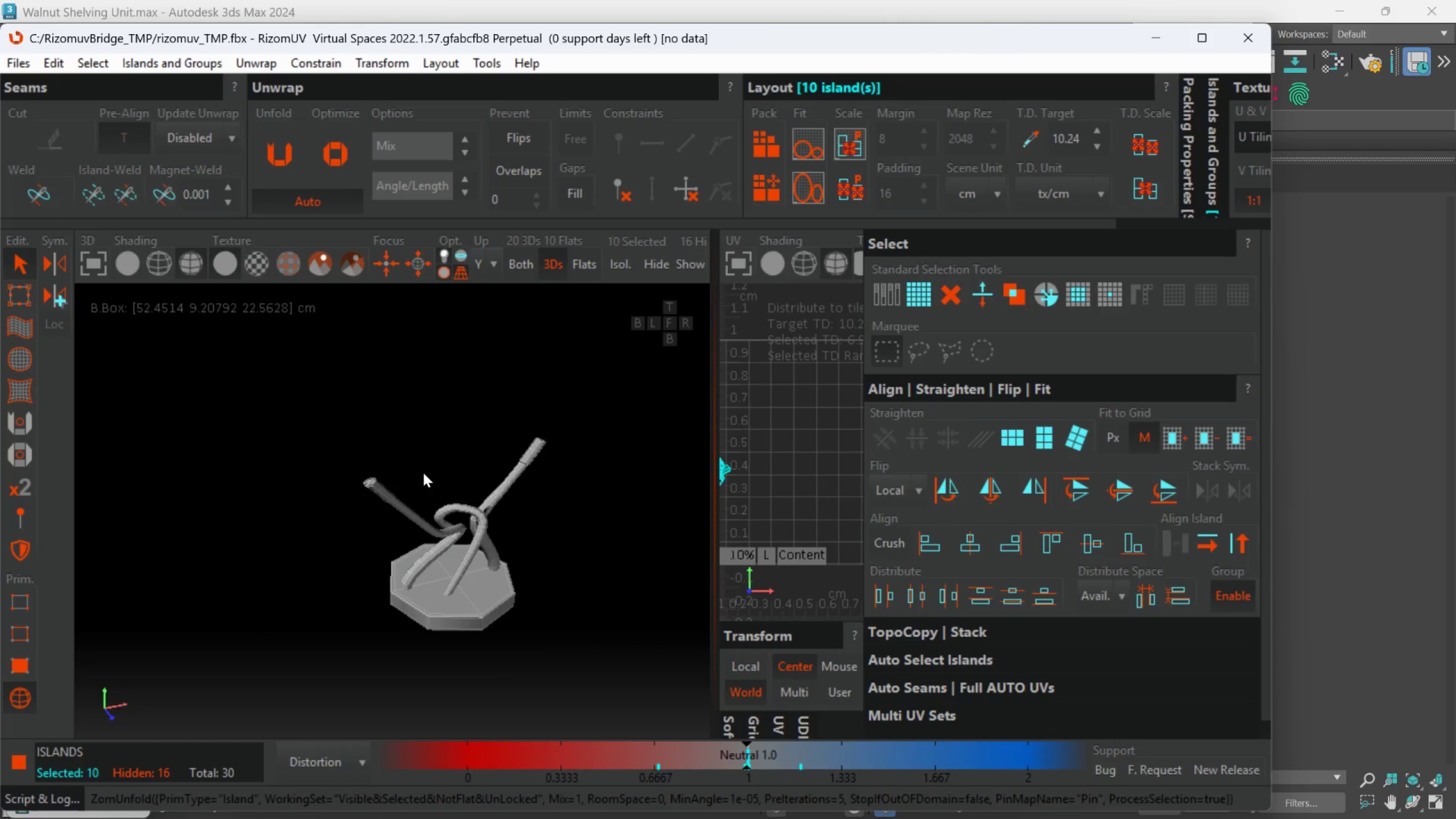 
scroll: coordinate [789, 444], scroll_direction: down, amount: 6.0
 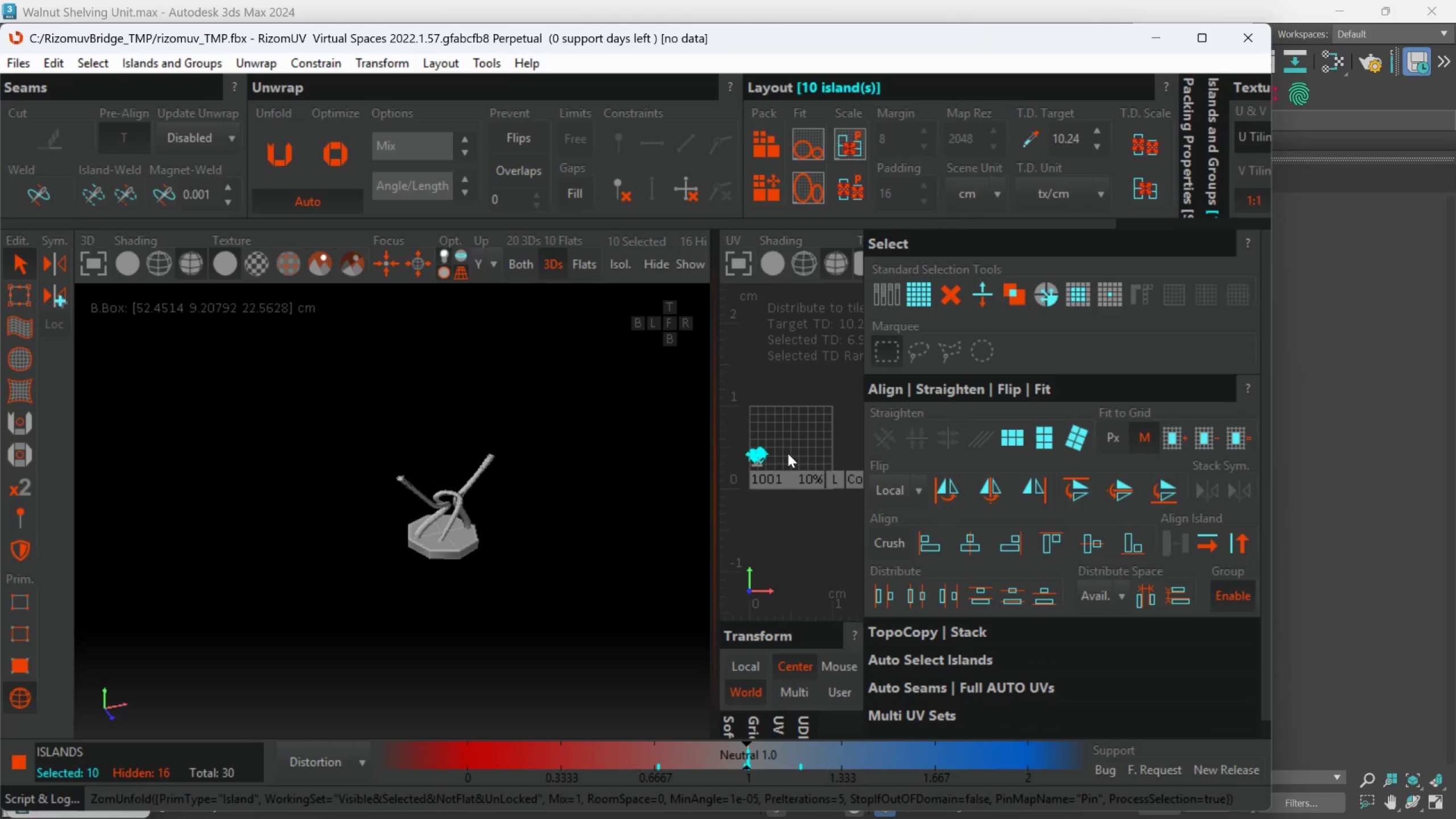 
key(P)
 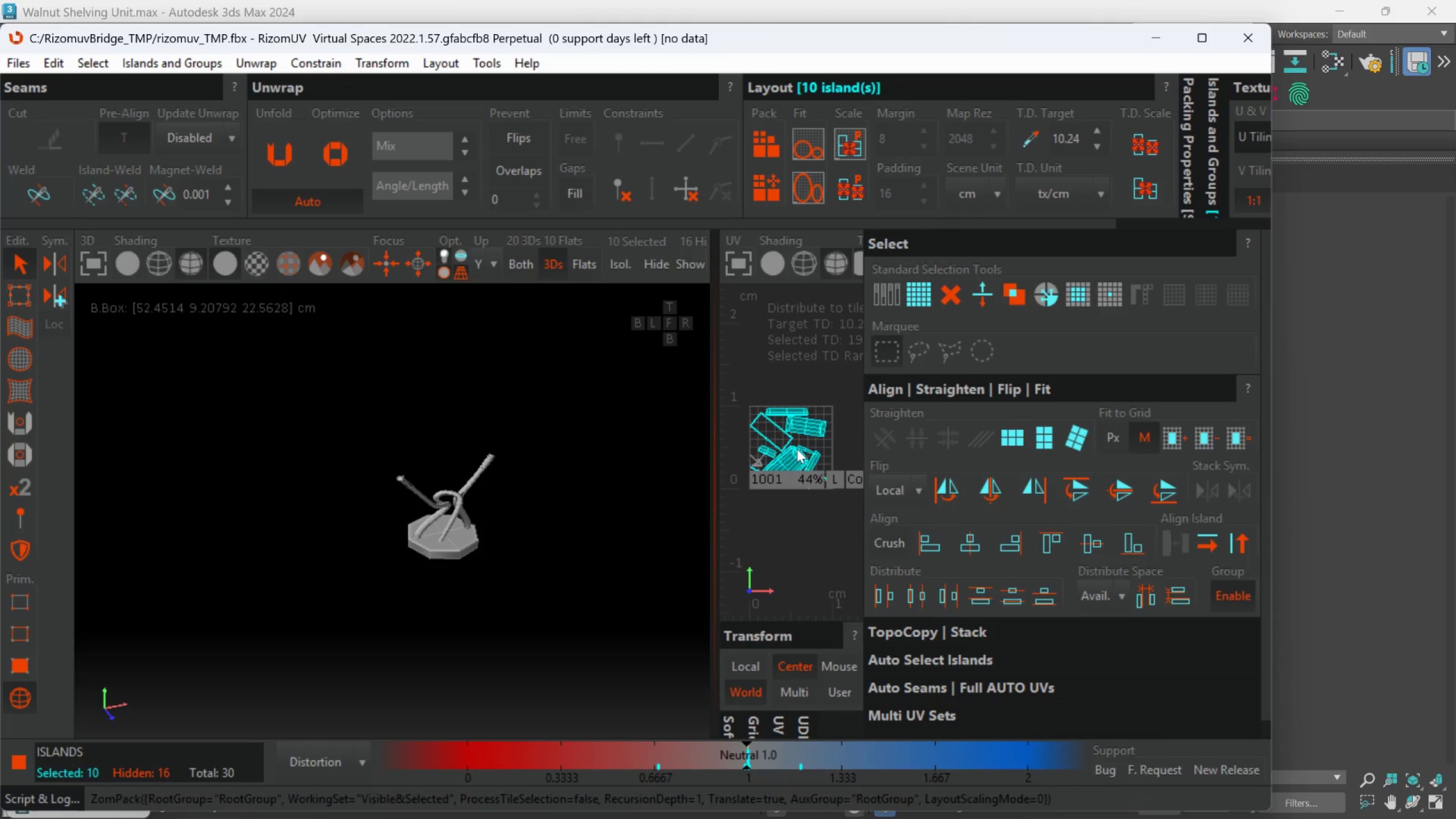 
scroll: coordinate [797, 449], scroll_direction: up, amount: 2.0
 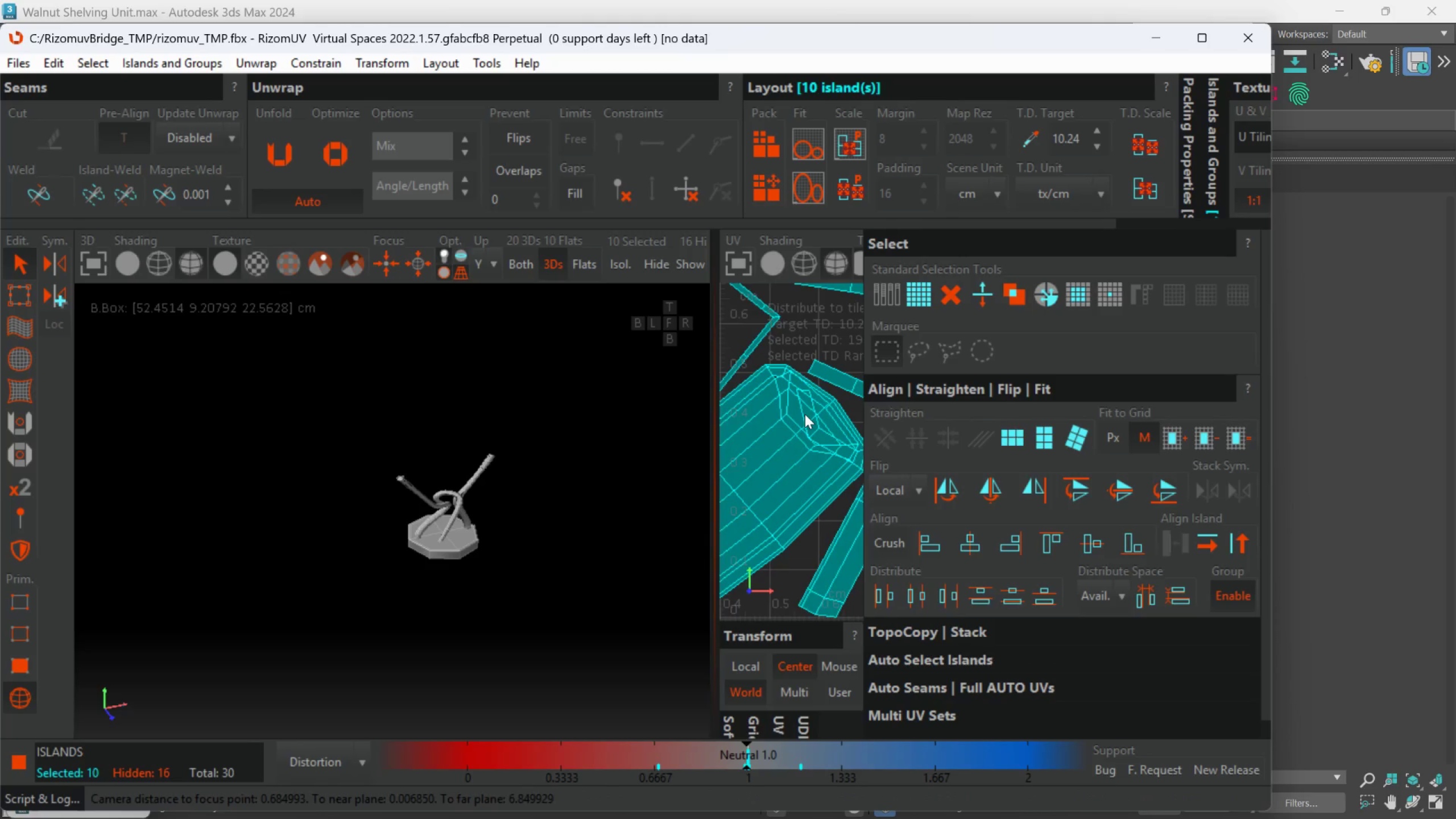 
scroll: coordinate [805, 414], scroll_direction: down, amount: 2.0
 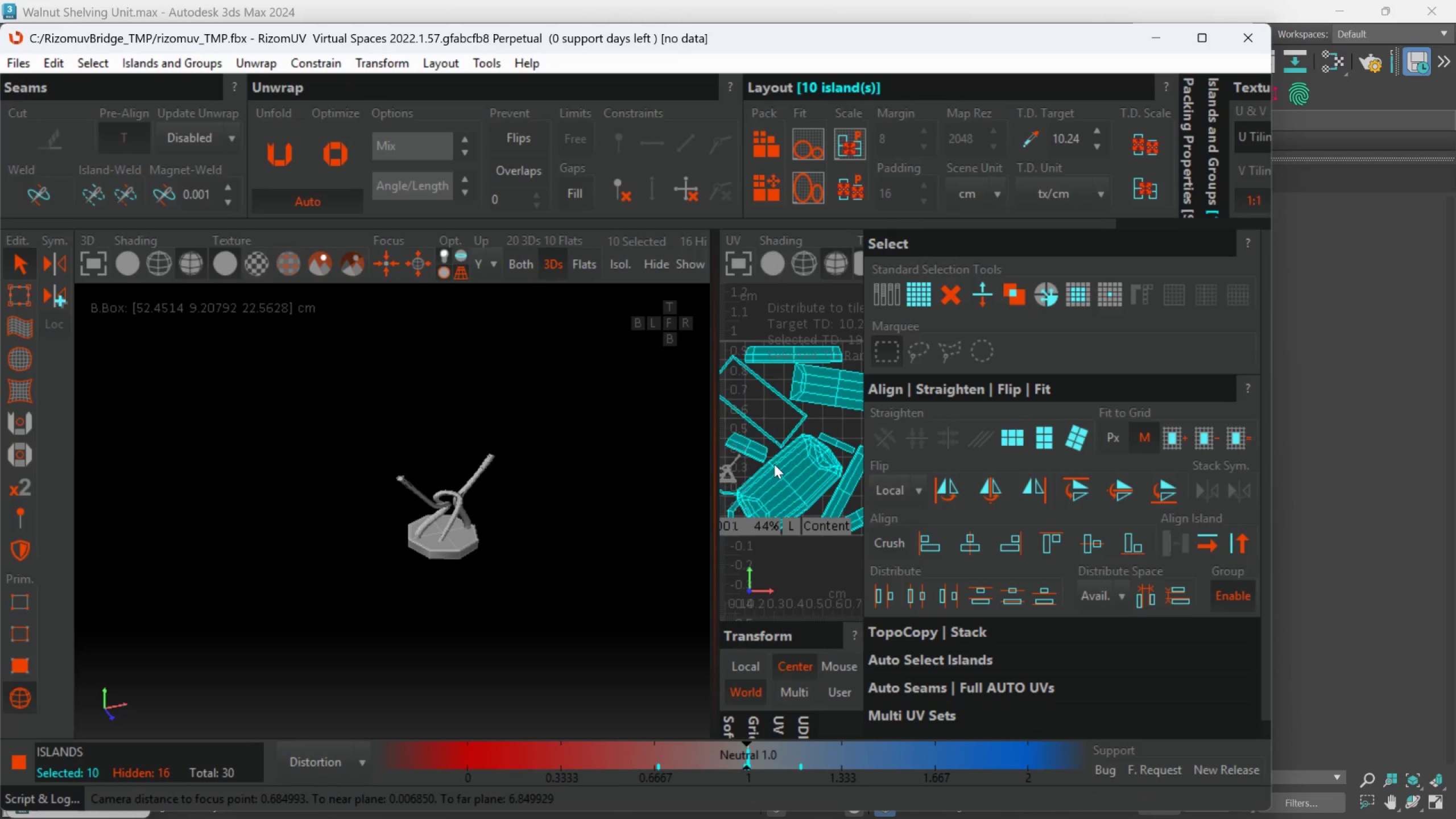 
scroll: coordinate [795, 466], scroll_direction: up, amount: 3.0
 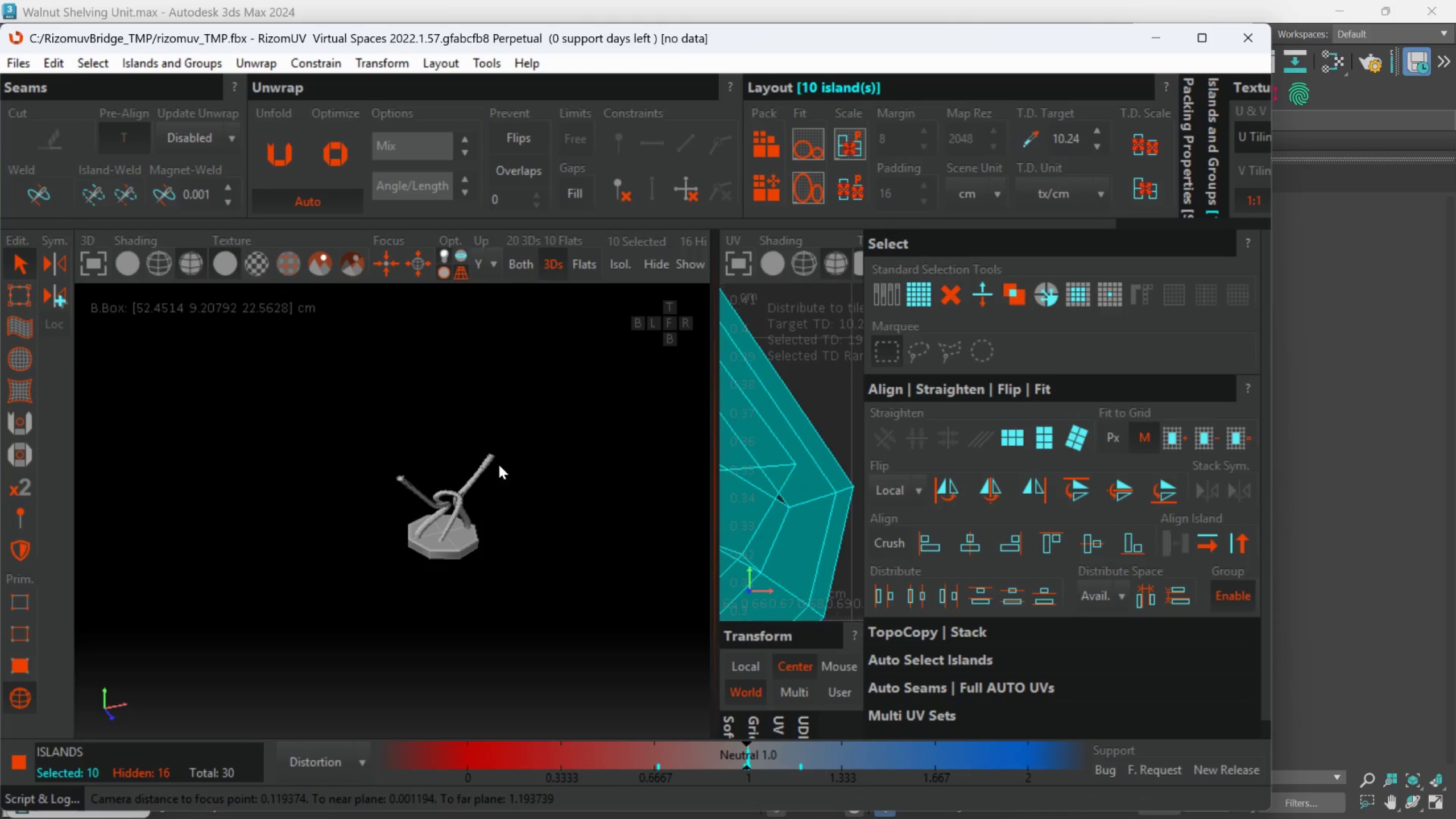 
scroll: coordinate [452, 470], scroll_direction: down, amount: 1.0
 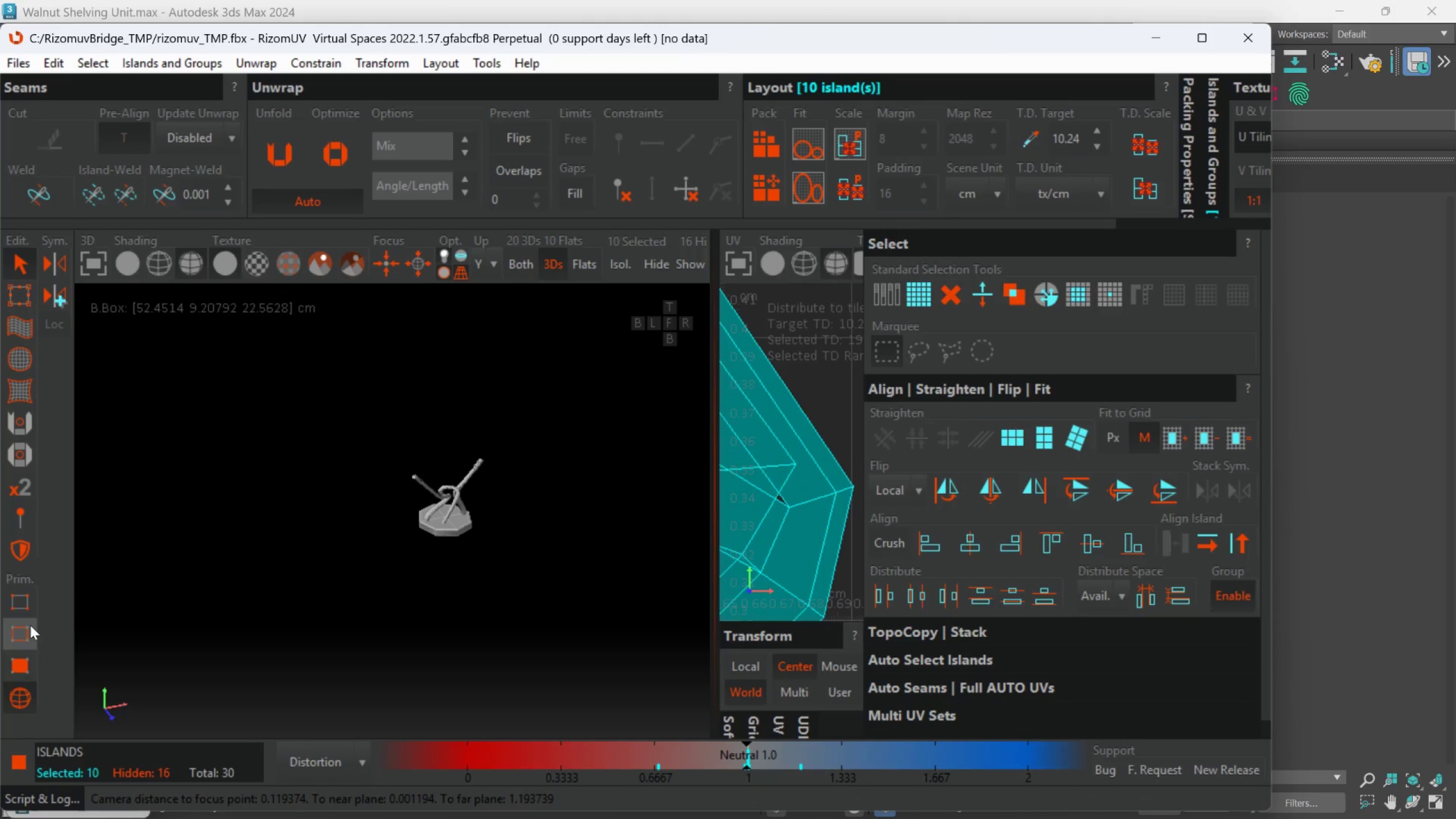 
left_click([24, 626])
 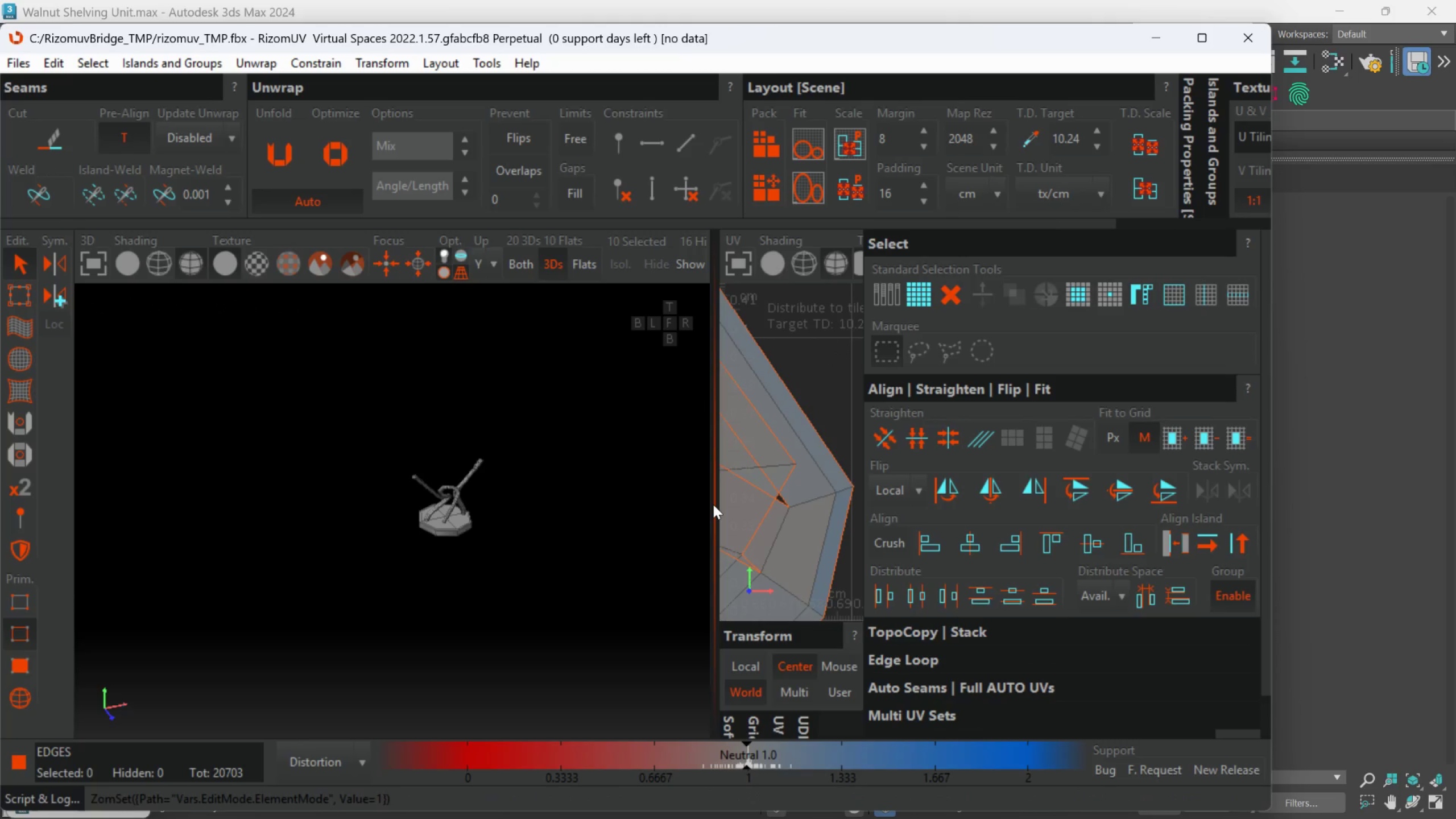 
scroll: coordinate [758, 477], scroll_direction: down, amount: 6.0
 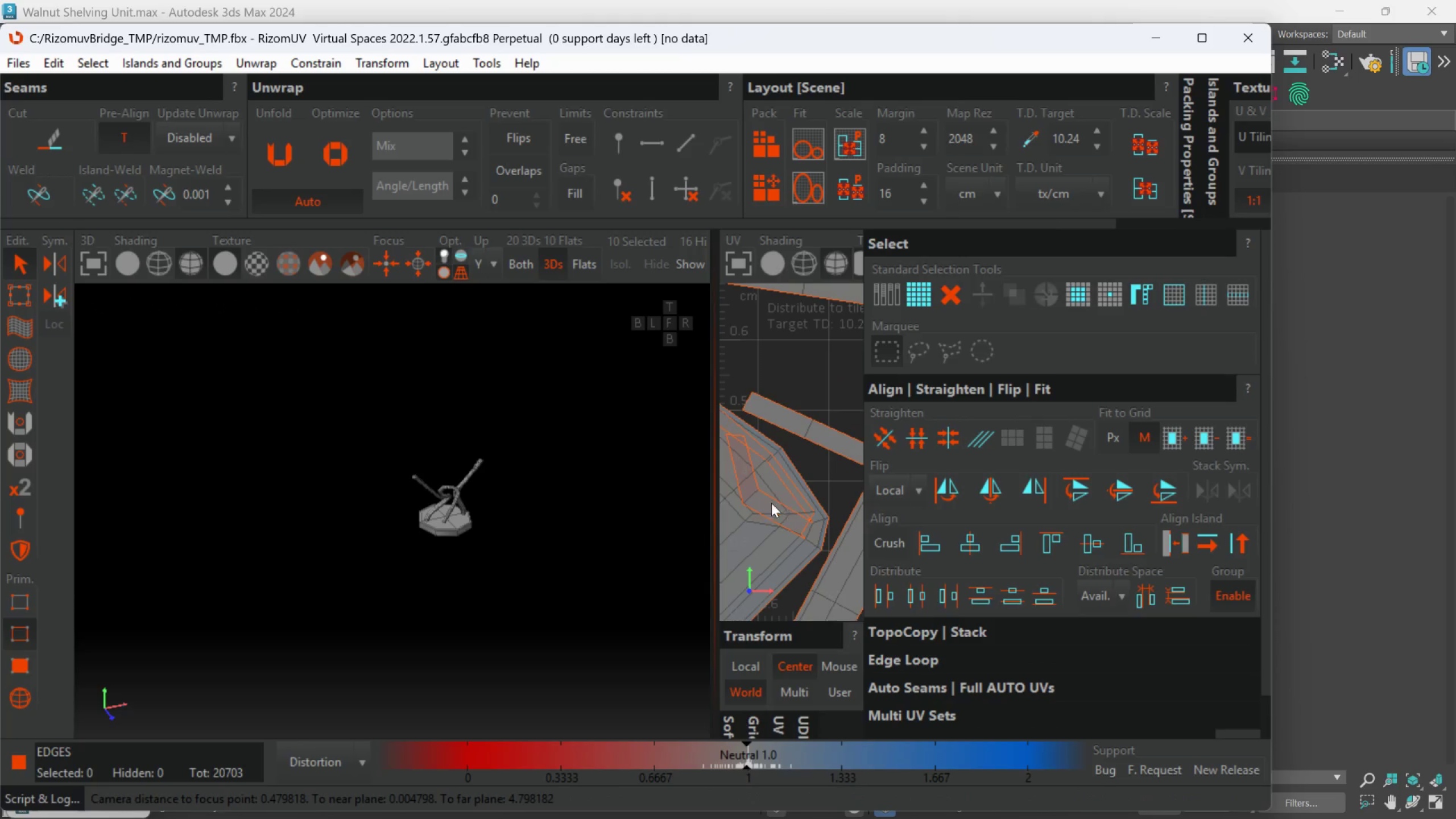 
left_click_drag(start_coordinate=[713, 527], to_coordinate=[396, 508])
 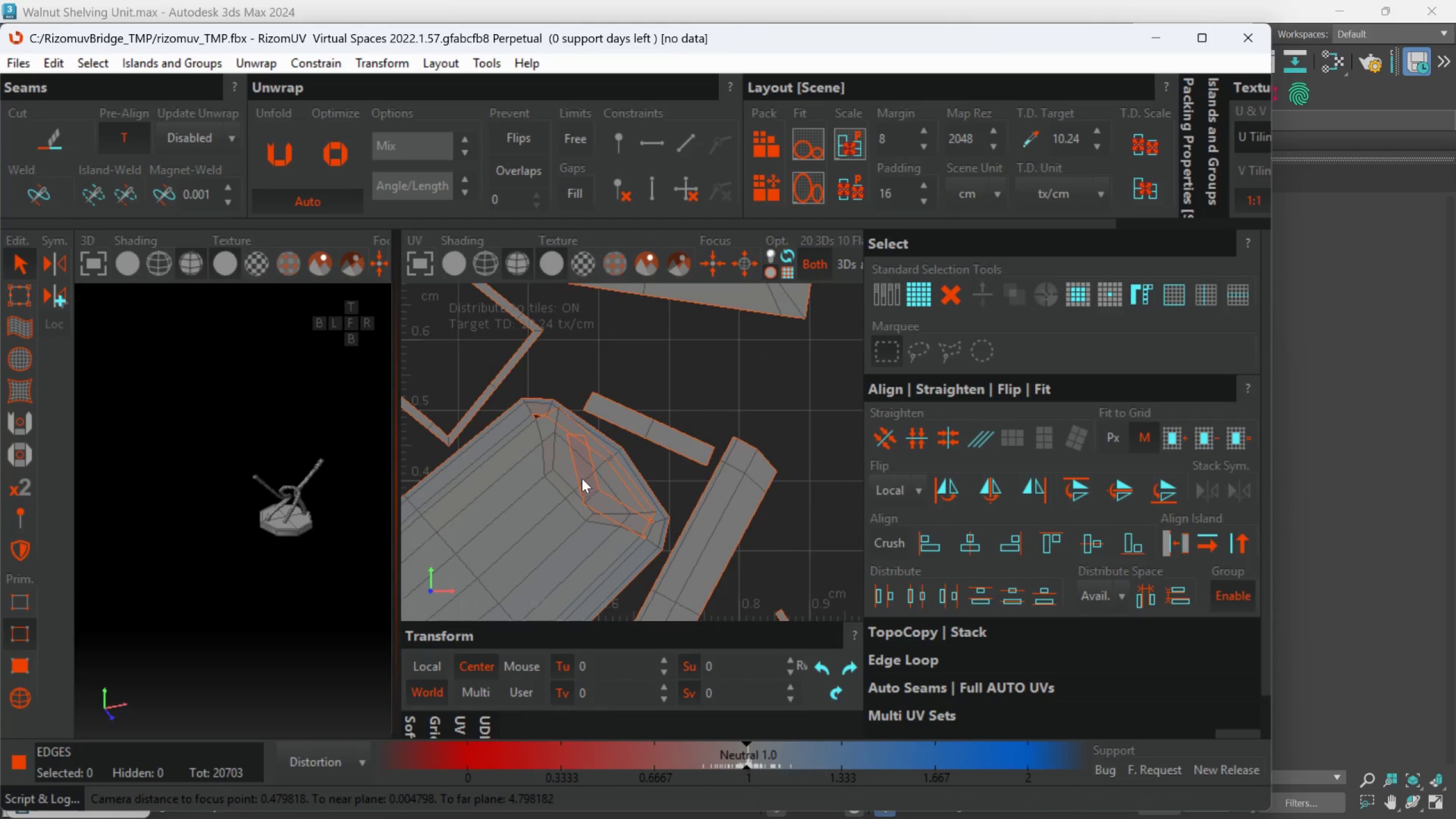 
scroll: coordinate [582, 478], scroll_direction: down, amount: 1.0
 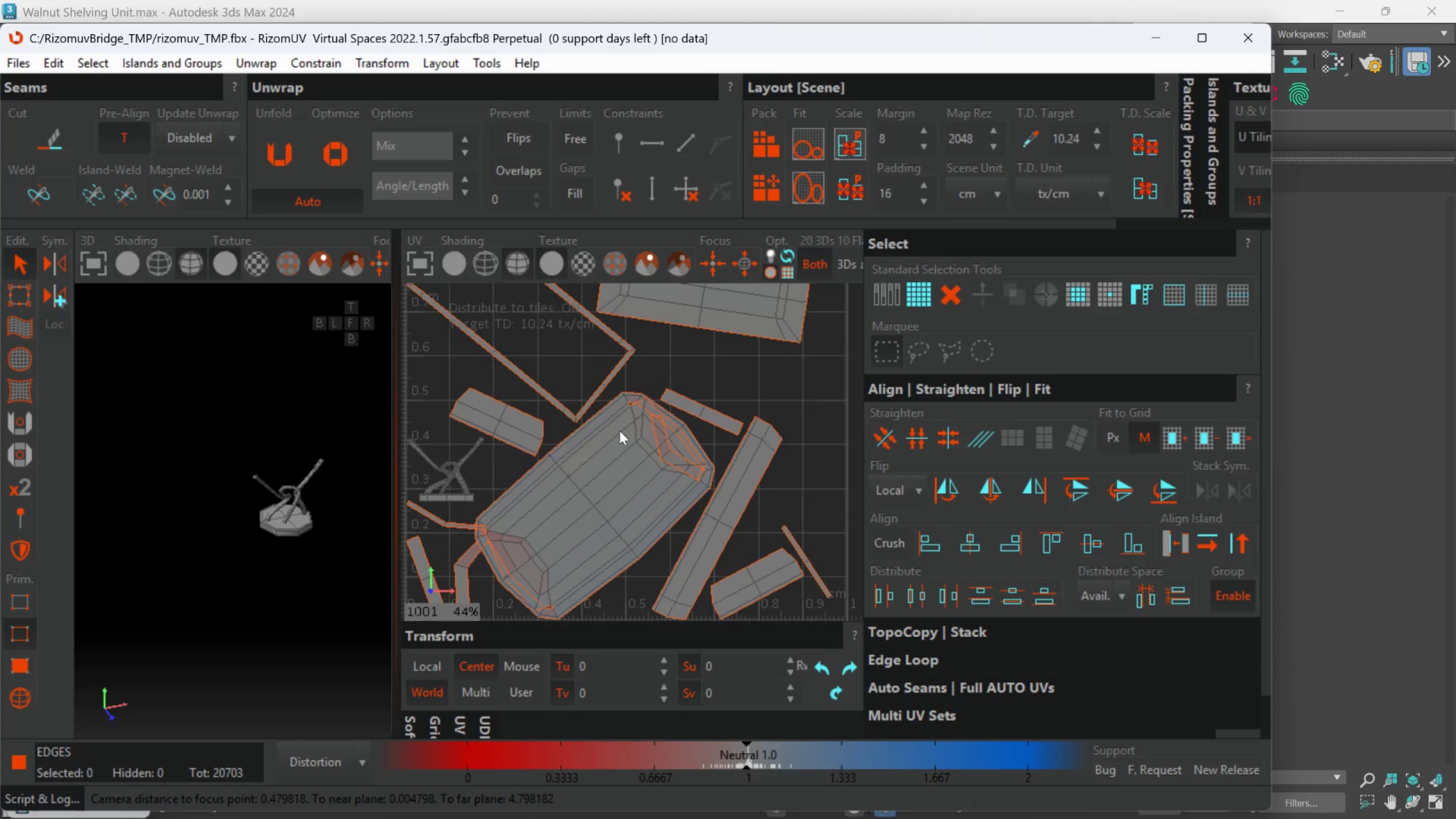 
scroll: coordinate [623, 411], scroll_direction: up, amount: 3.0
 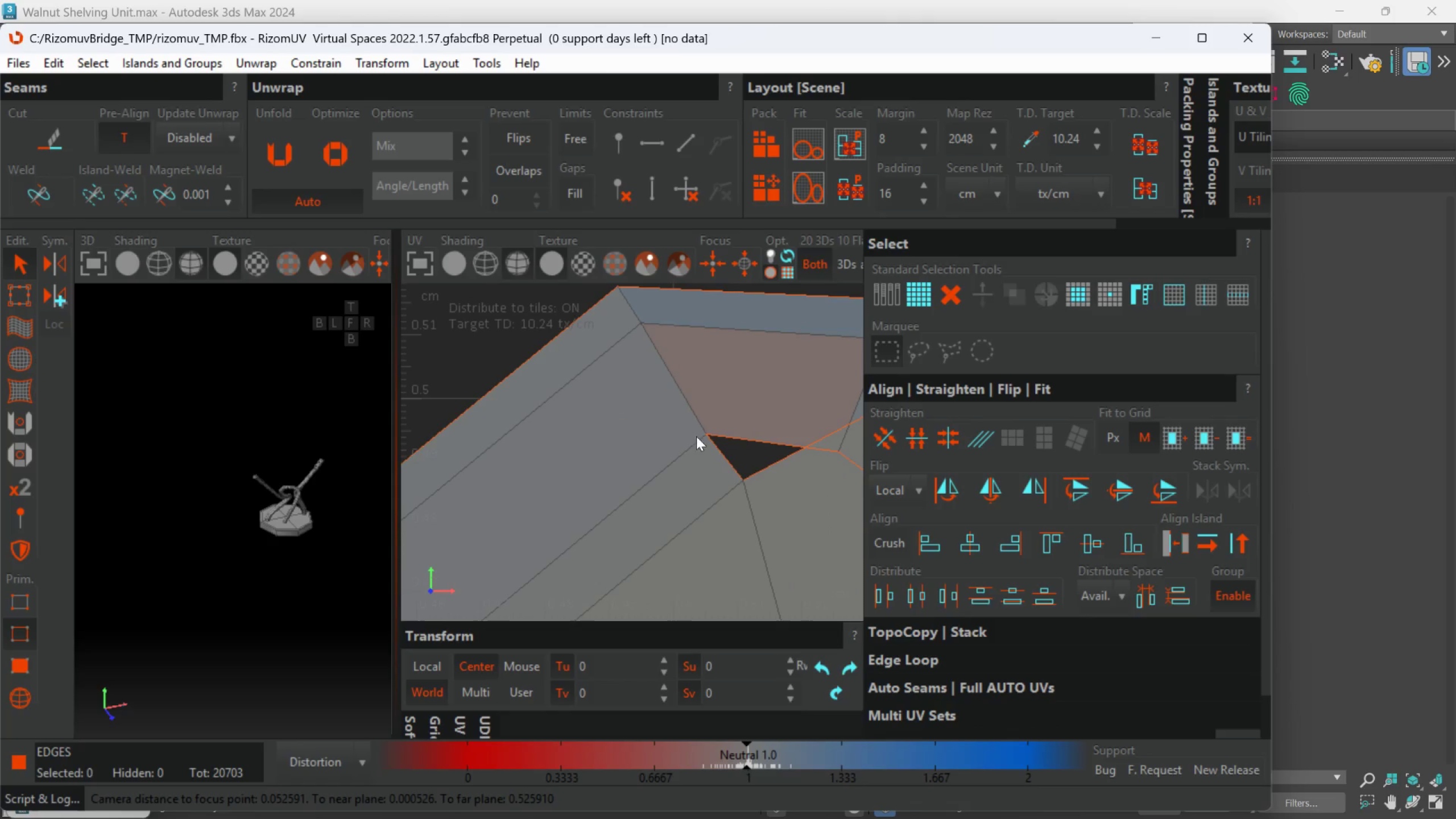 
double_click([706, 420])
 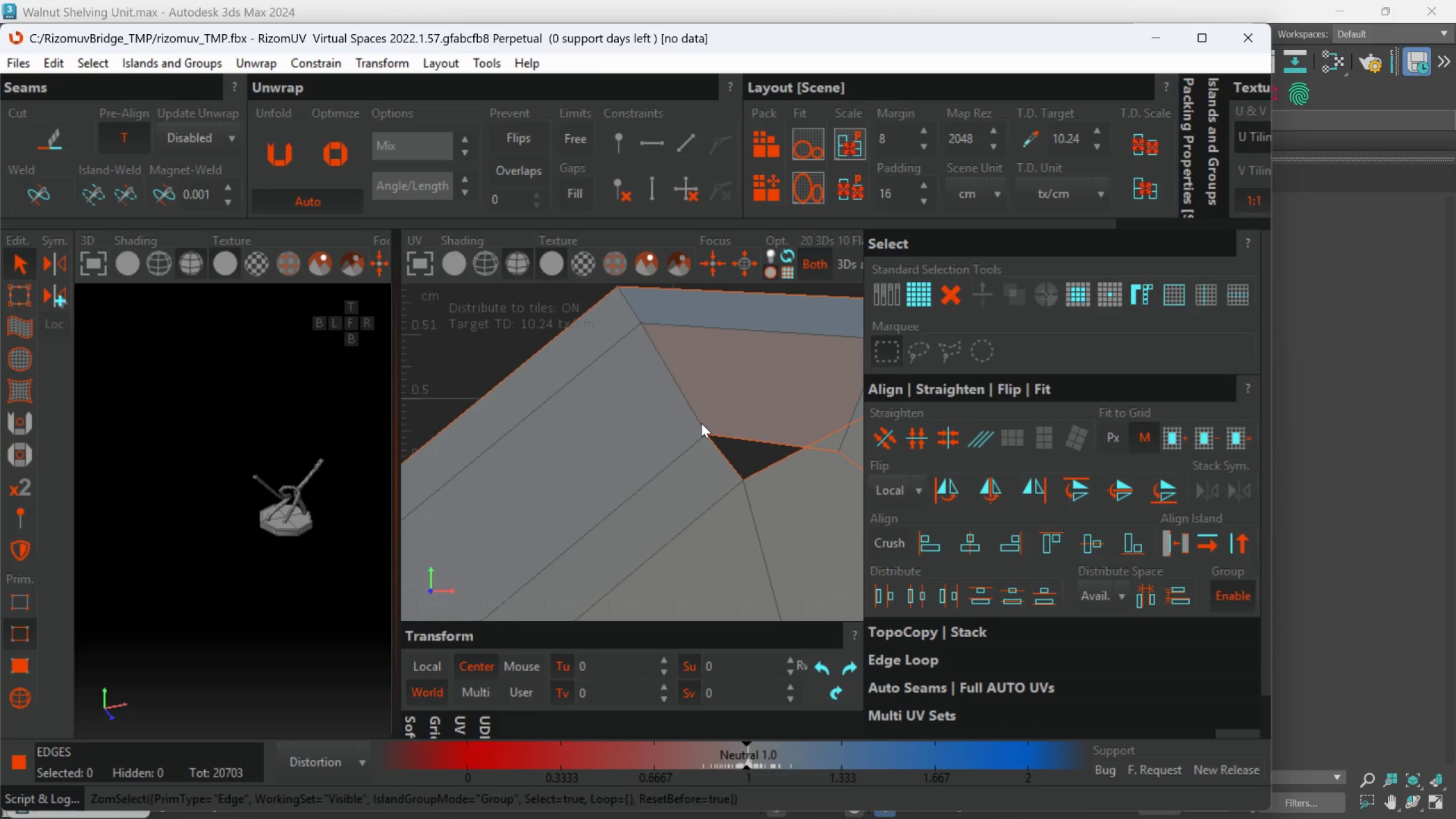 
double_click([701, 423])
 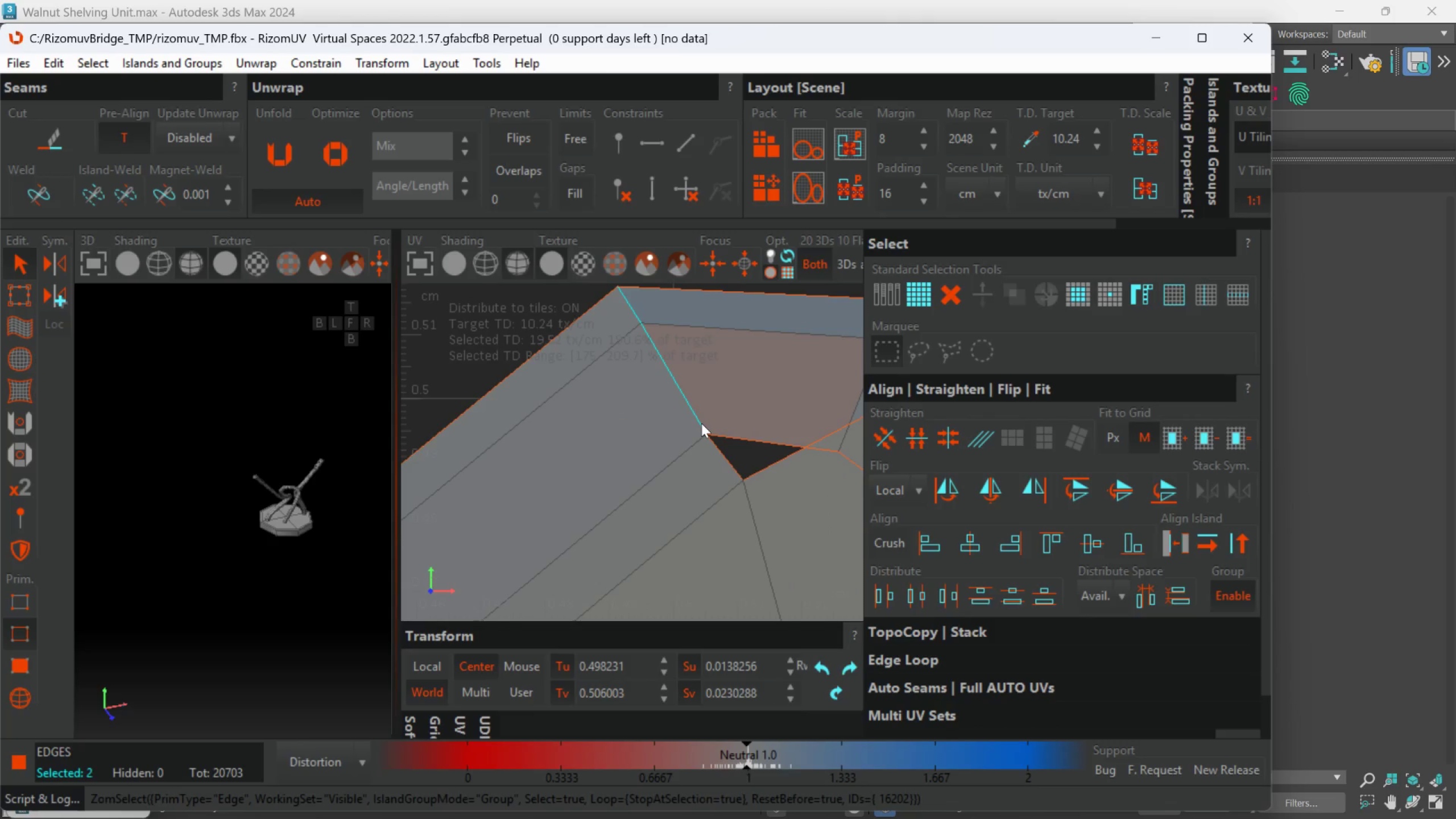 
scroll: coordinate [700, 438], scroll_direction: down, amount: 4.0
 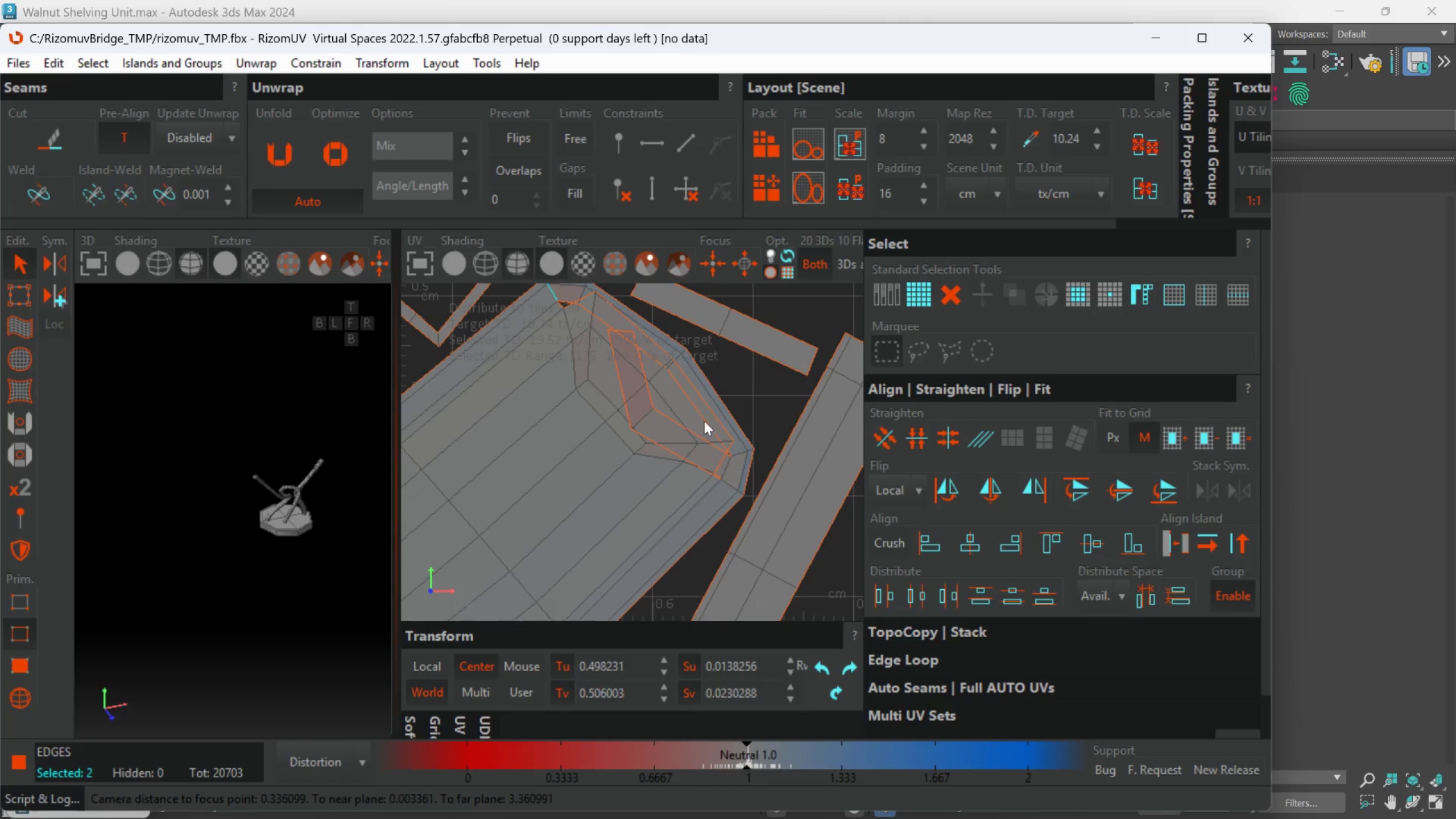 
scroll: coordinate [759, 479], scroll_direction: up, amount: 2.0
 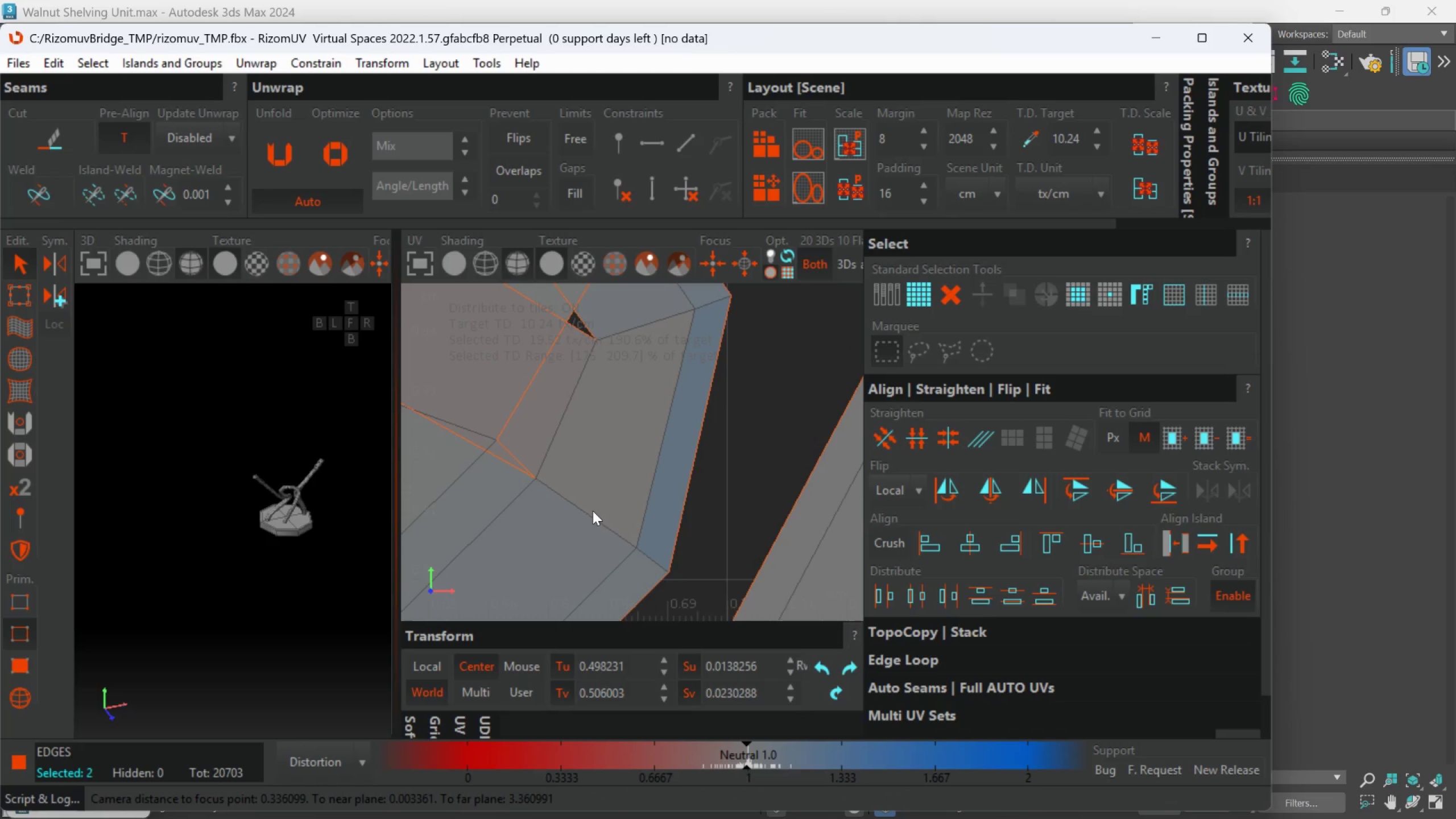 
hold_key(key=ControlLeft, duration=0.41)
double_click([592, 511])
 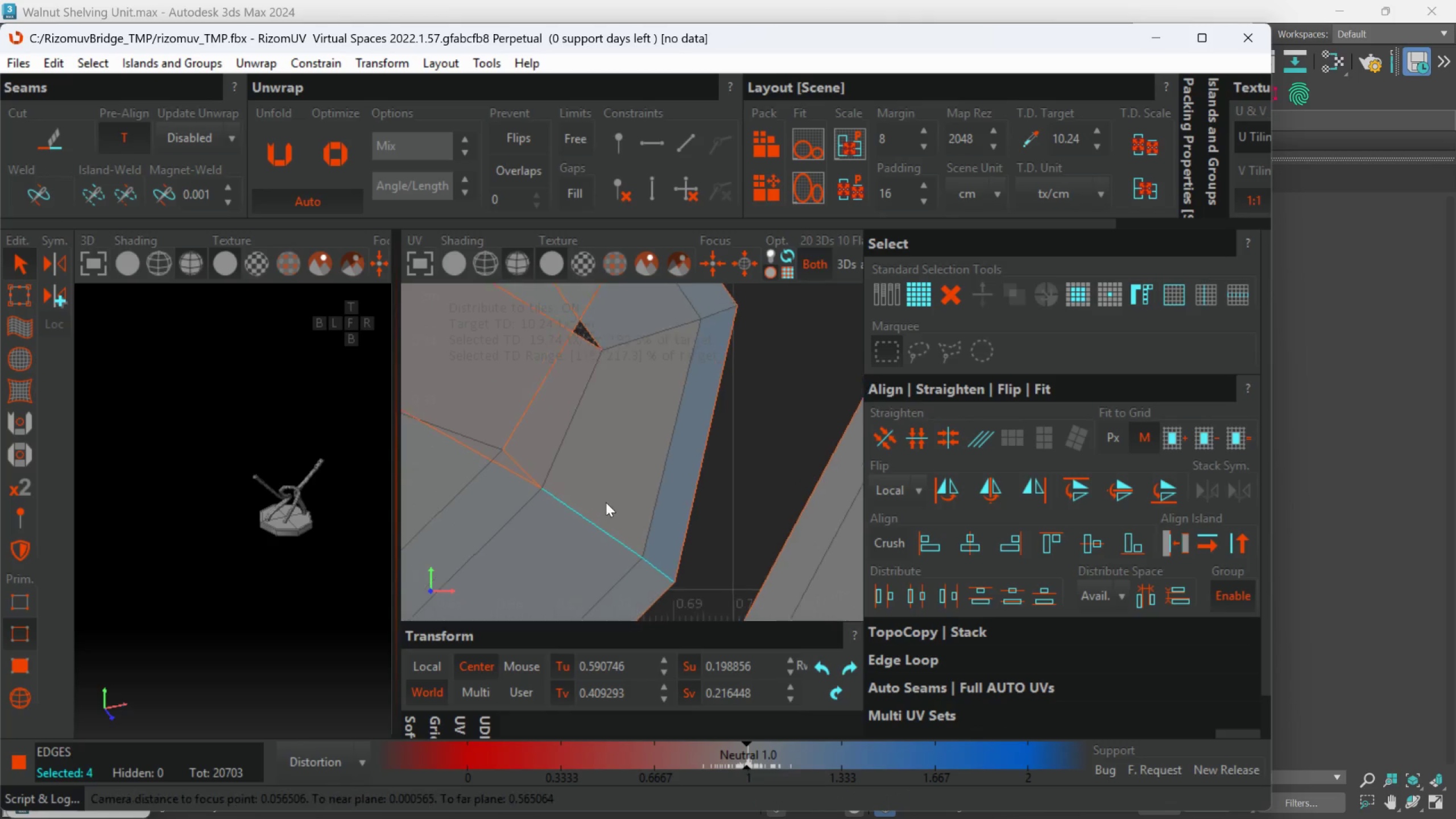 
hold_key(key=ControlLeft, duration=0.98)
double_click([665, 352])
 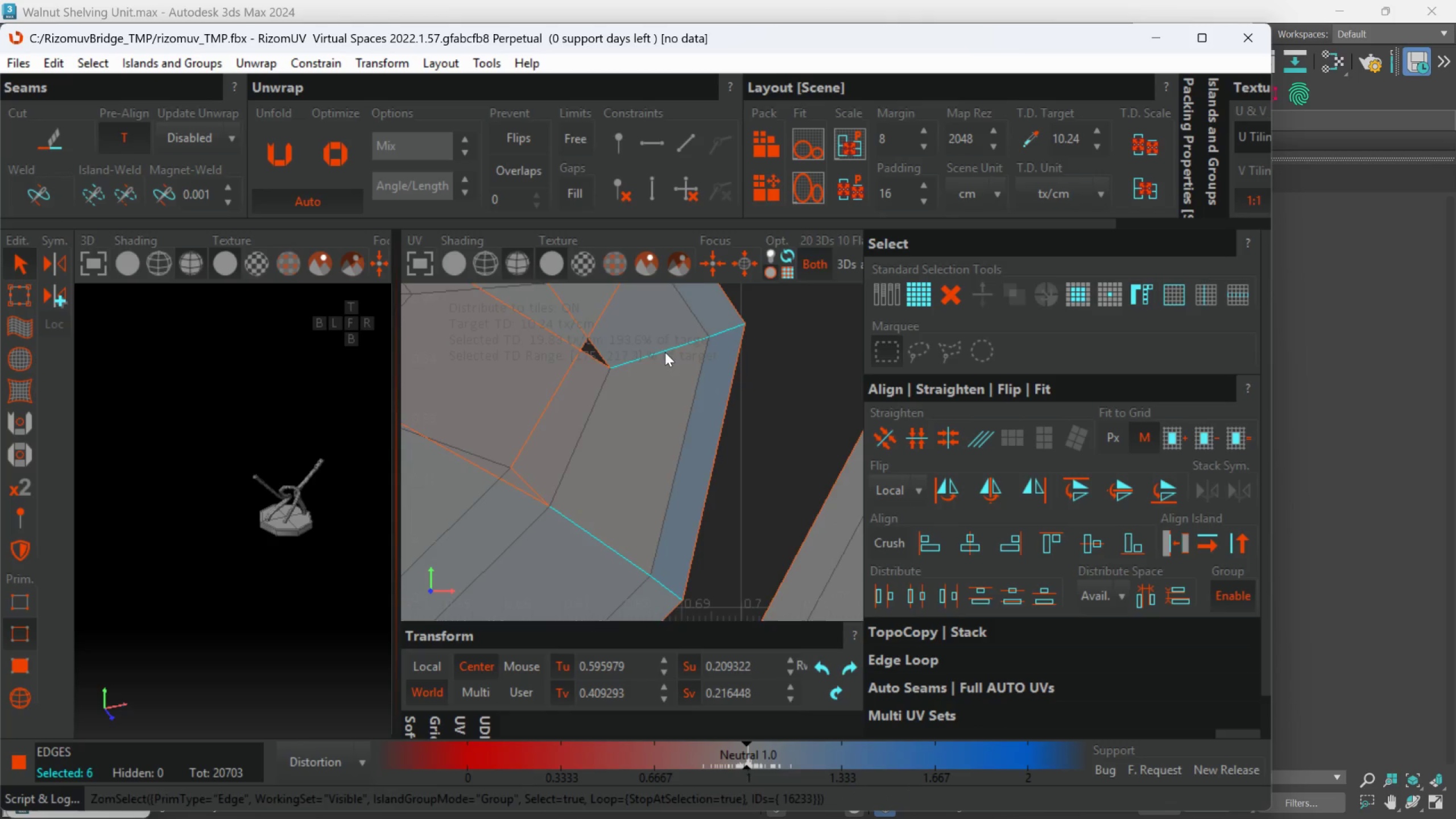 
scroll: coordinate [683, 381], scroll_direction: down, amount: 4.0
 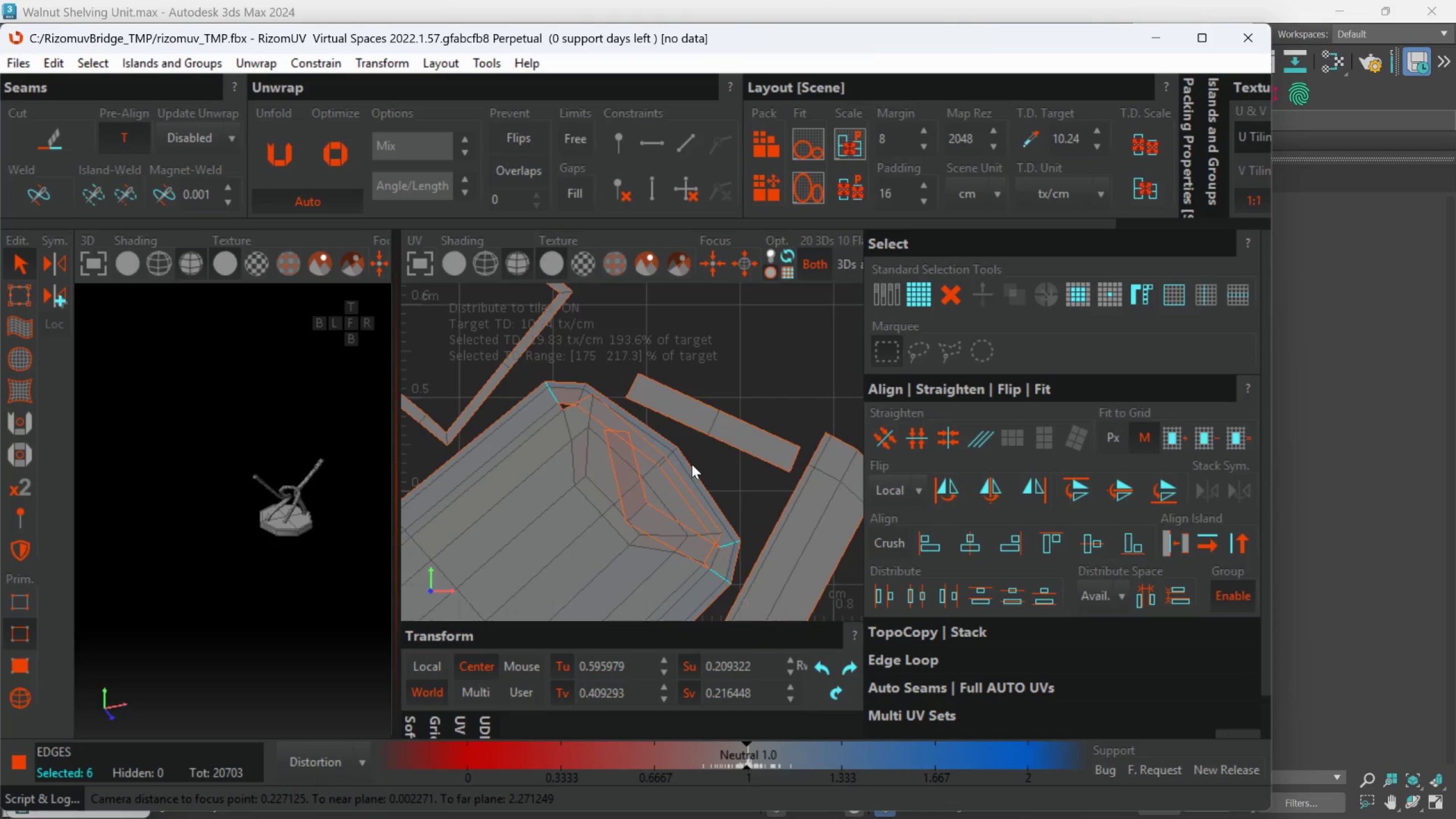 
key(C)
 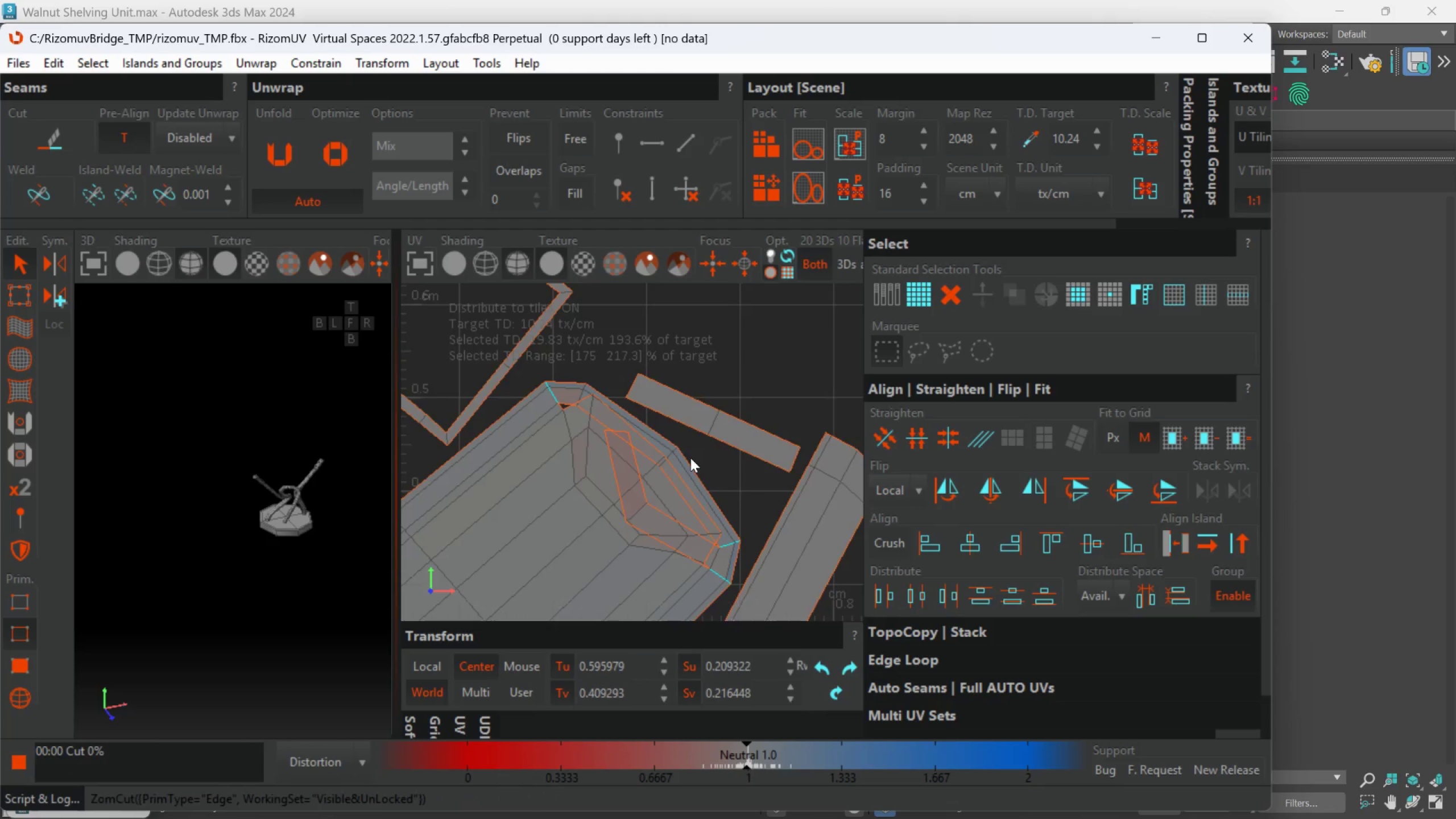 
scroll: coordinate [688, 451], scroll_direction: down, amount: 3.0
 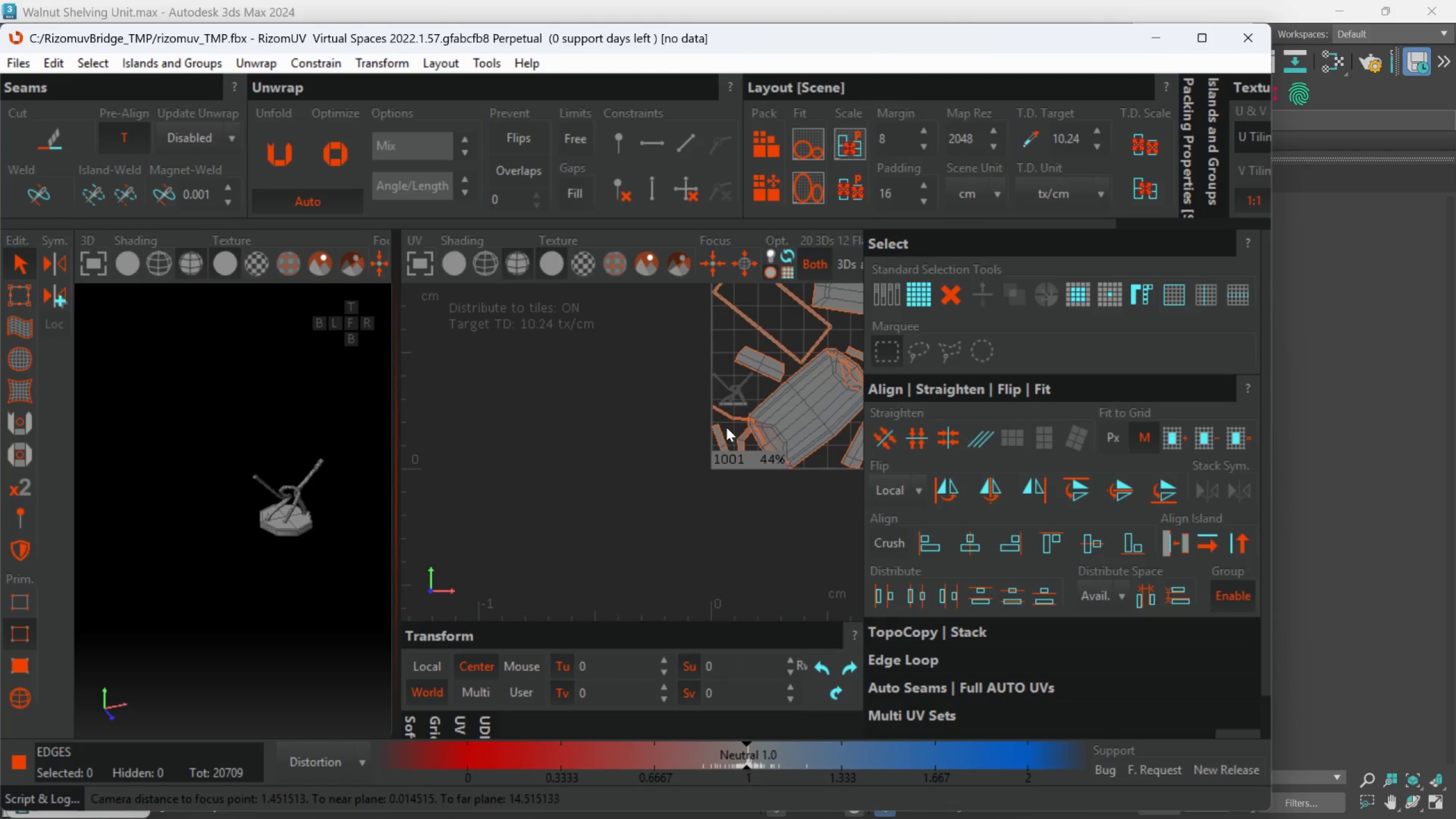 
scroll: coordinate [714, 439], scroll_direction: up, amount: 4.0
 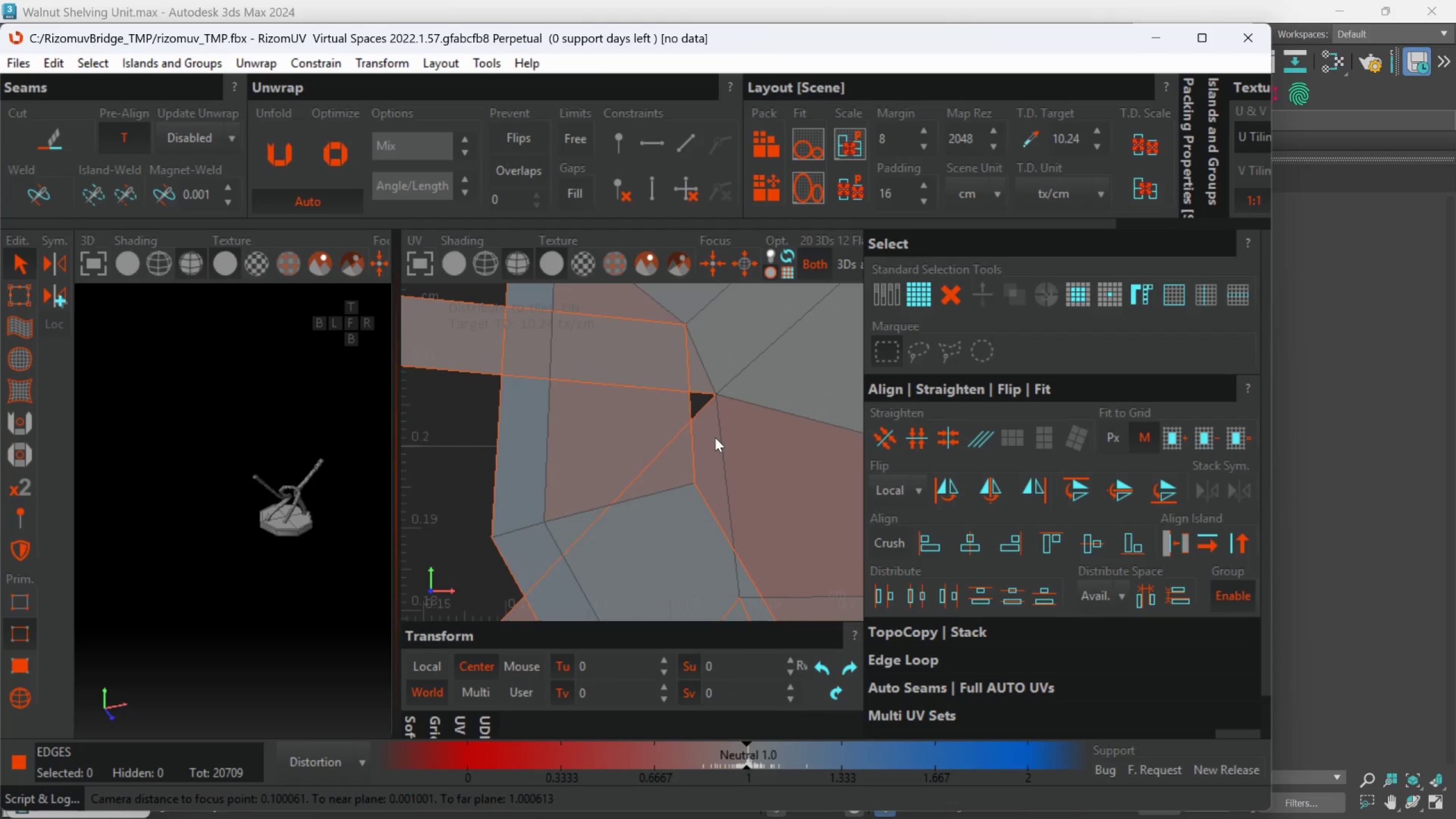 
scroll: coordinate [693, 471], scroll_direction: down, amount: 7.0
 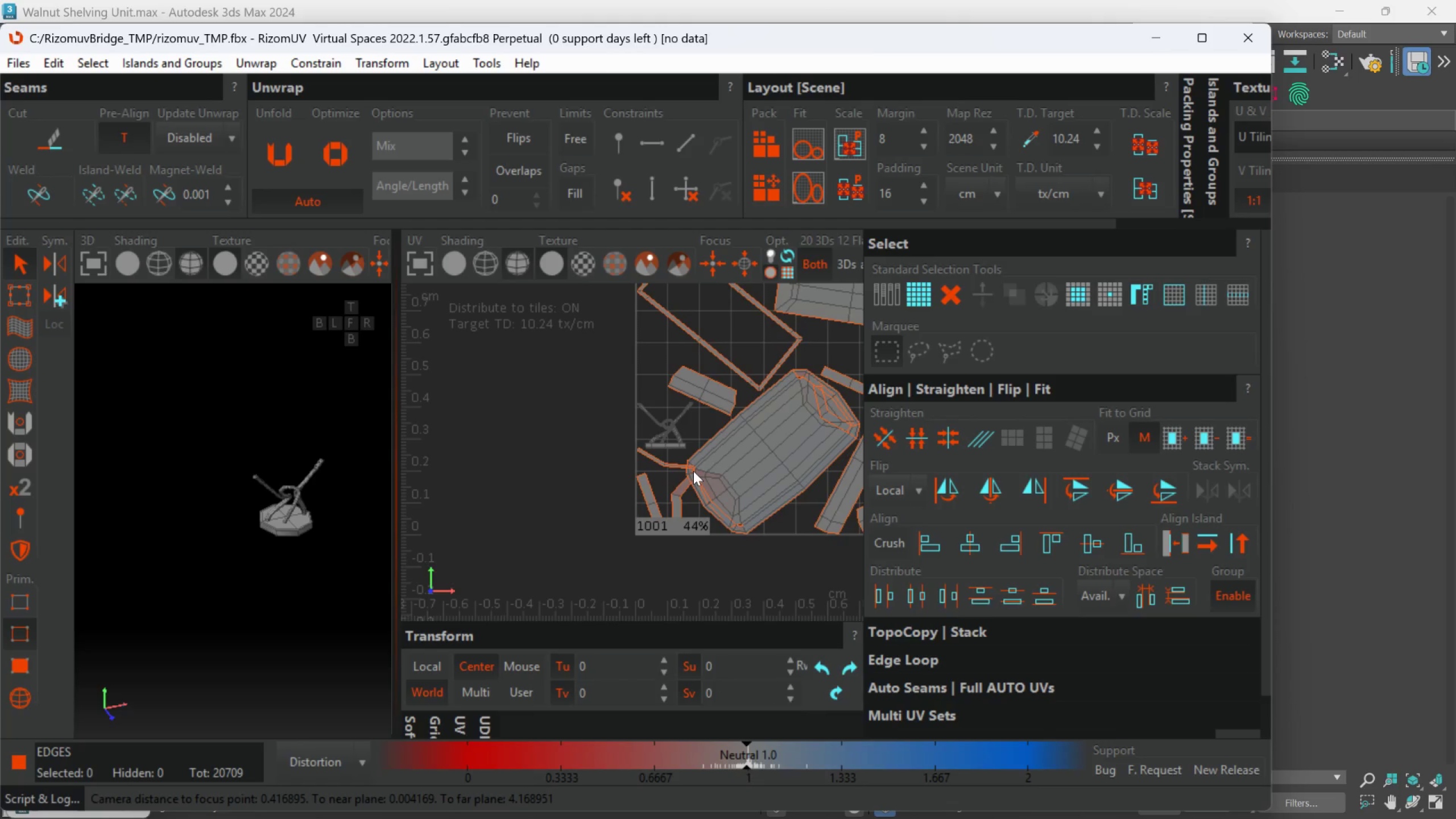 
scroll: coordinate [694, 483], scroll_direction: up, amount: 3.0
 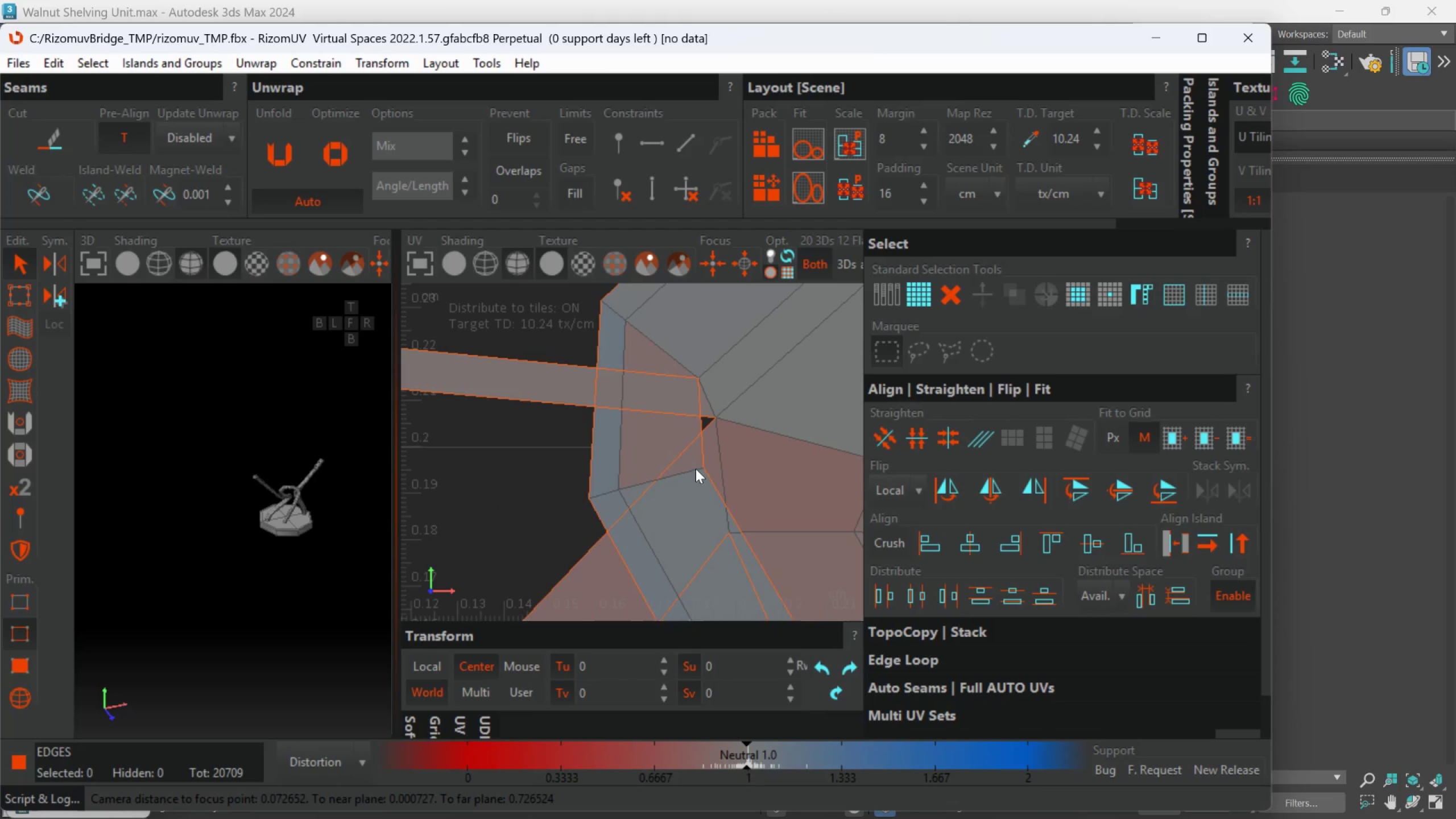 
double_click([696, 469])
 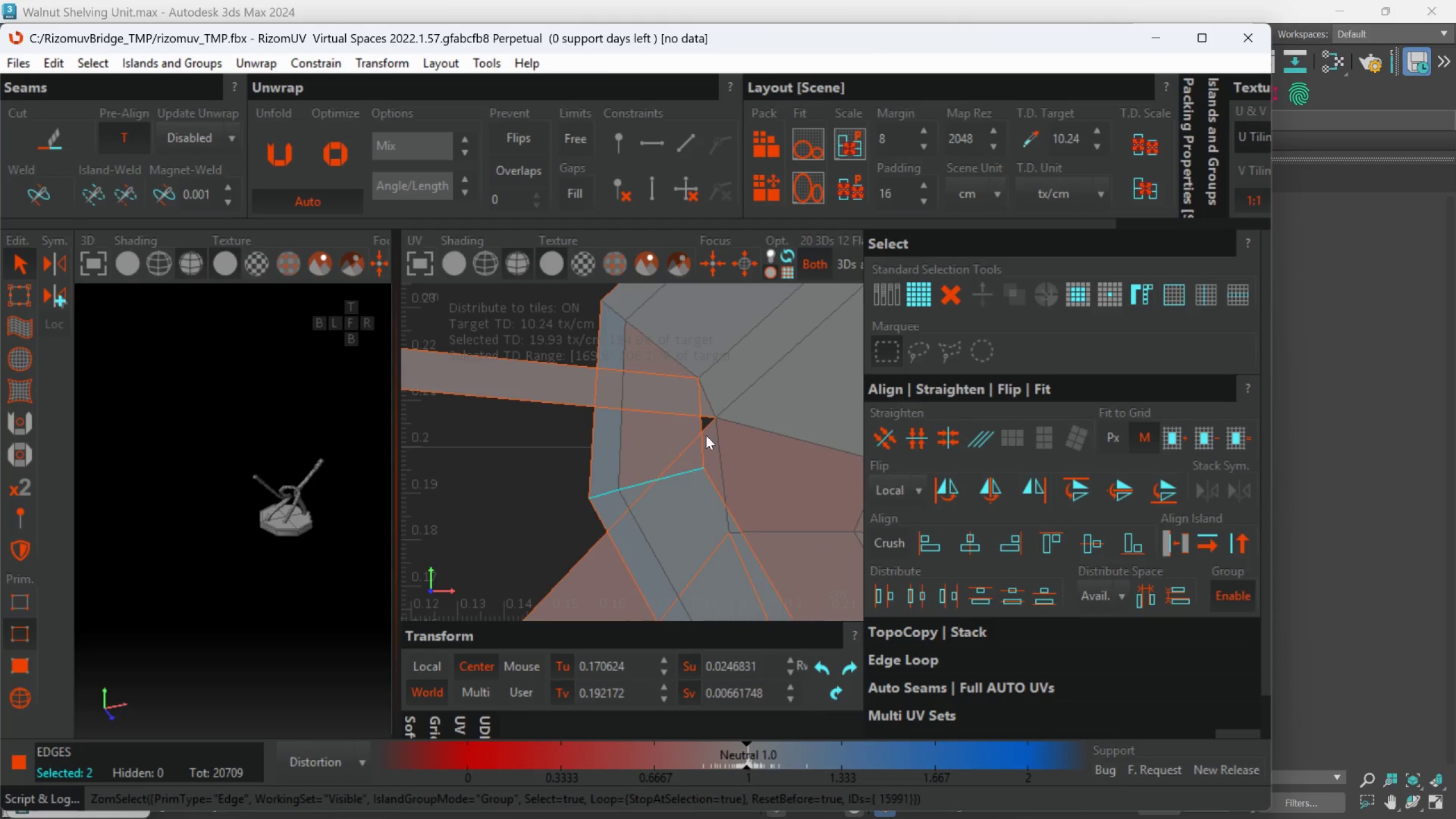 
scroll: coordinate [713, 423], scroll_direction: down, amount: 3.0
 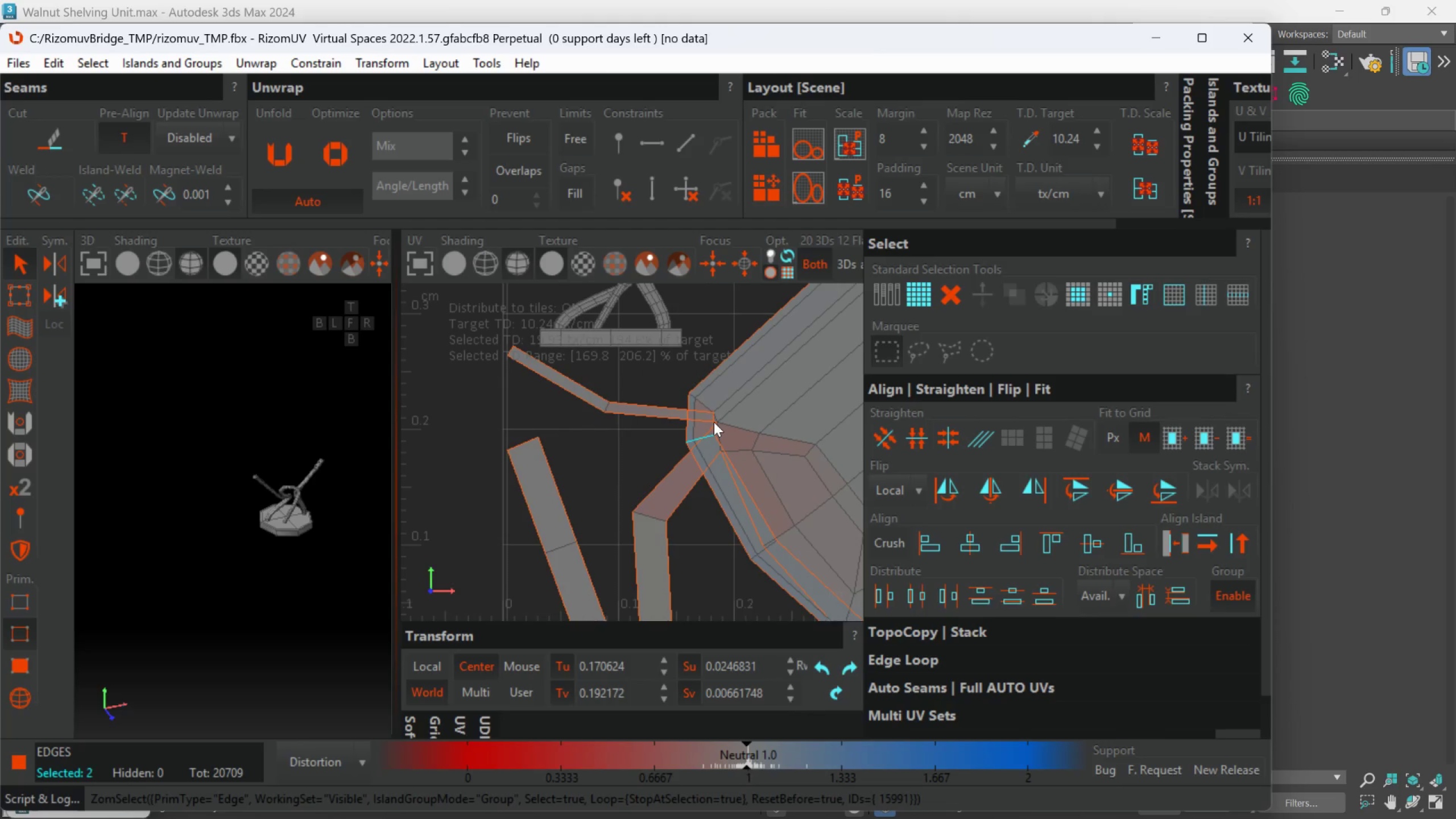 
scroll: coordinate [714, 422], scroll_direction: up, amount: 1.0
 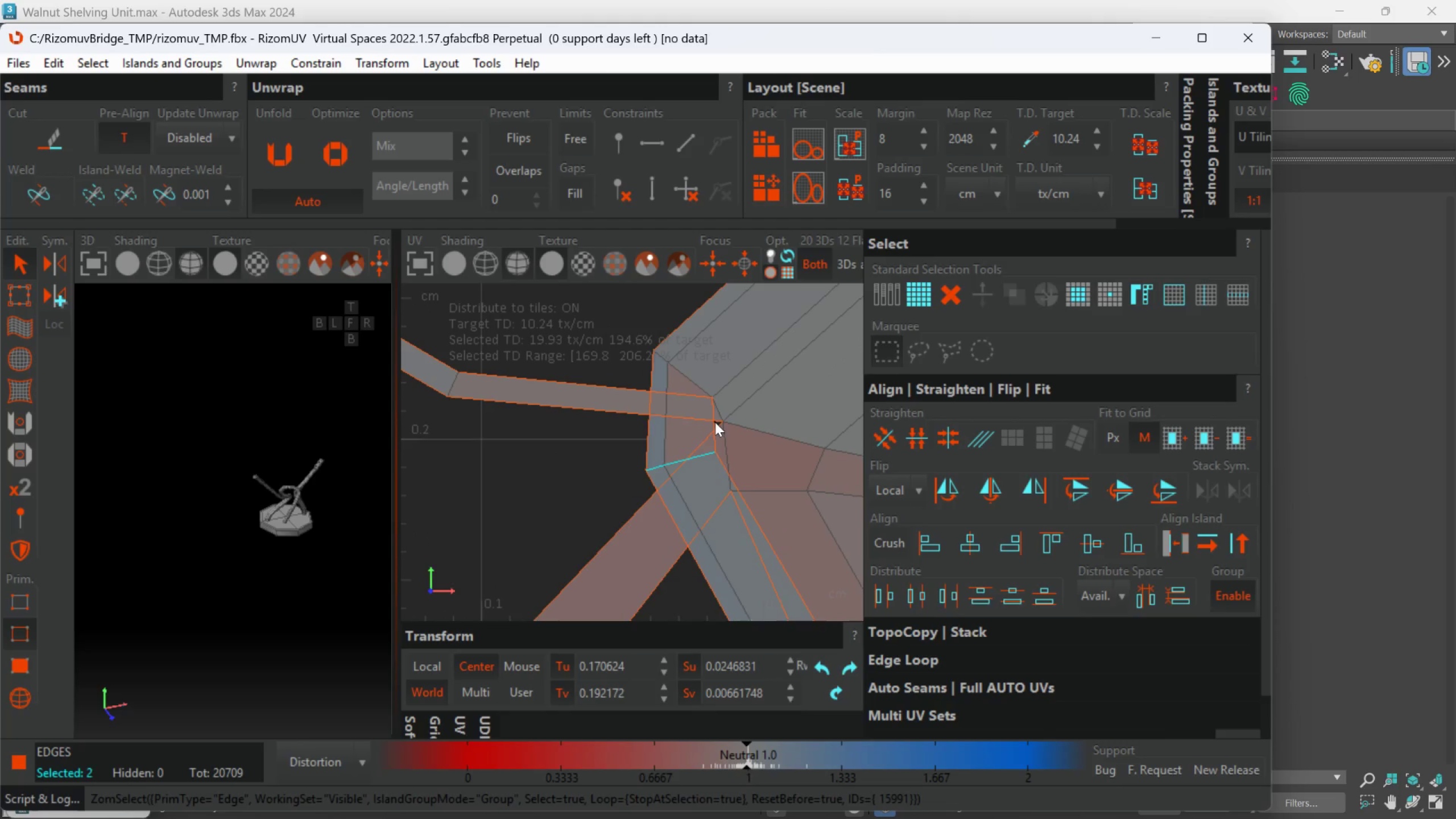 
middle_click([716, 422])
 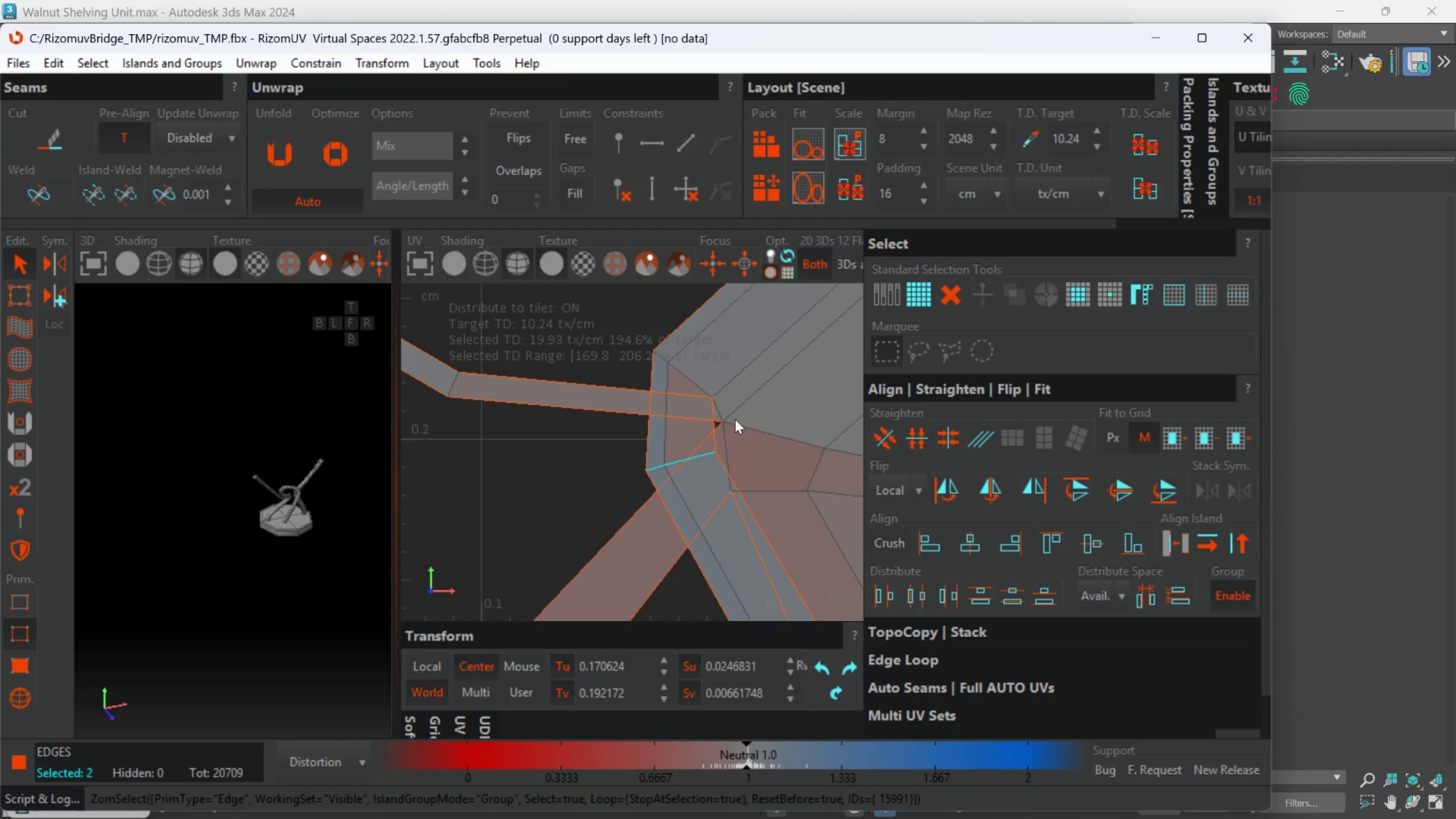 
scroll: coordinate [734, 422], scroll_direction: down, amount: 4.0
 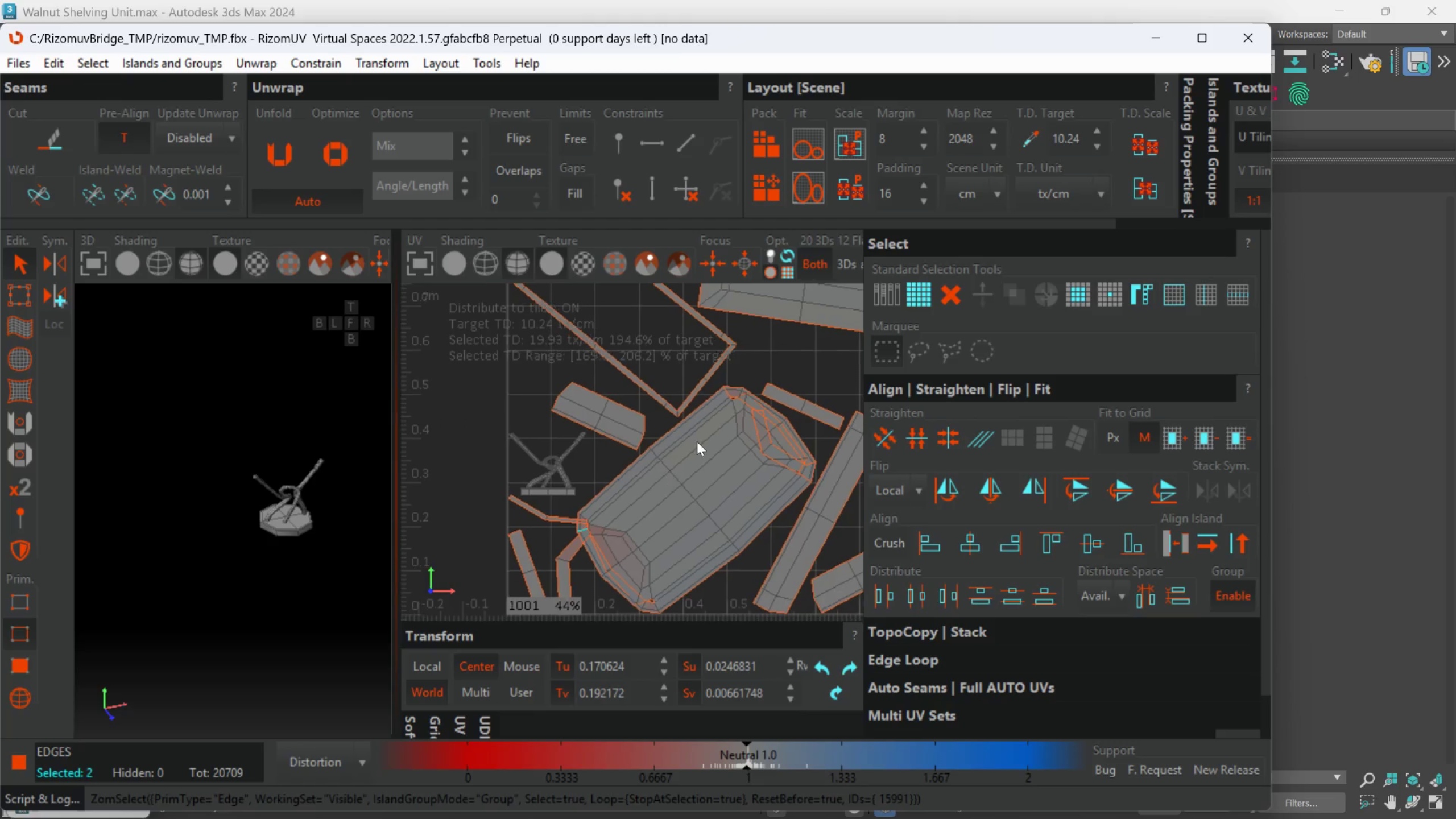 
scroll: coordinate [737, 407], scroll_direction: up, amount: 2.0
 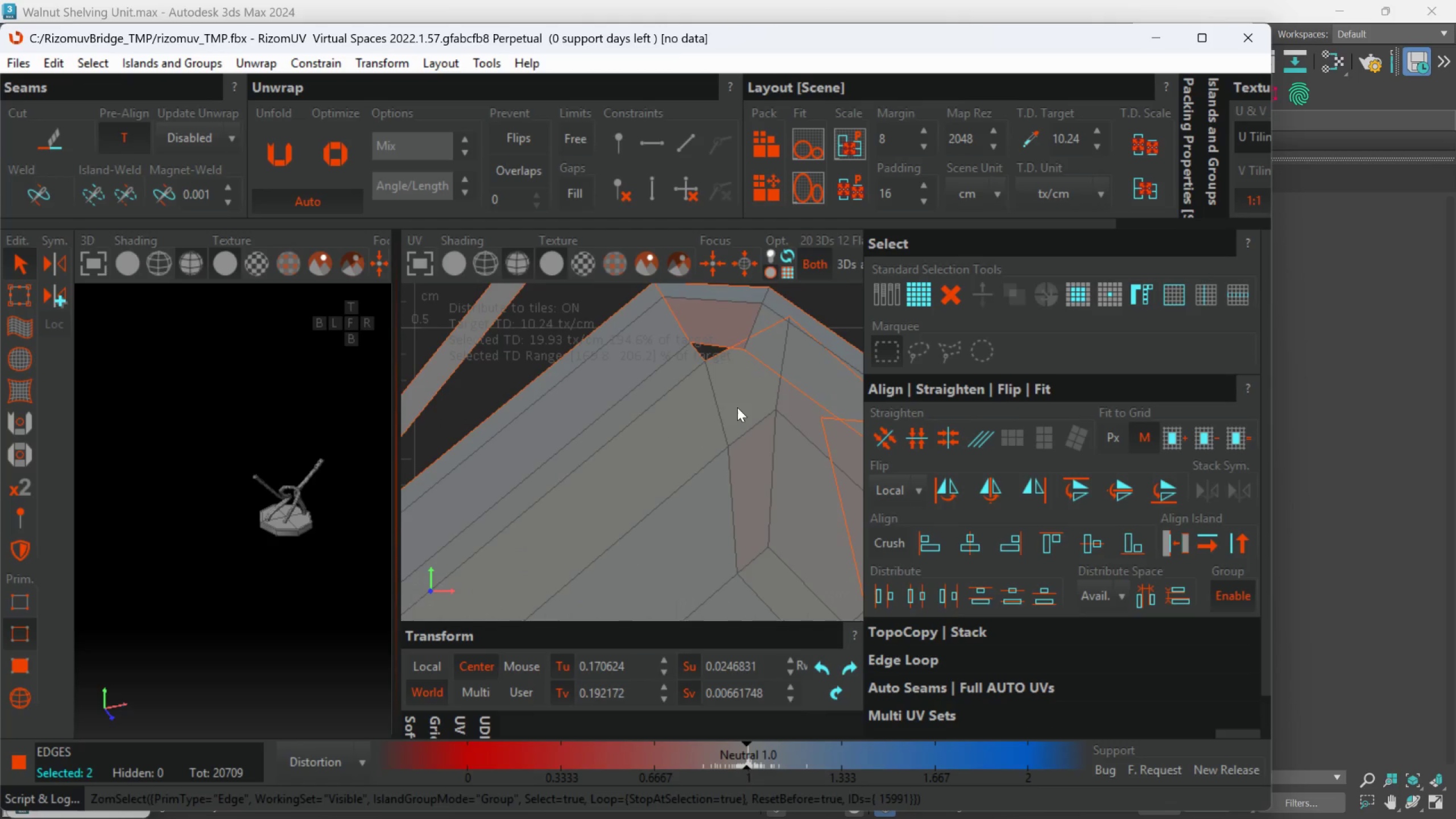 
scroll: coordinate [737, 412], scroll_direction: down, amount: 3.0
 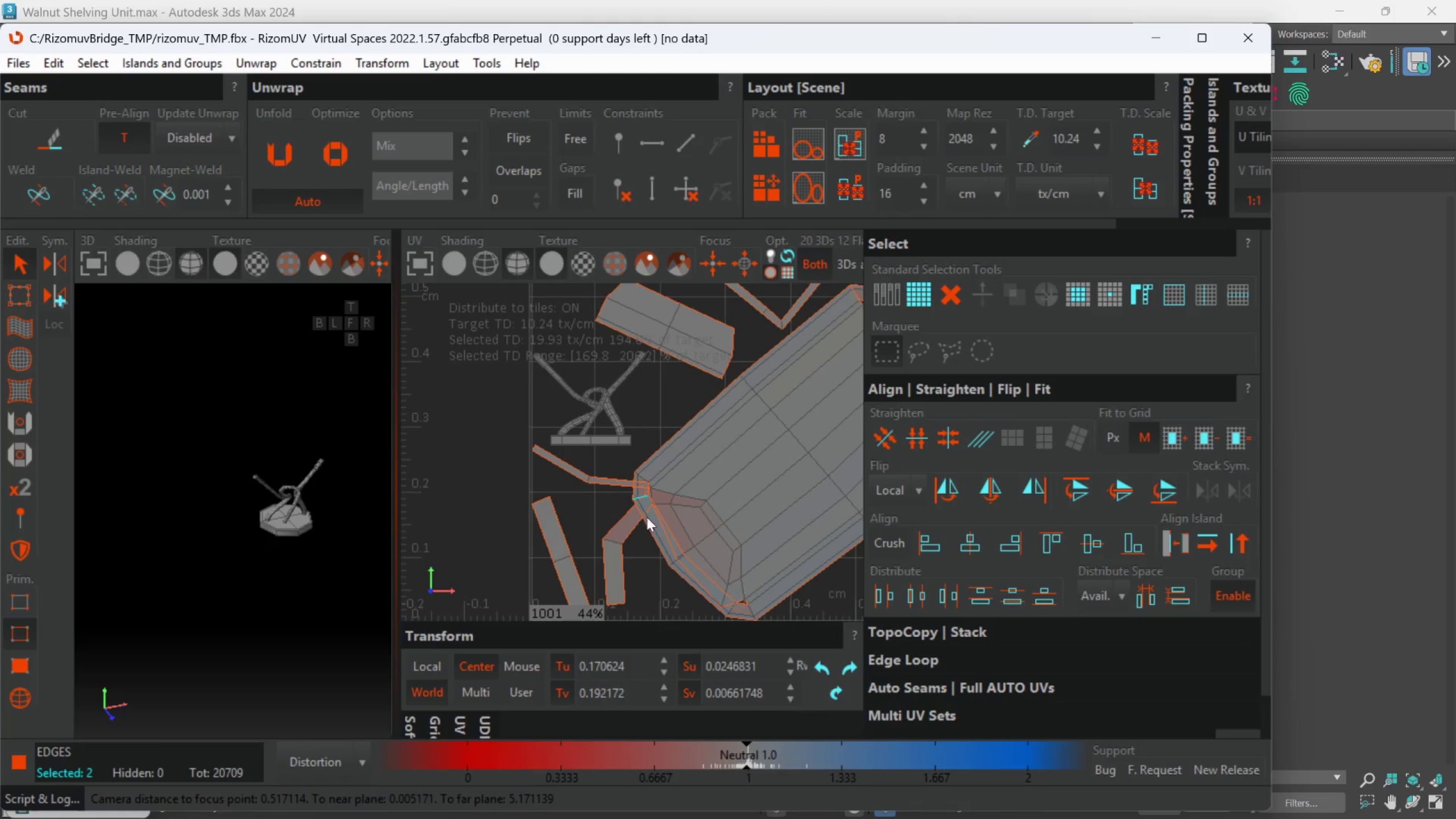 
scroll: coordinate [682, 429], scroll_direction: up, amount: 3.0
 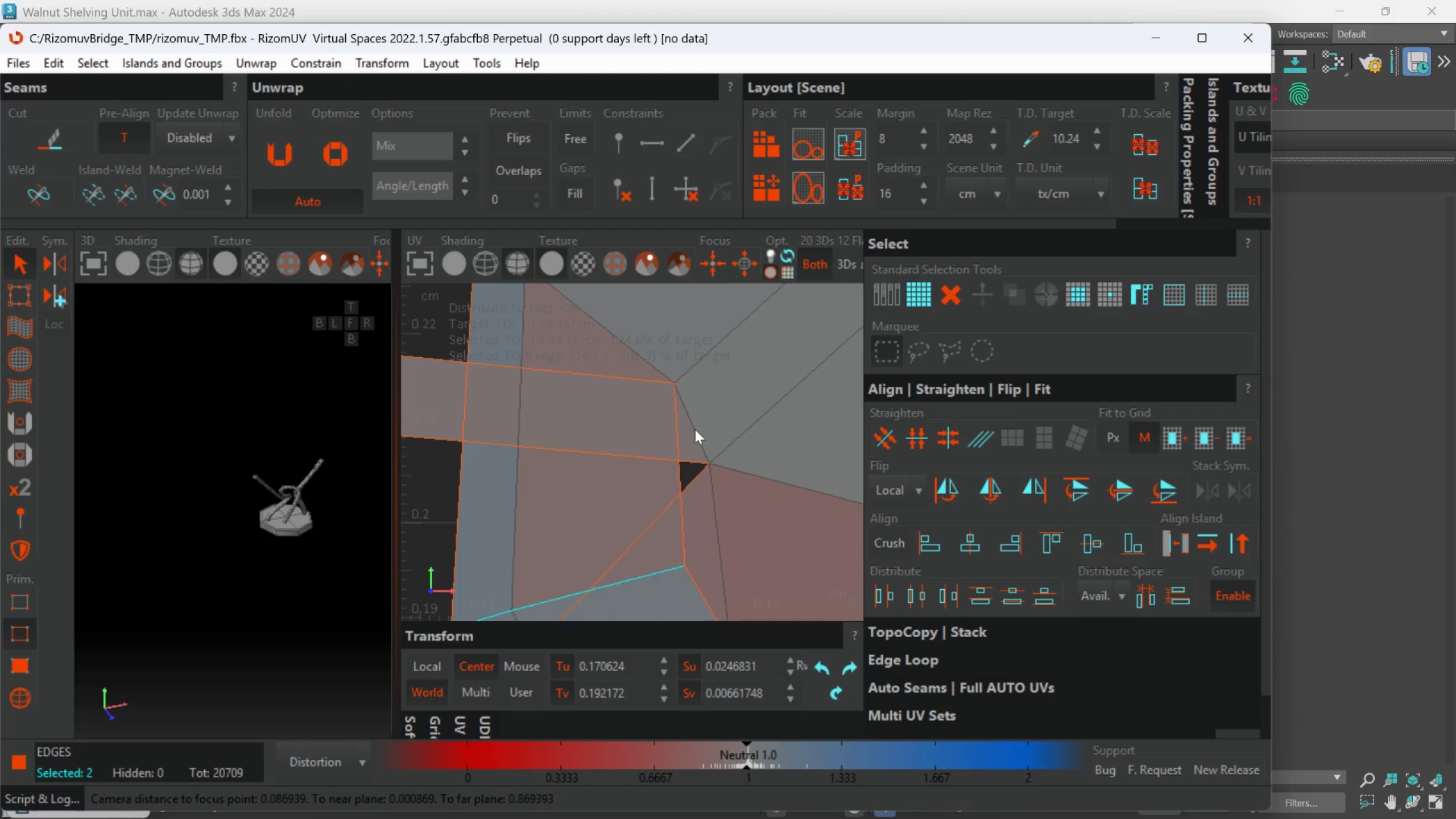 
double_click([695, 429])
 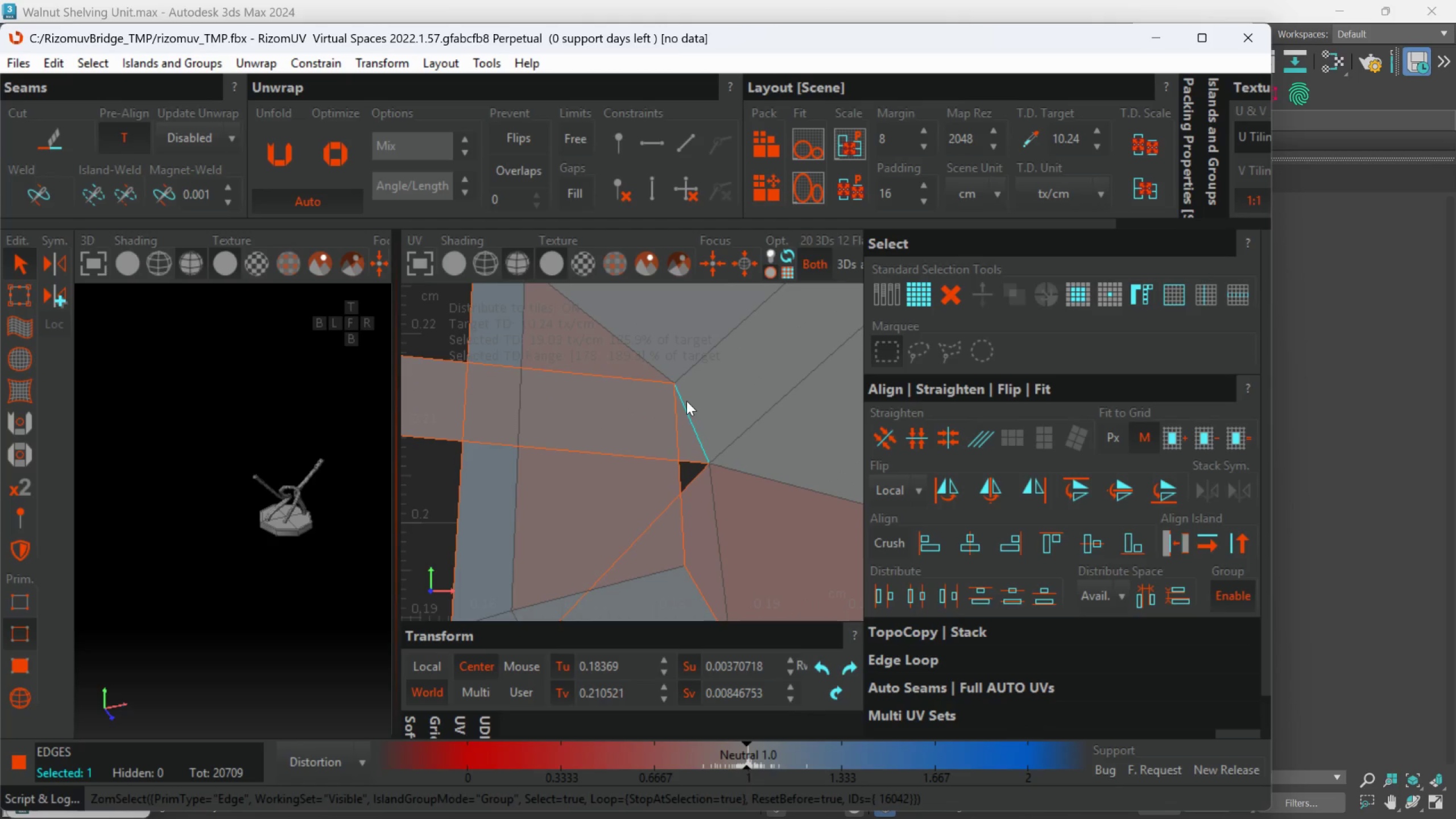 
scroll: coordinate [684, 397], scroll_direction: down, amount: 4.0
 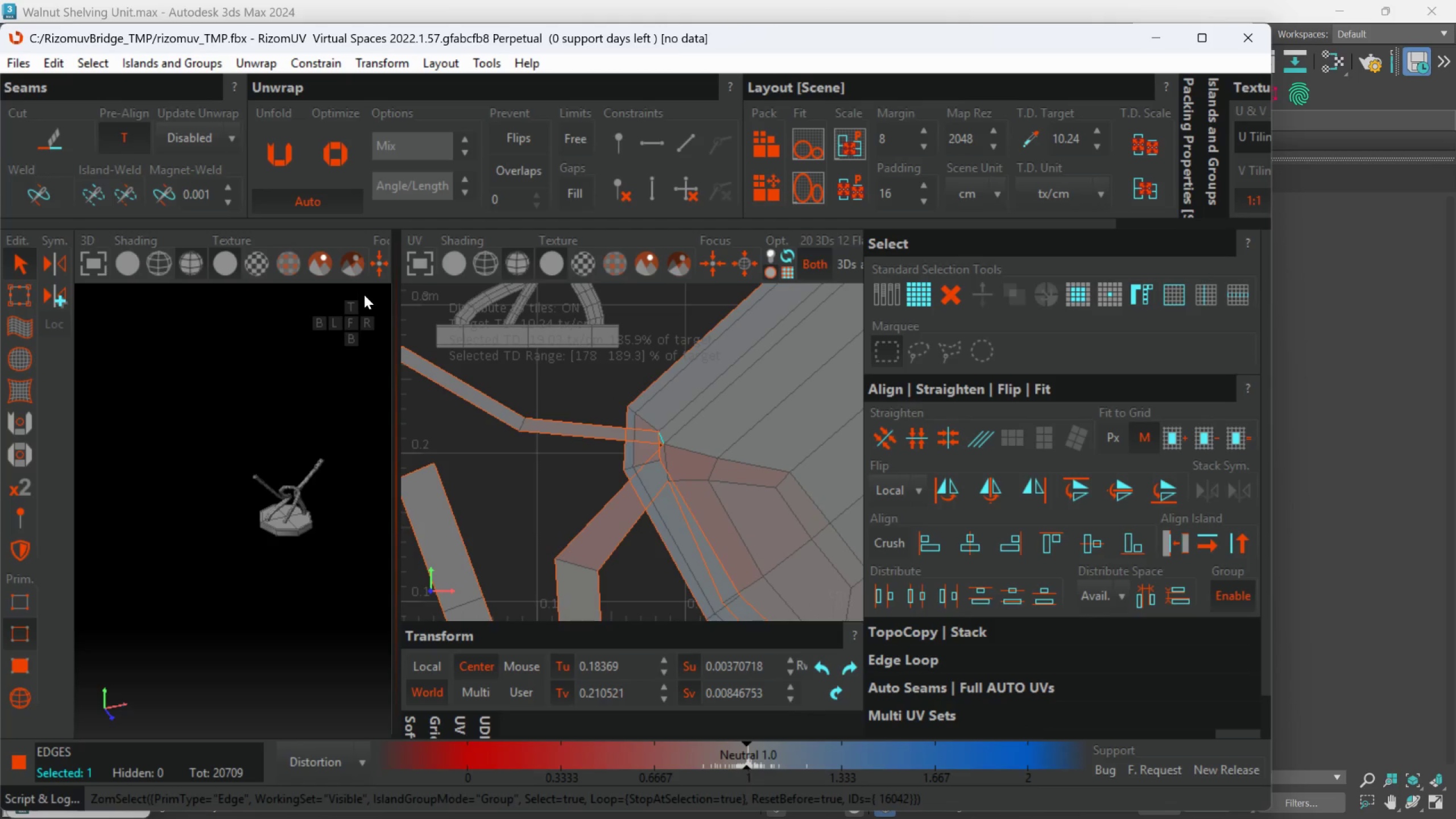 
left_click_drag(start_coordinate=[396, 304], to_coordinate=[577, 307])
 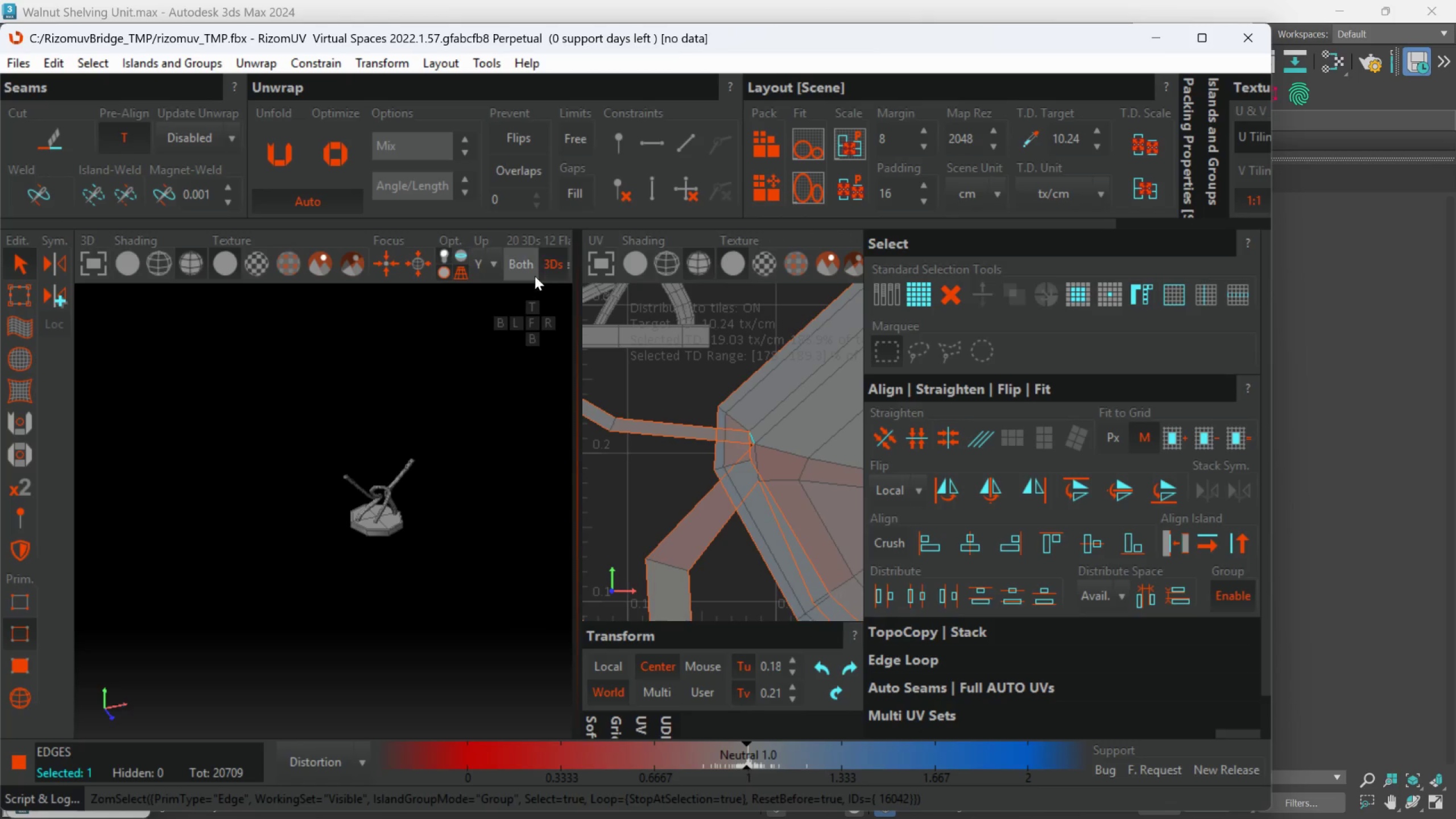 
left_click([533, 271])
 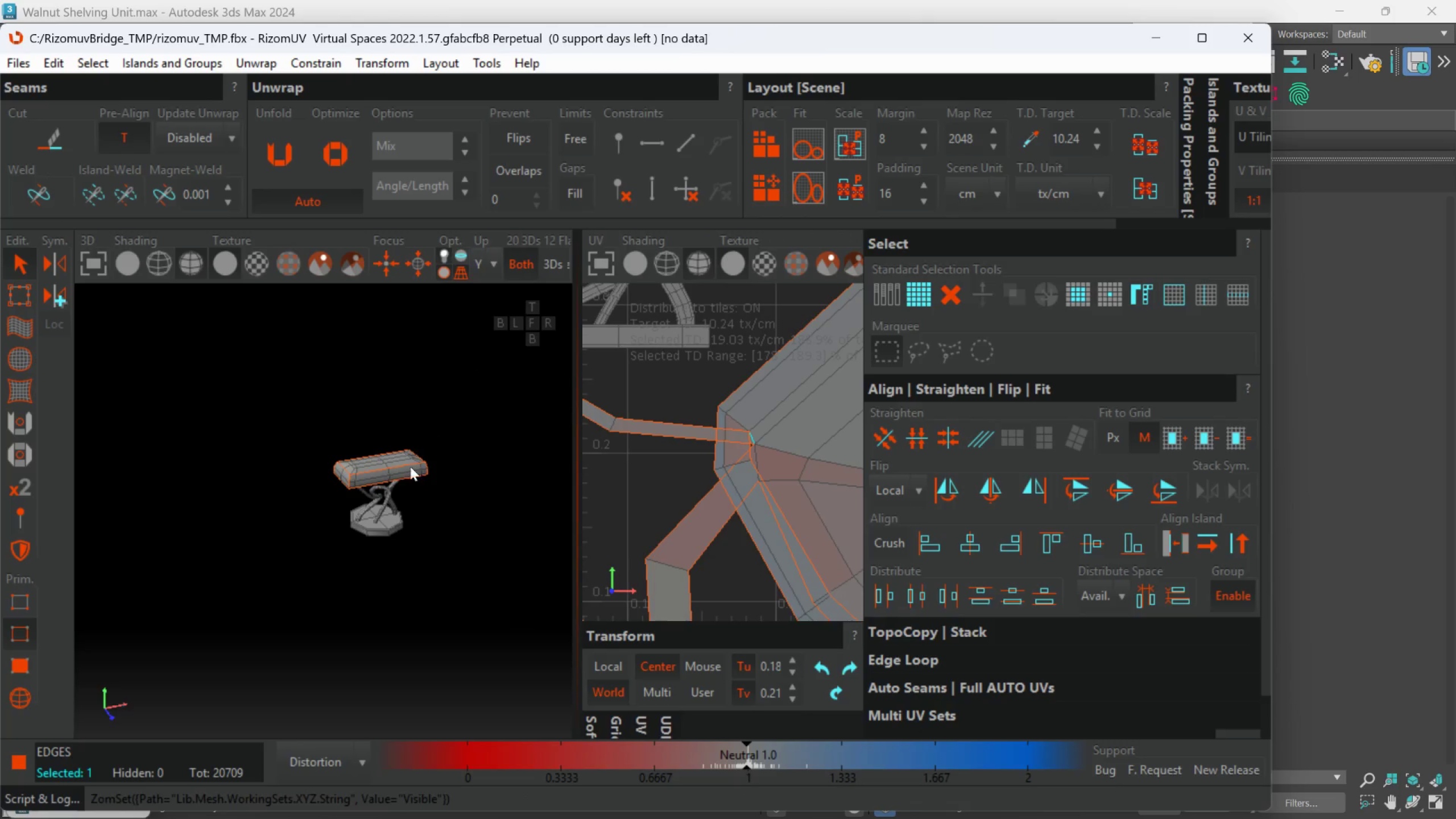 
hold_key(key=AltLeft, duration=0.73)
 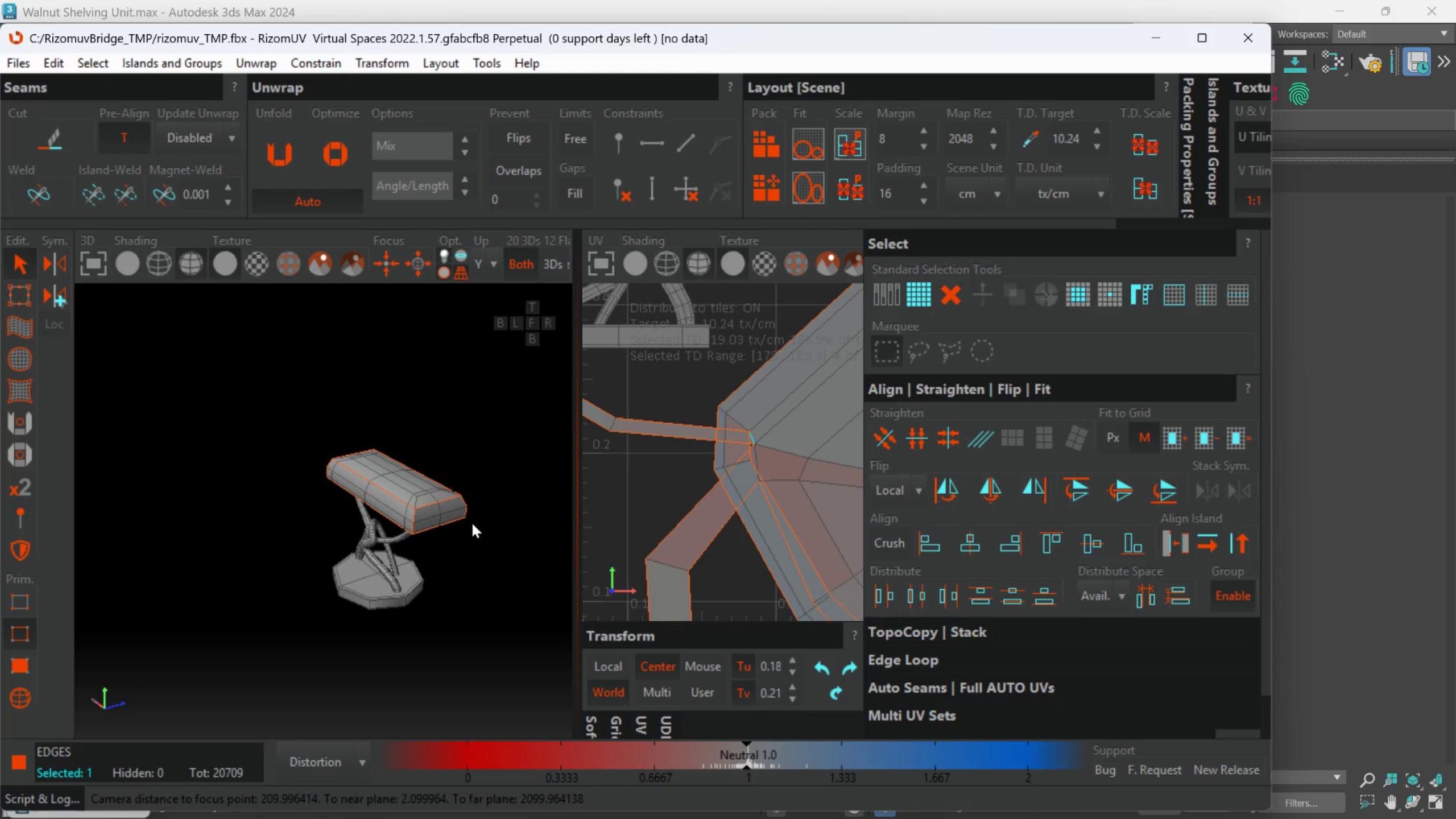 
scroll: coordinate [402, 475], scroll_direction: up, amount: 1.0
 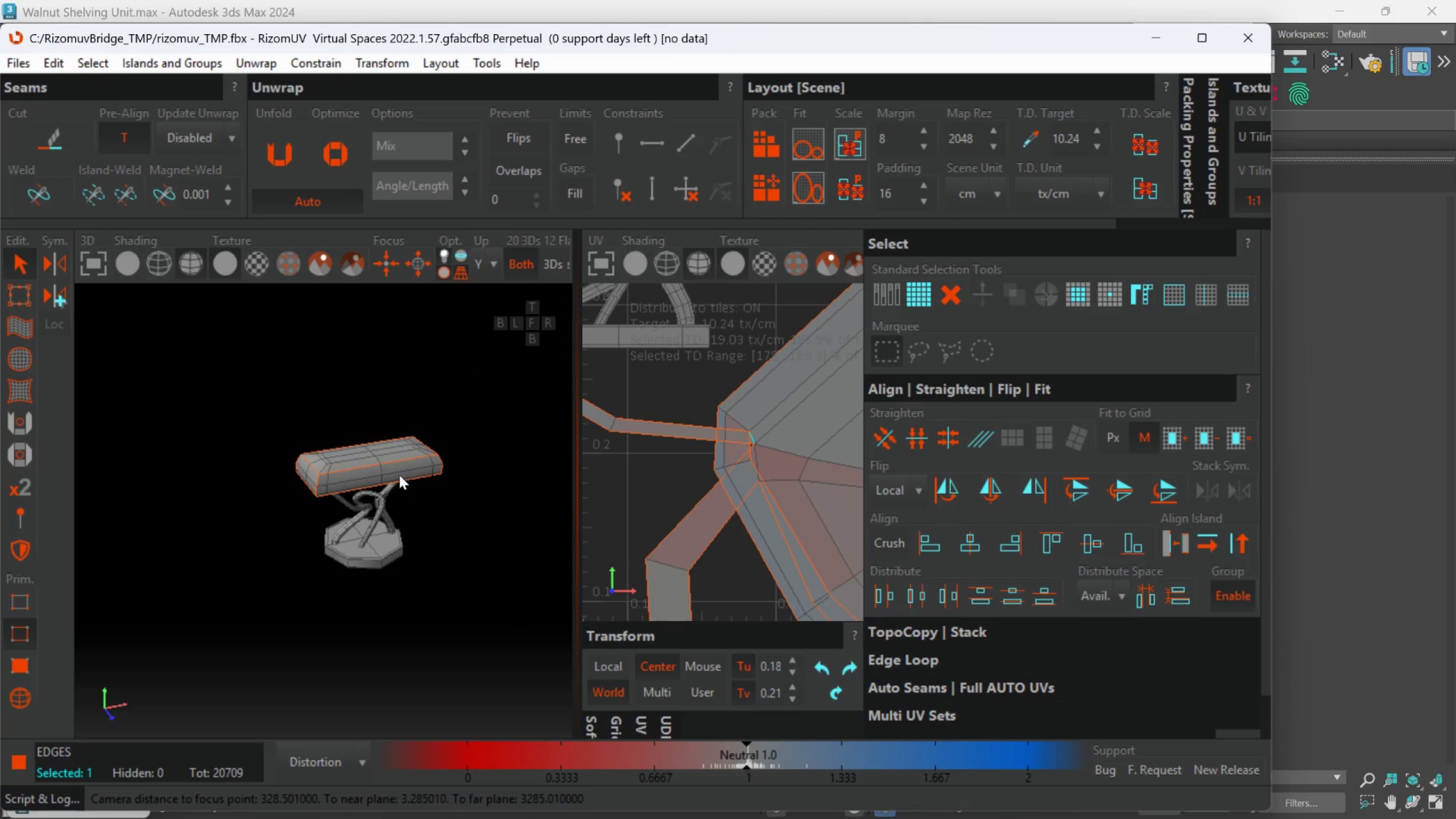 
hold_key(key=AltLeft, duration=2.14)
 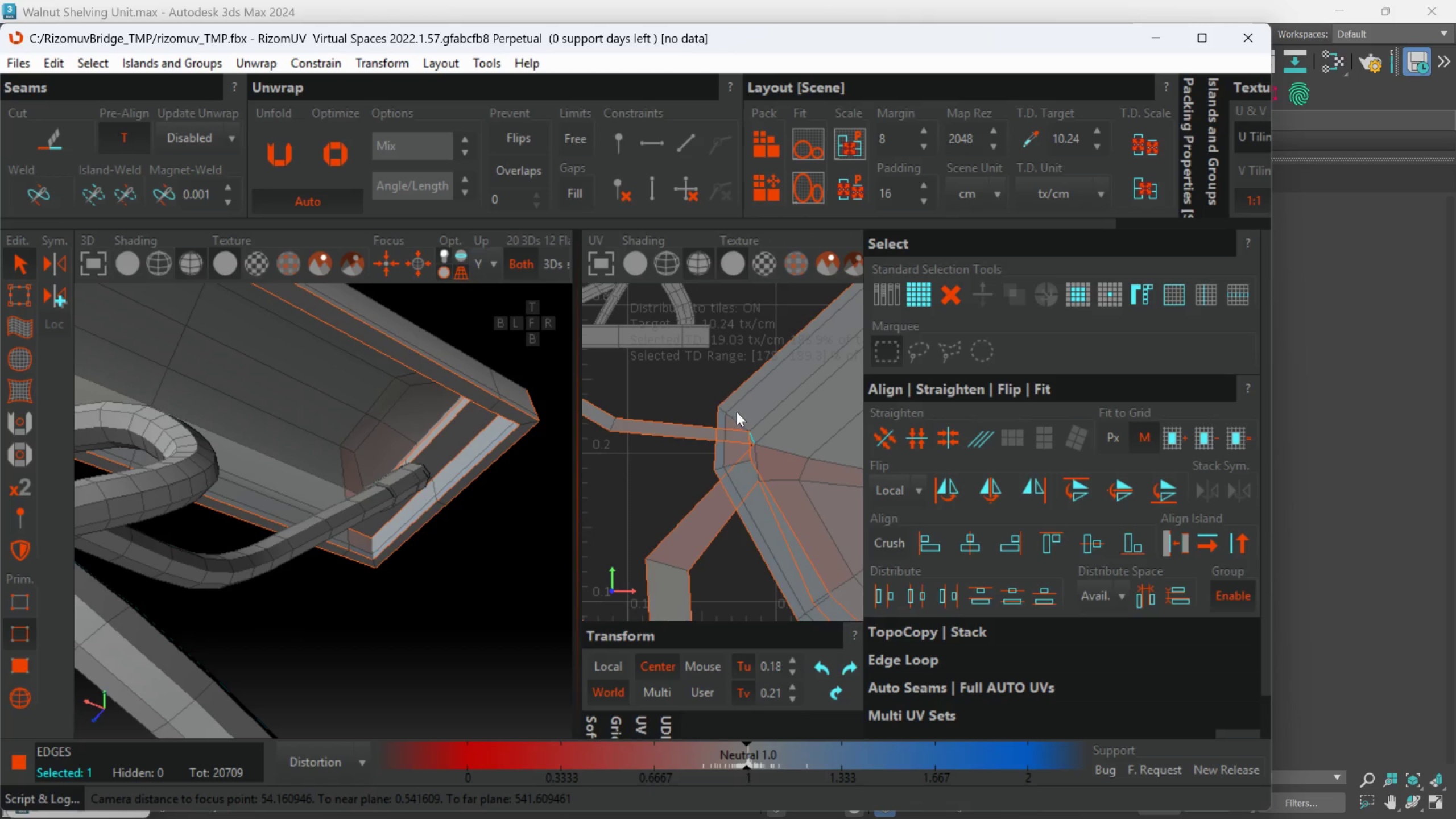 
scroll: coordinate [461, 520], scroll_direction: up, amount: 2.0
 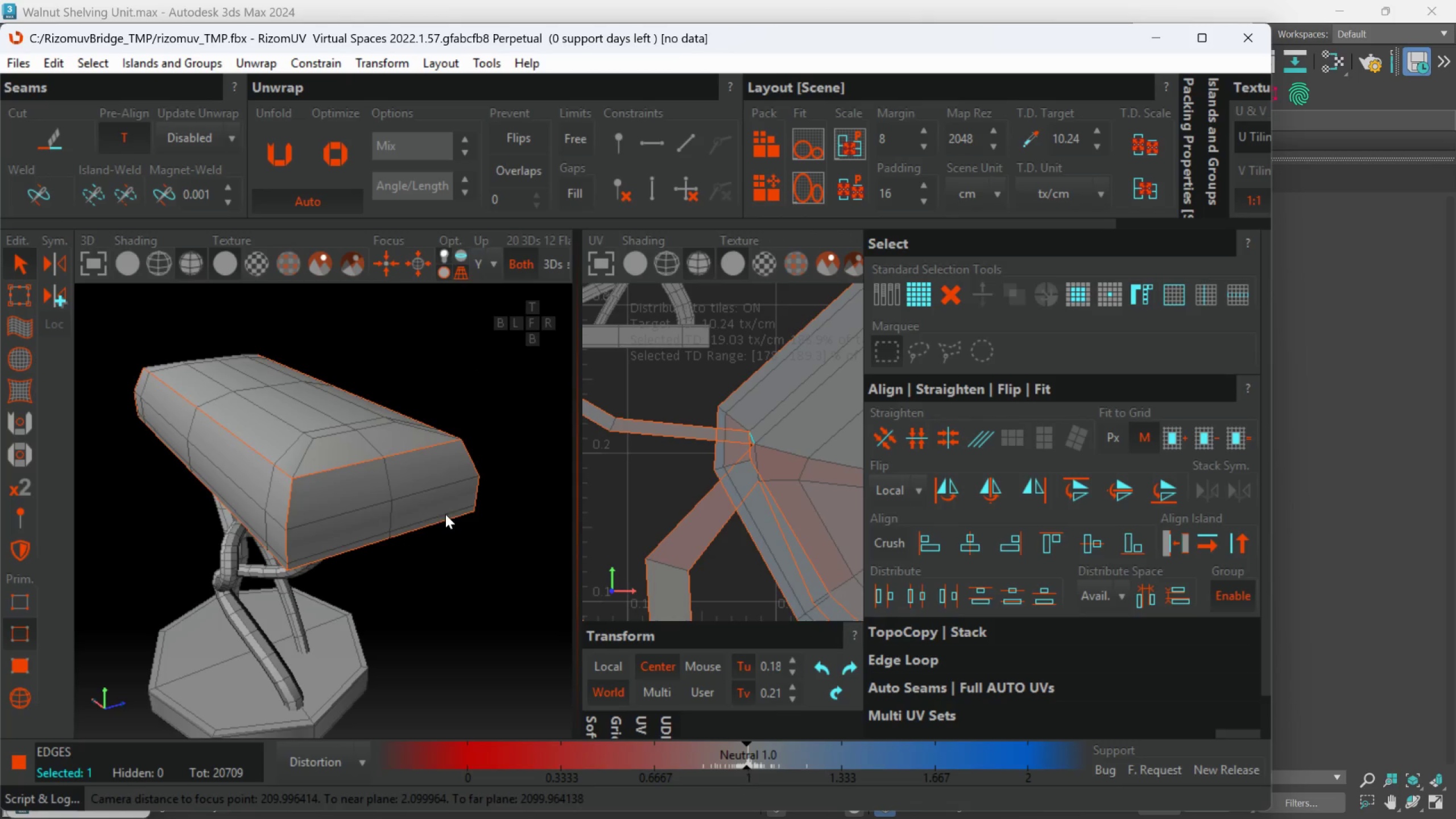 
hold_key(key=ControlLeft, duration=0.48)
 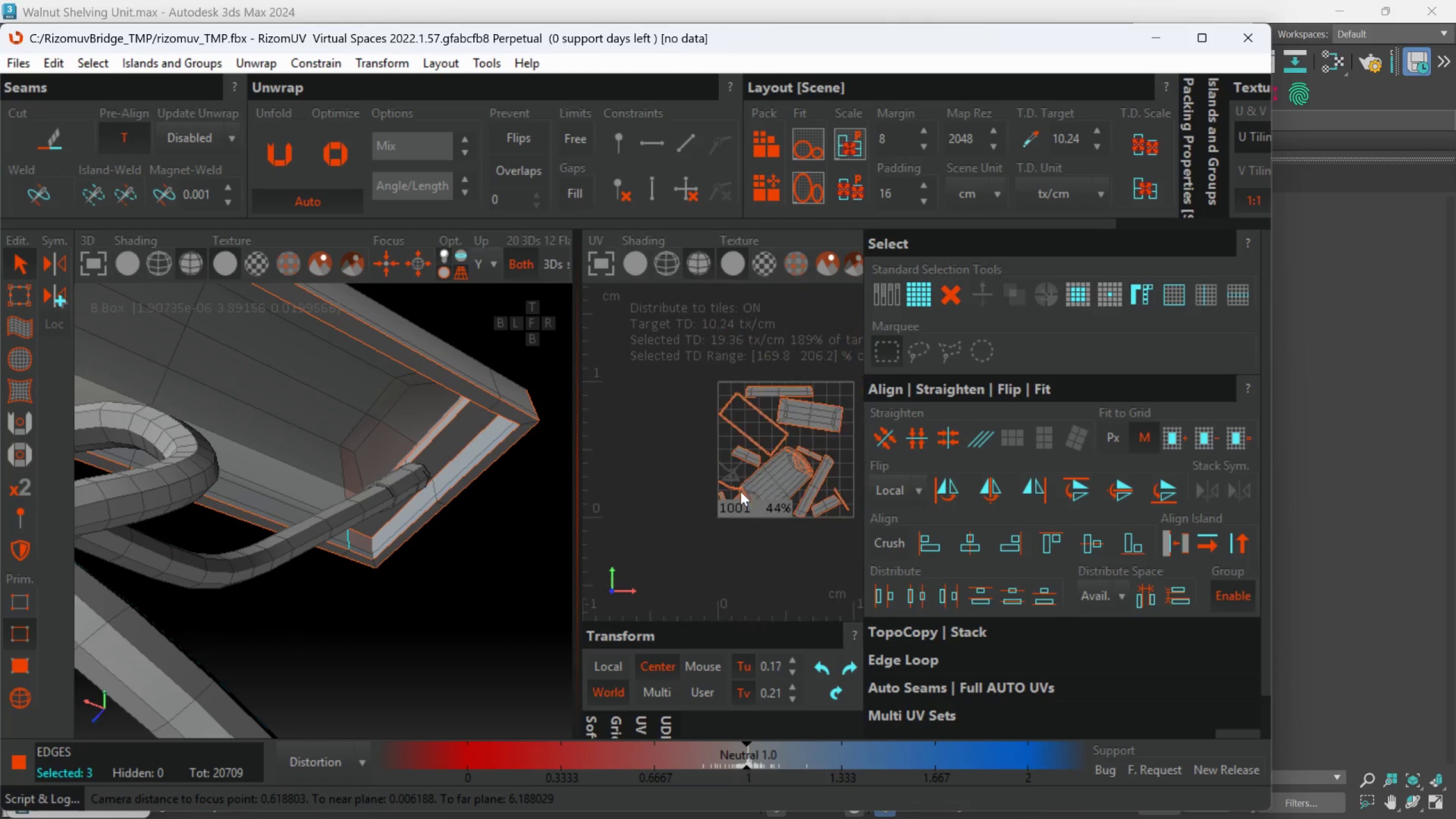 
scroll: coordinate [742, 420], scroll_direction: up, amount: 2.0
 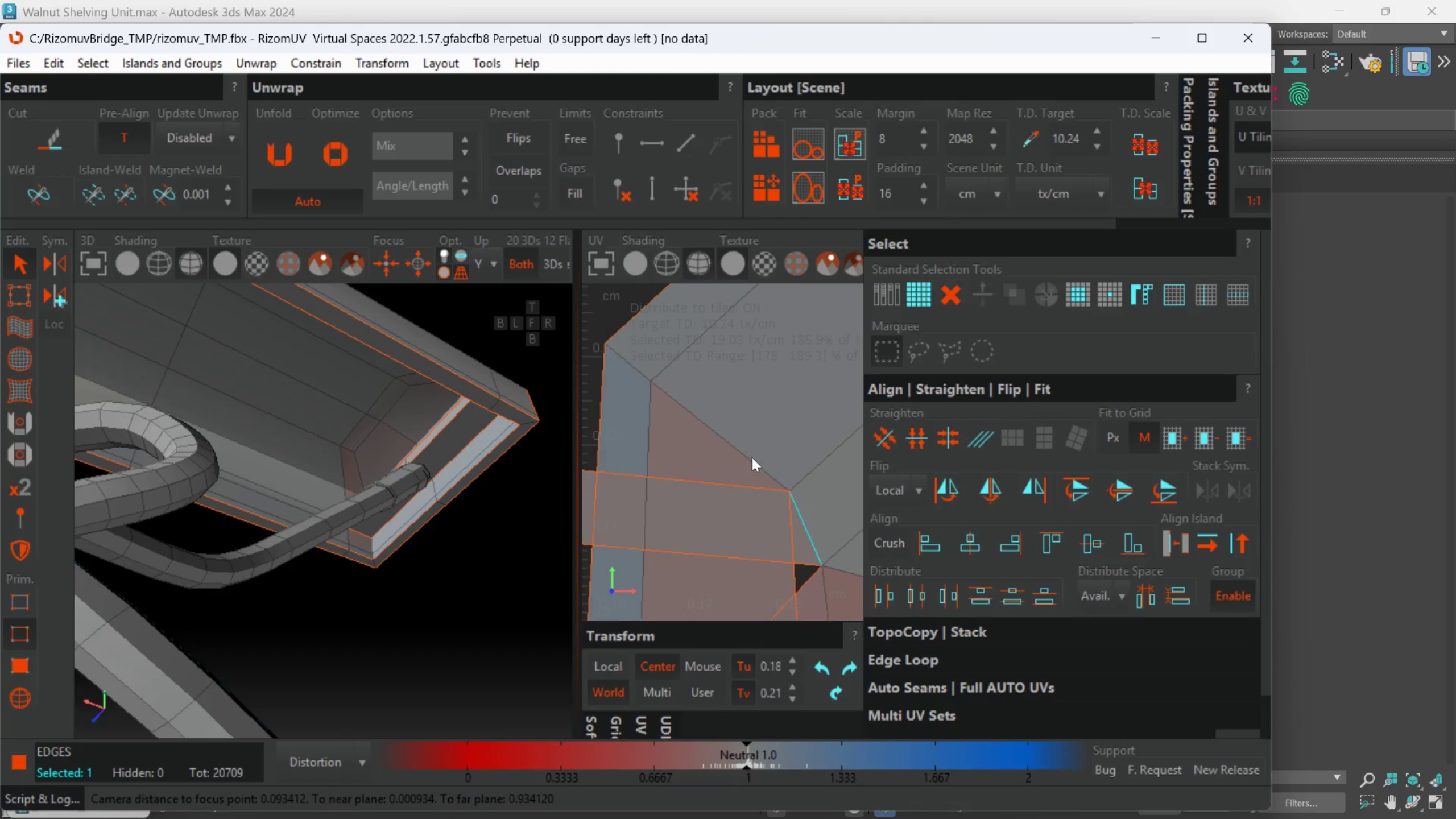 
double_click([753, 460])
 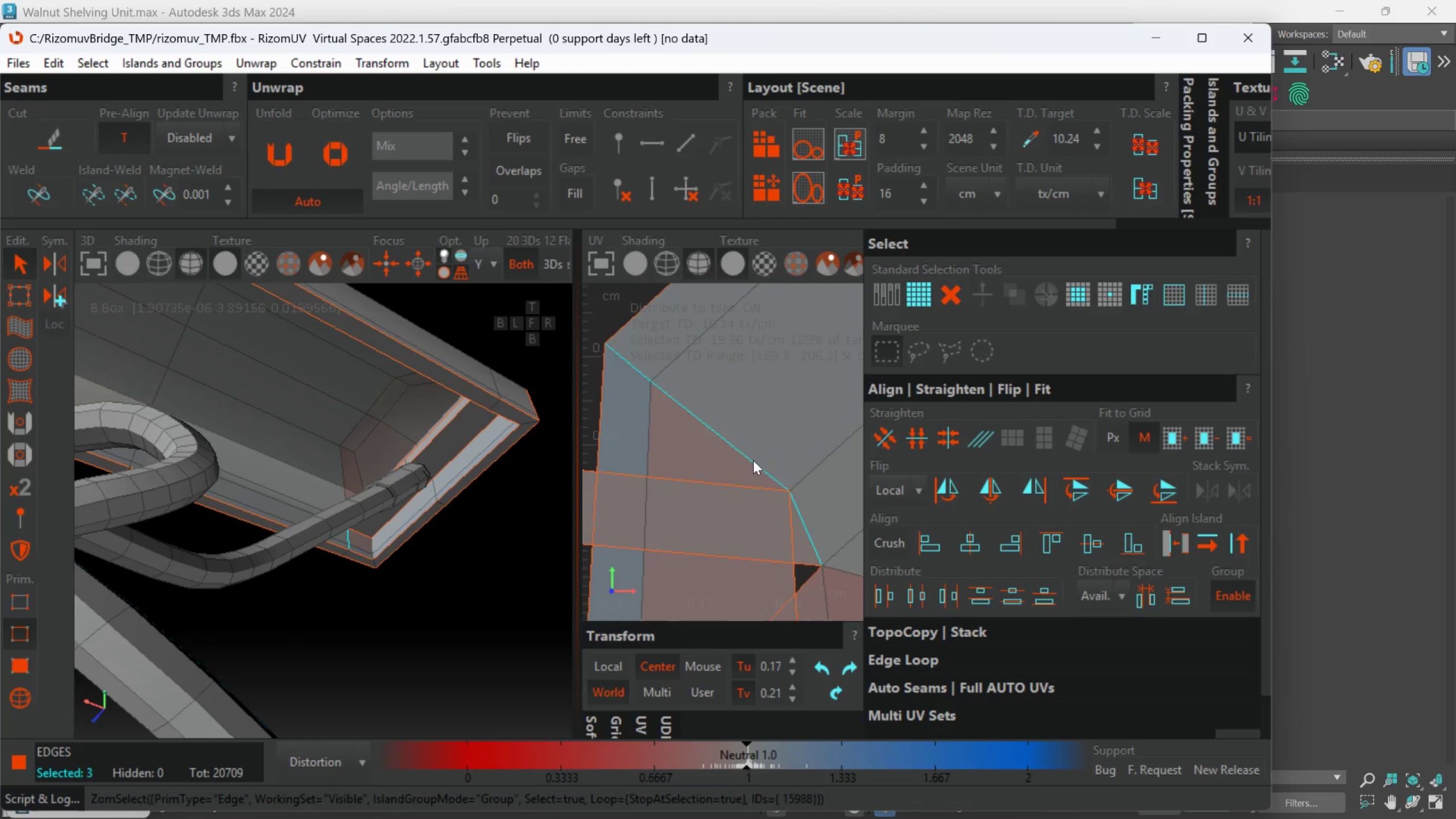 
scroll: coordinate [741, 491], scroll_direction: down, amount: 9.0
 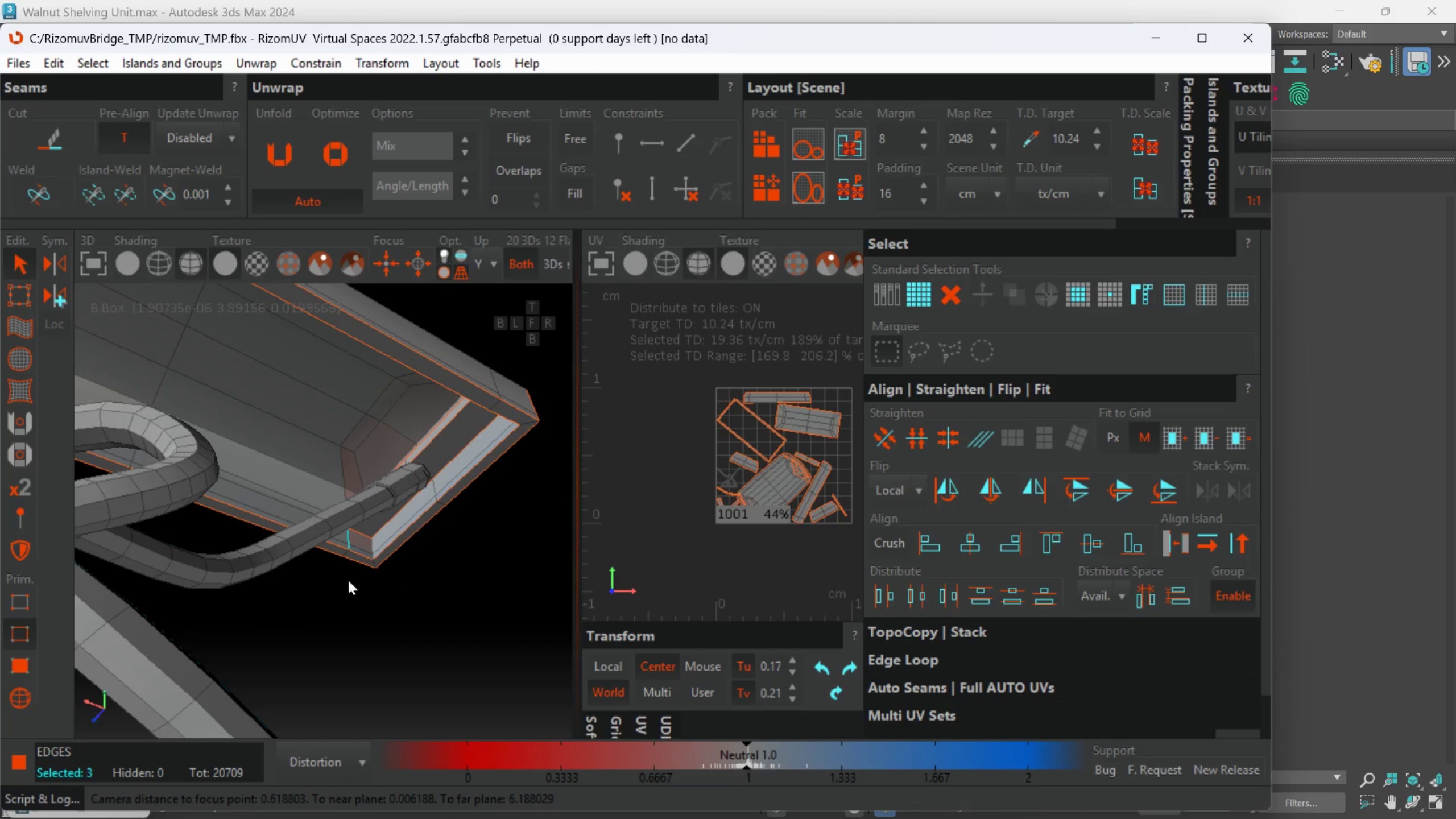 
hold_key(key=AltLeft, duration=0.58)
 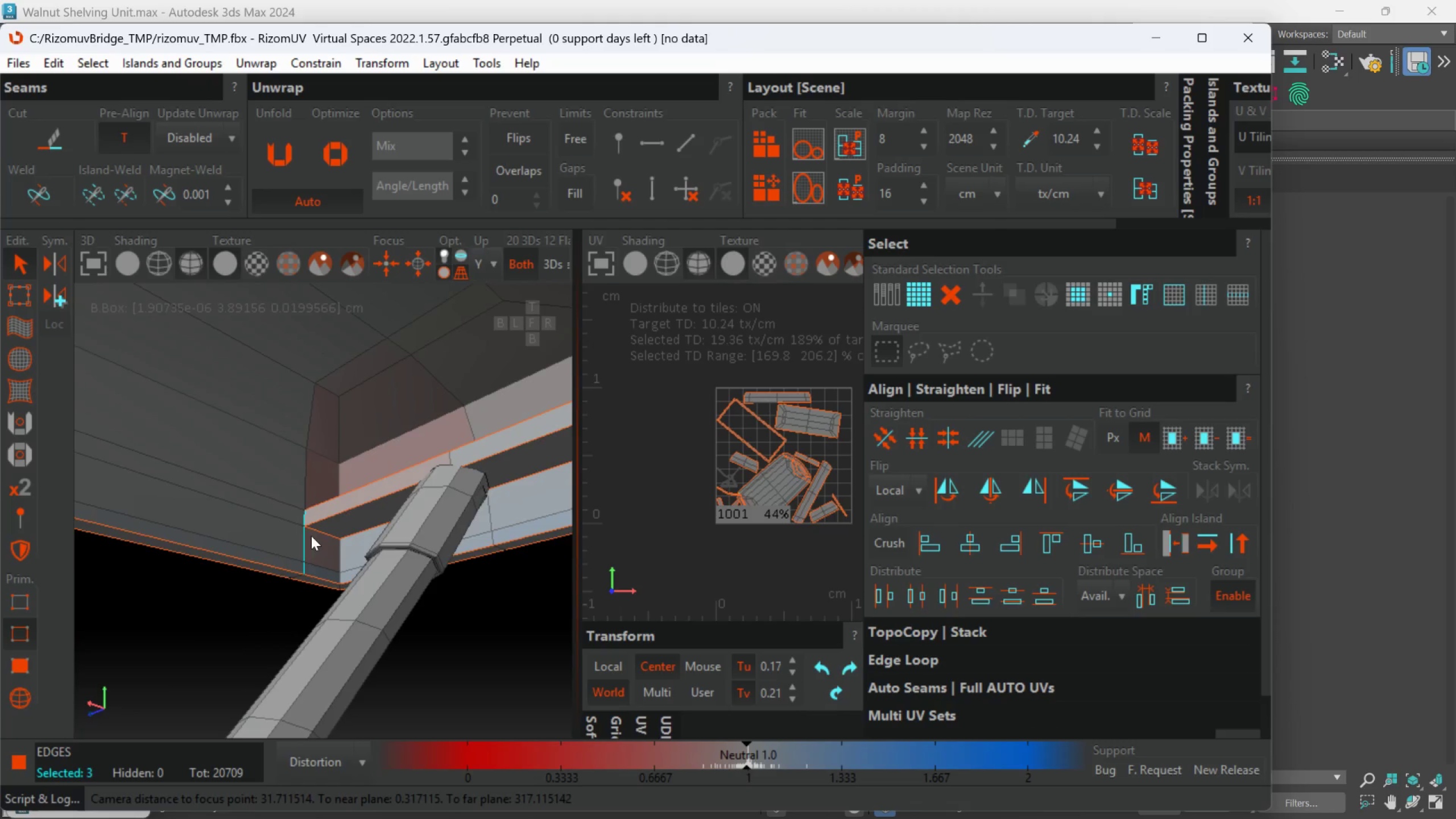 
scroll: coordinate [367, 522], scroll_direction: up, amount: 1.0
 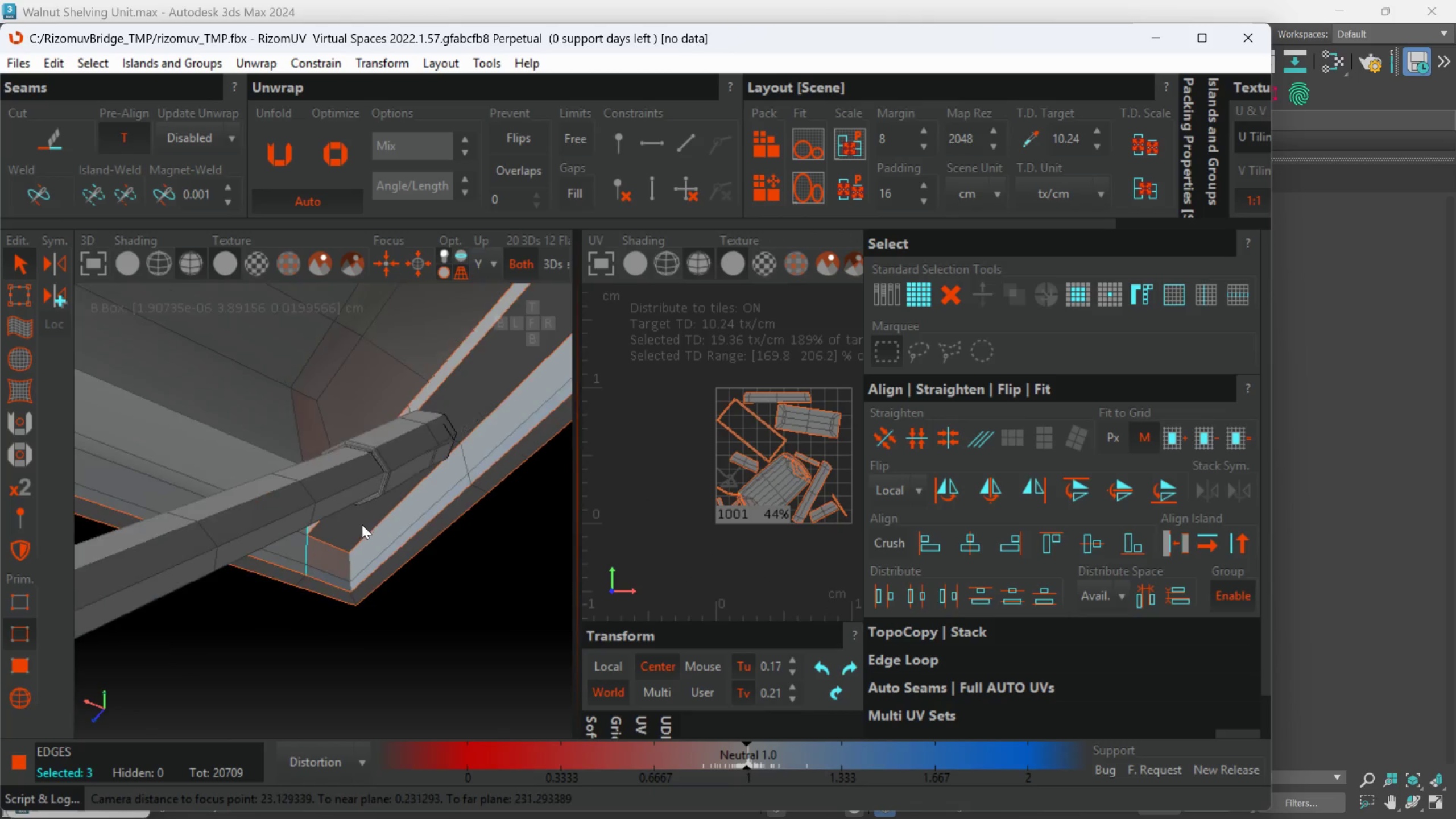 
left_click([241, 640])
 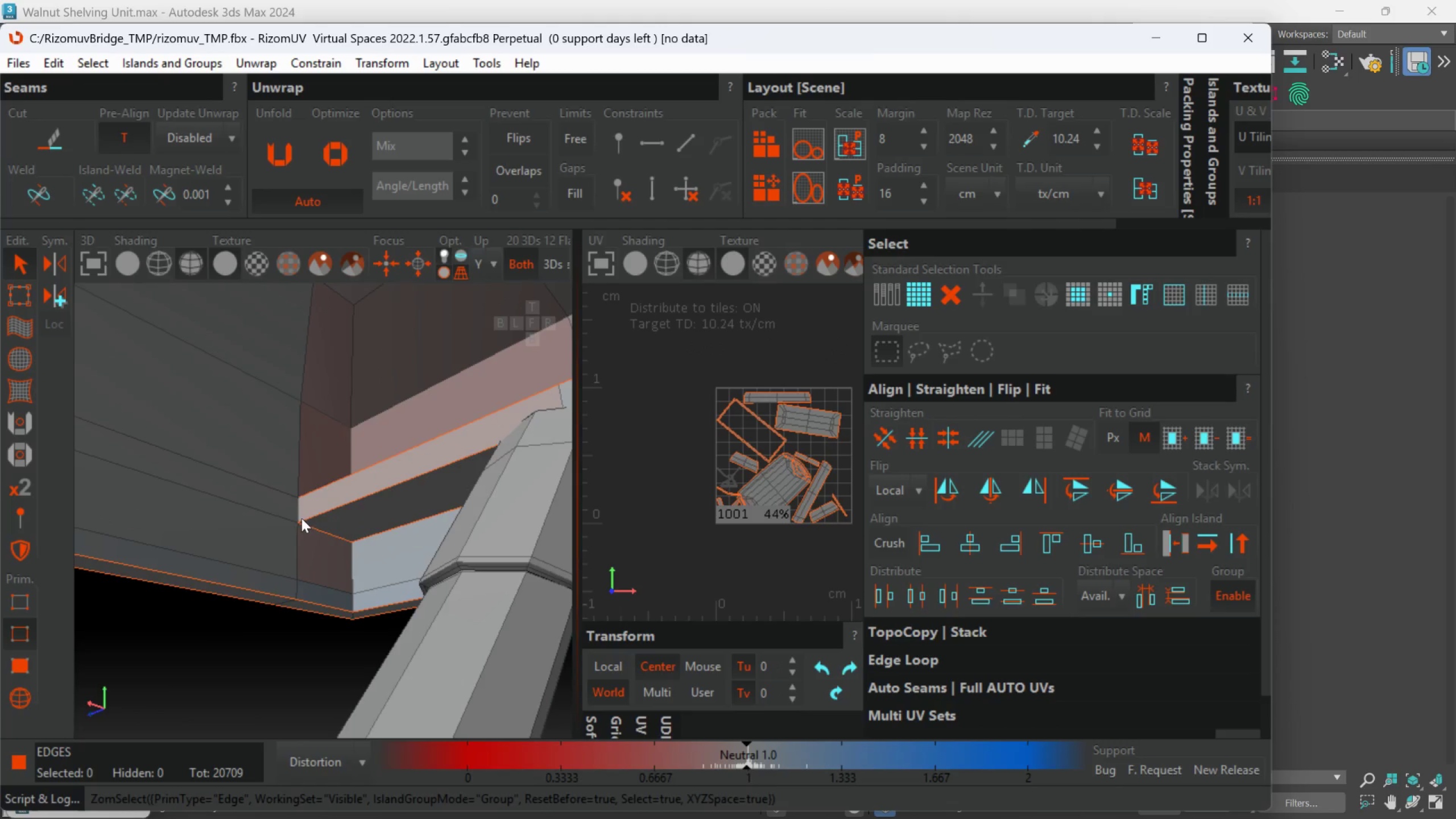 
scroll: coordinate [317, 531], scroll_direction: up, amount: 1.0
 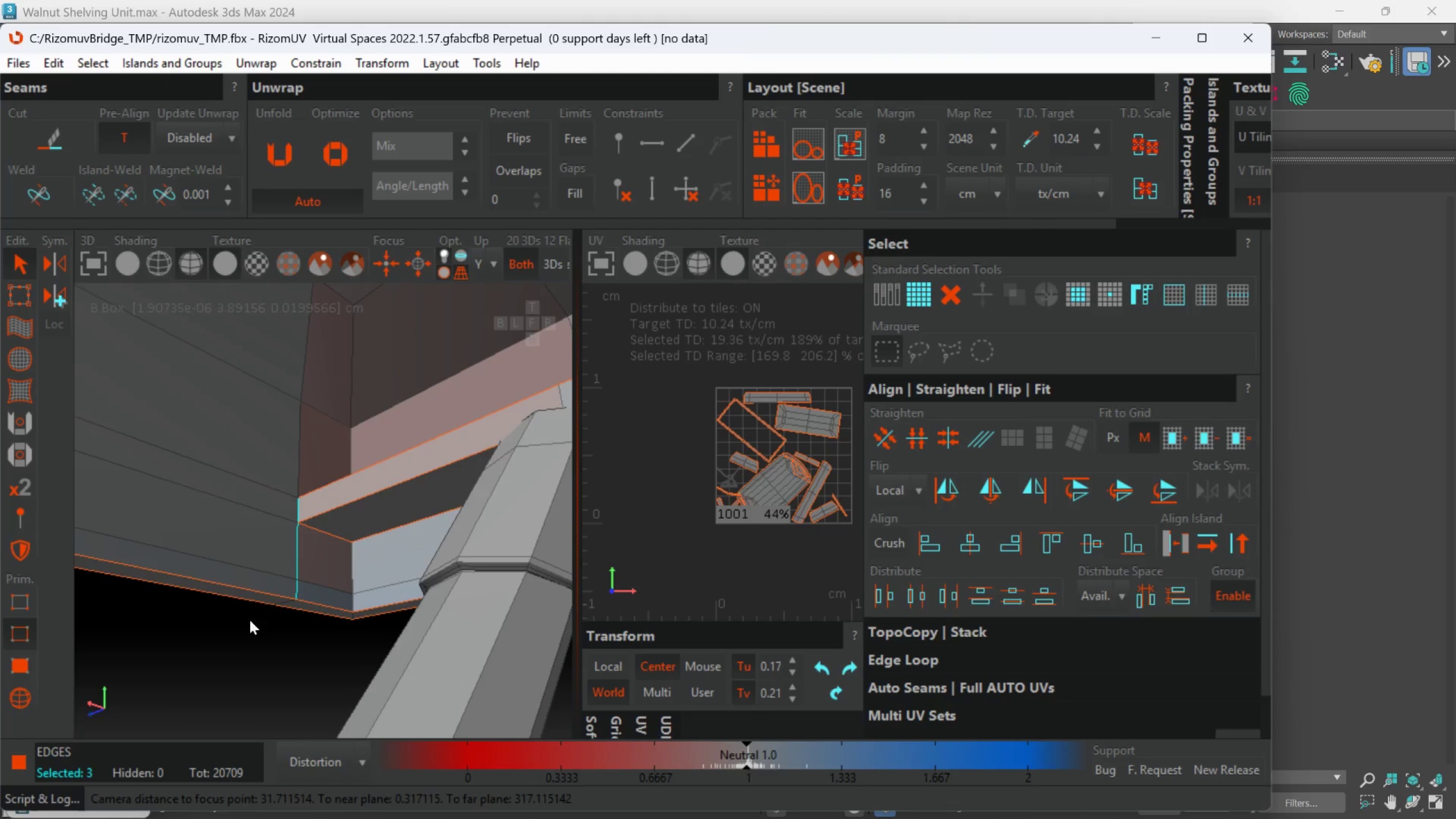 
left_click([301, 518])
 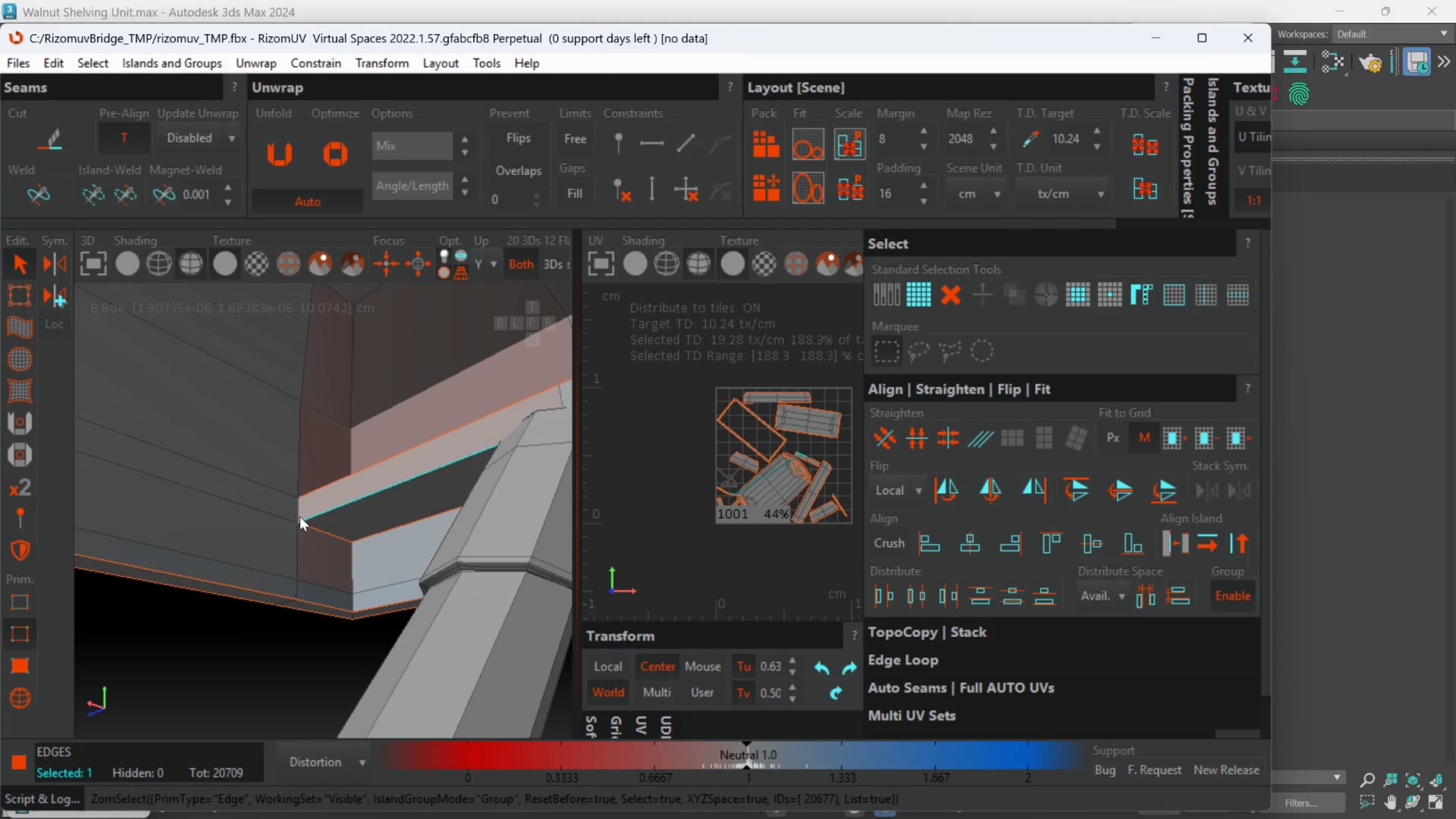 
left_click([300, 510])
 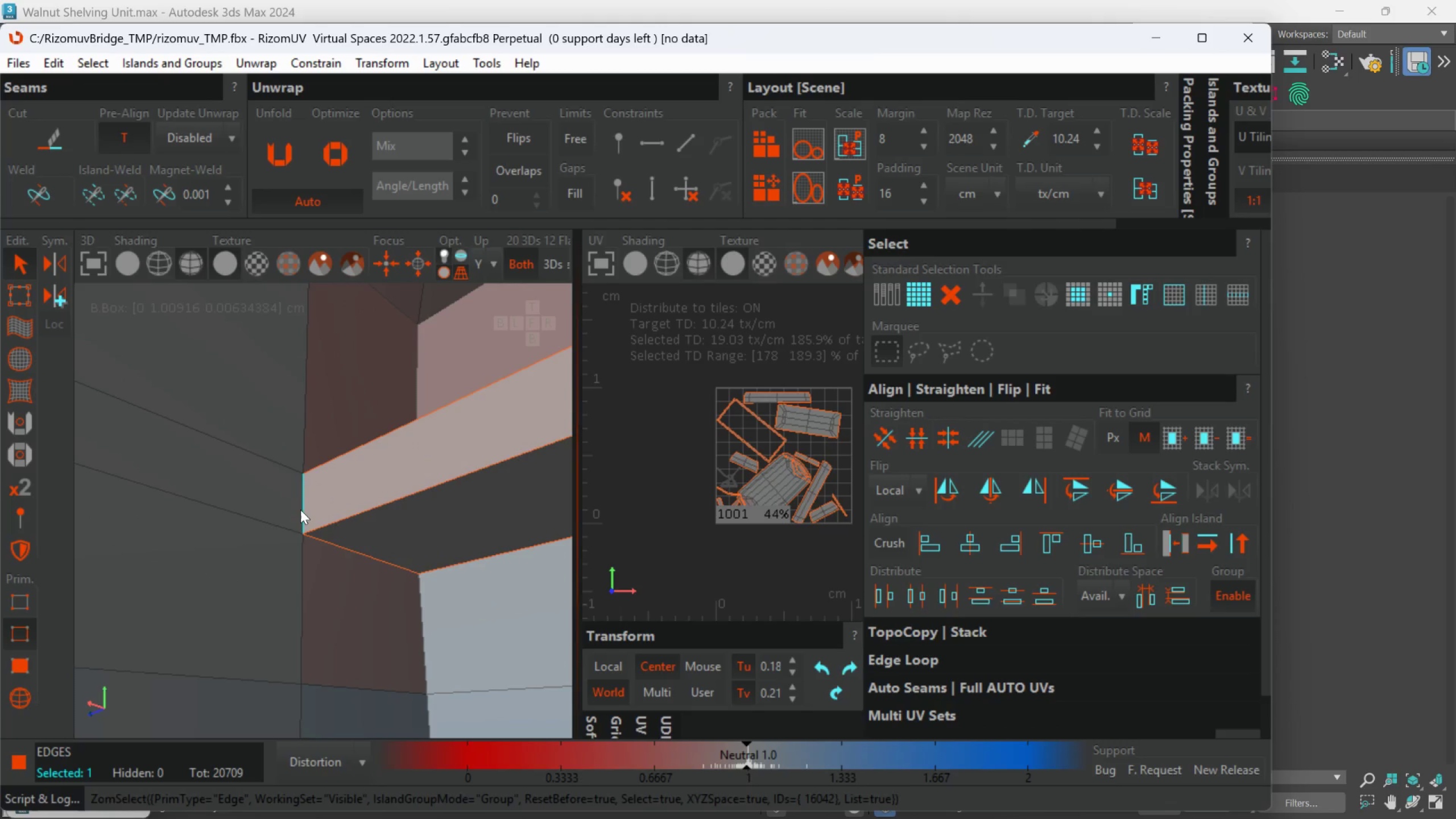 
scroll: coordinate [294, 514], scroll_direction: up, amount: 2.0
 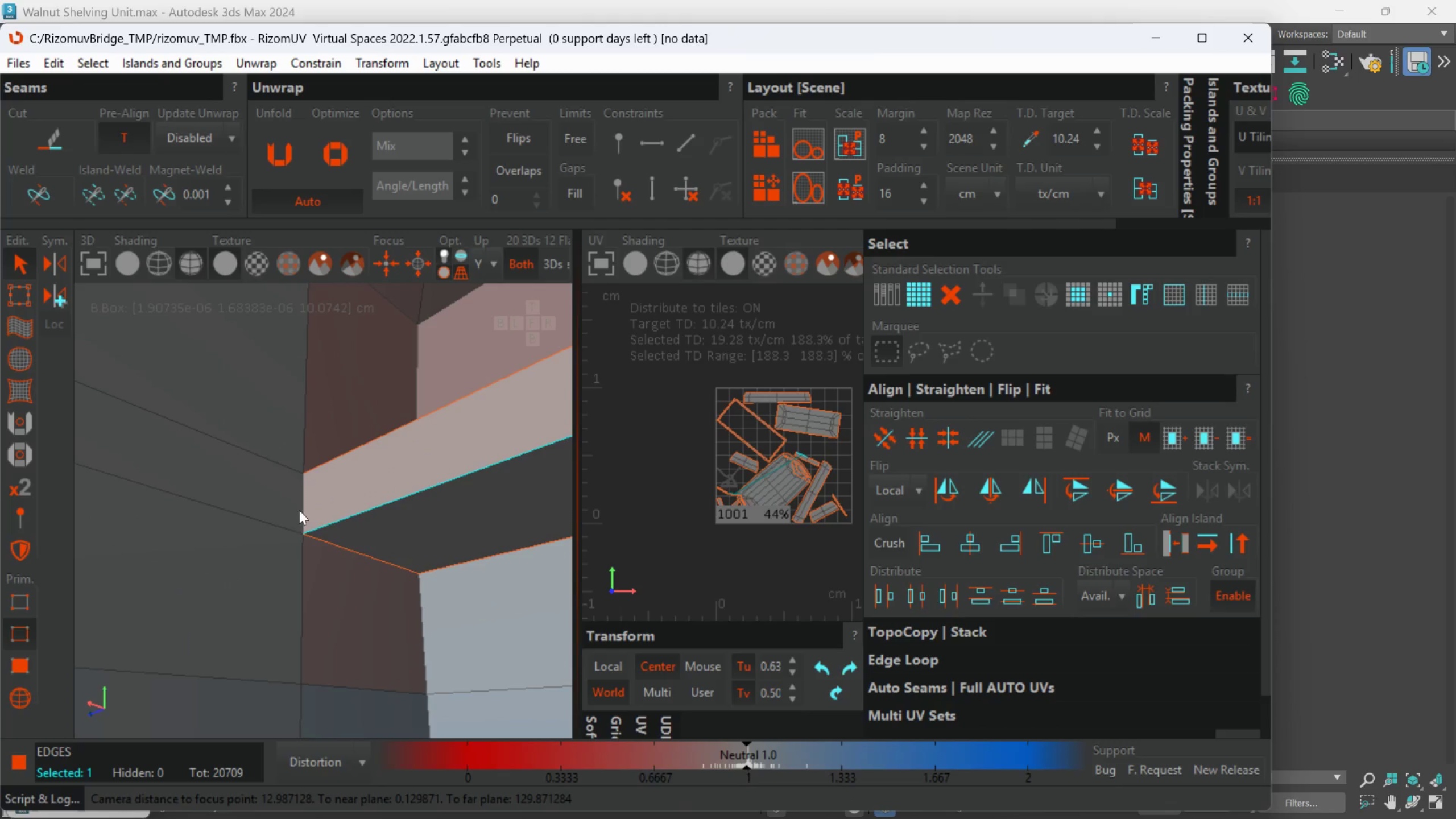 
key(C)
 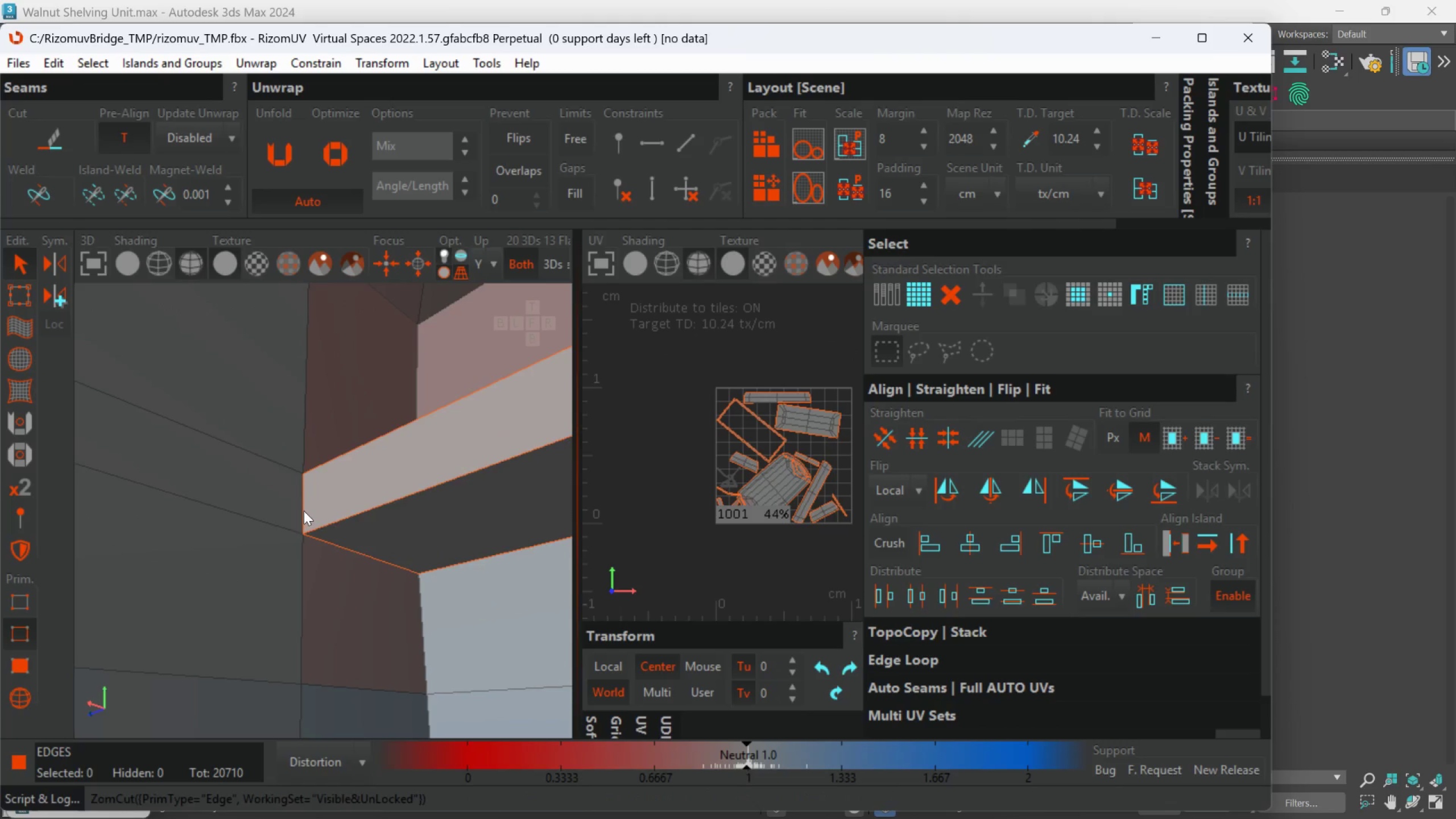 
hold_key(key=AltLeft, duration=0.42)
 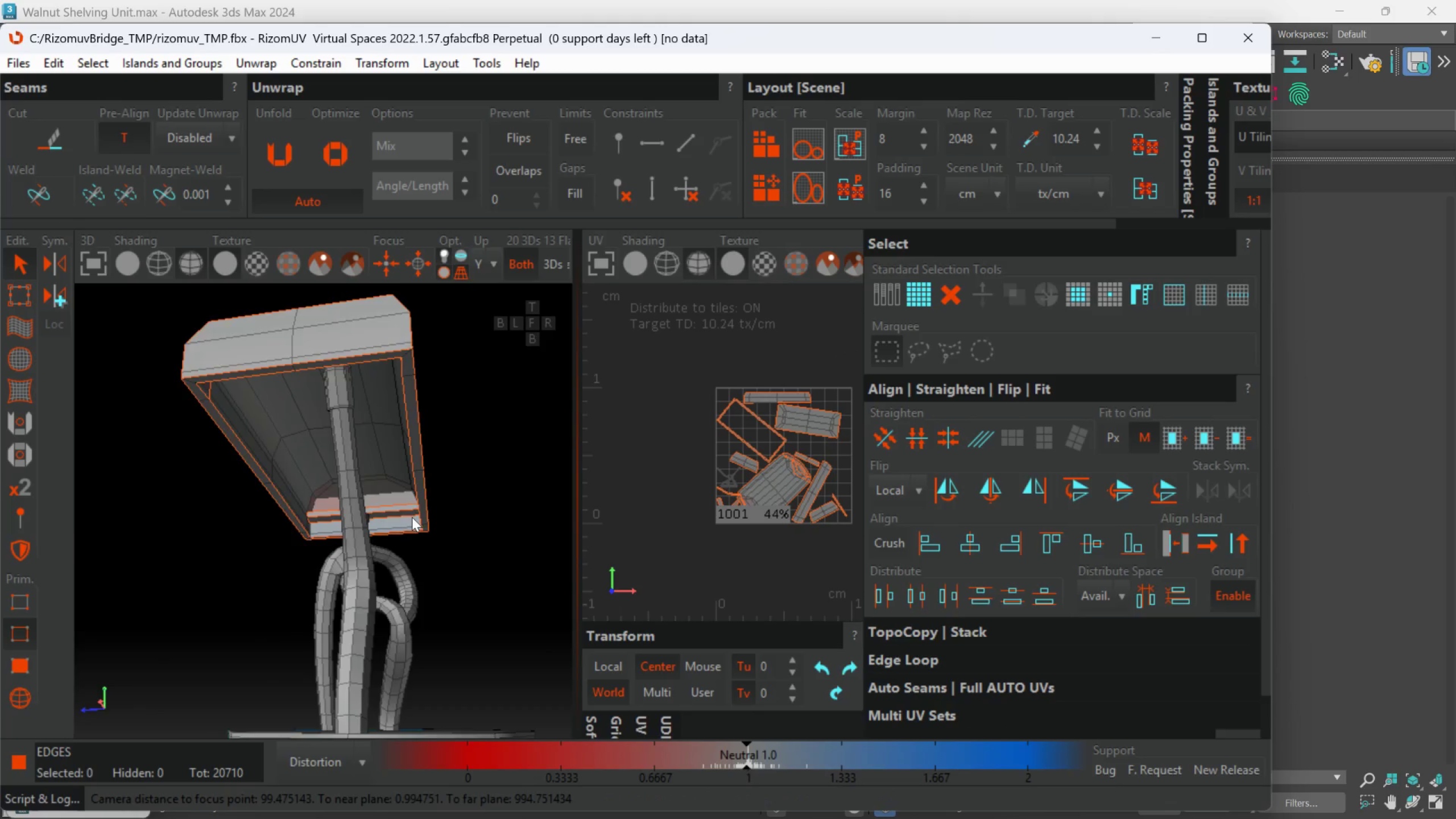 
scroll: coordinate [307, 519], scroll_direction: down, amount: 8.0
 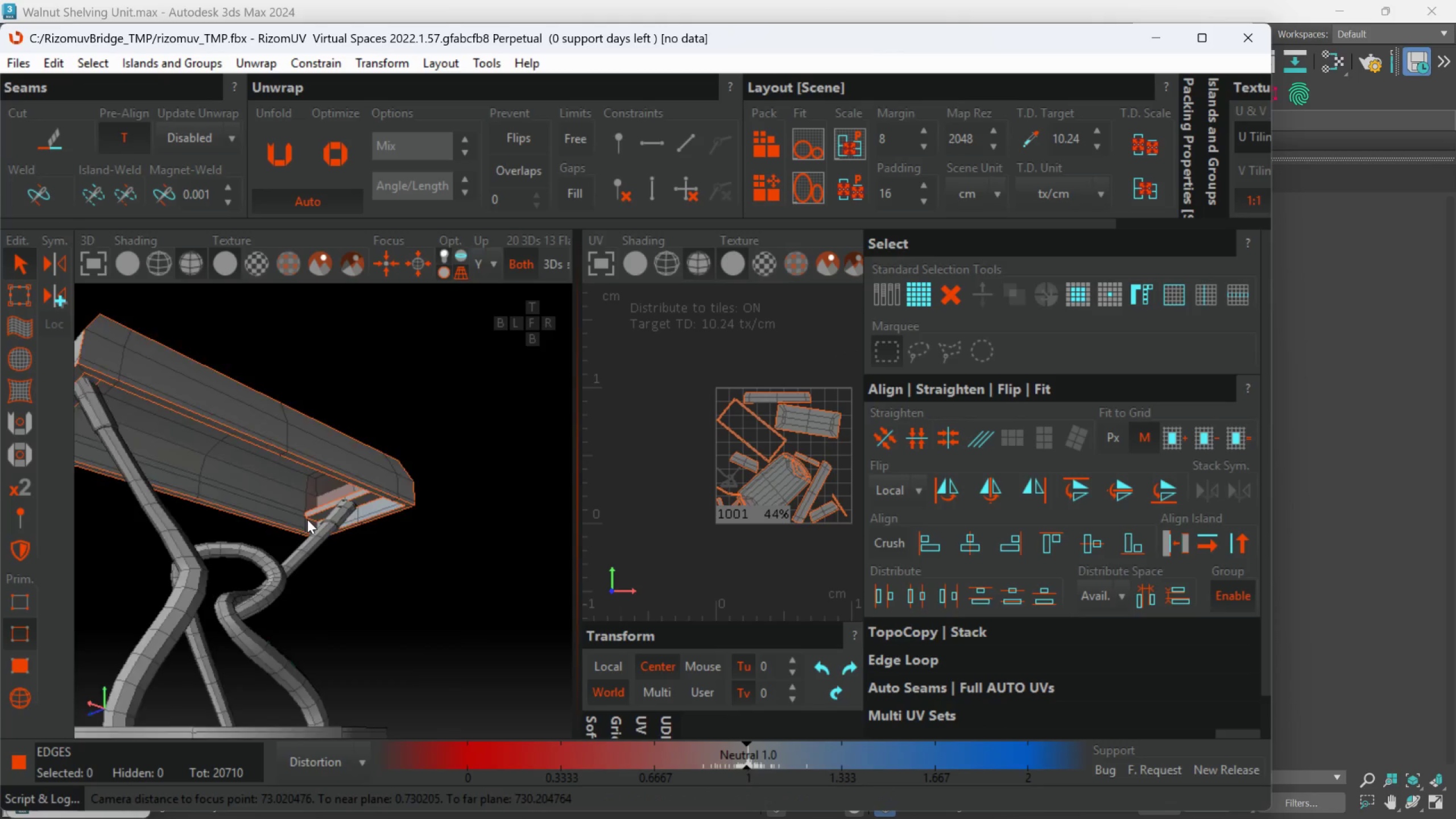 
hold_key(key=AltLeft, duration=0.69)
 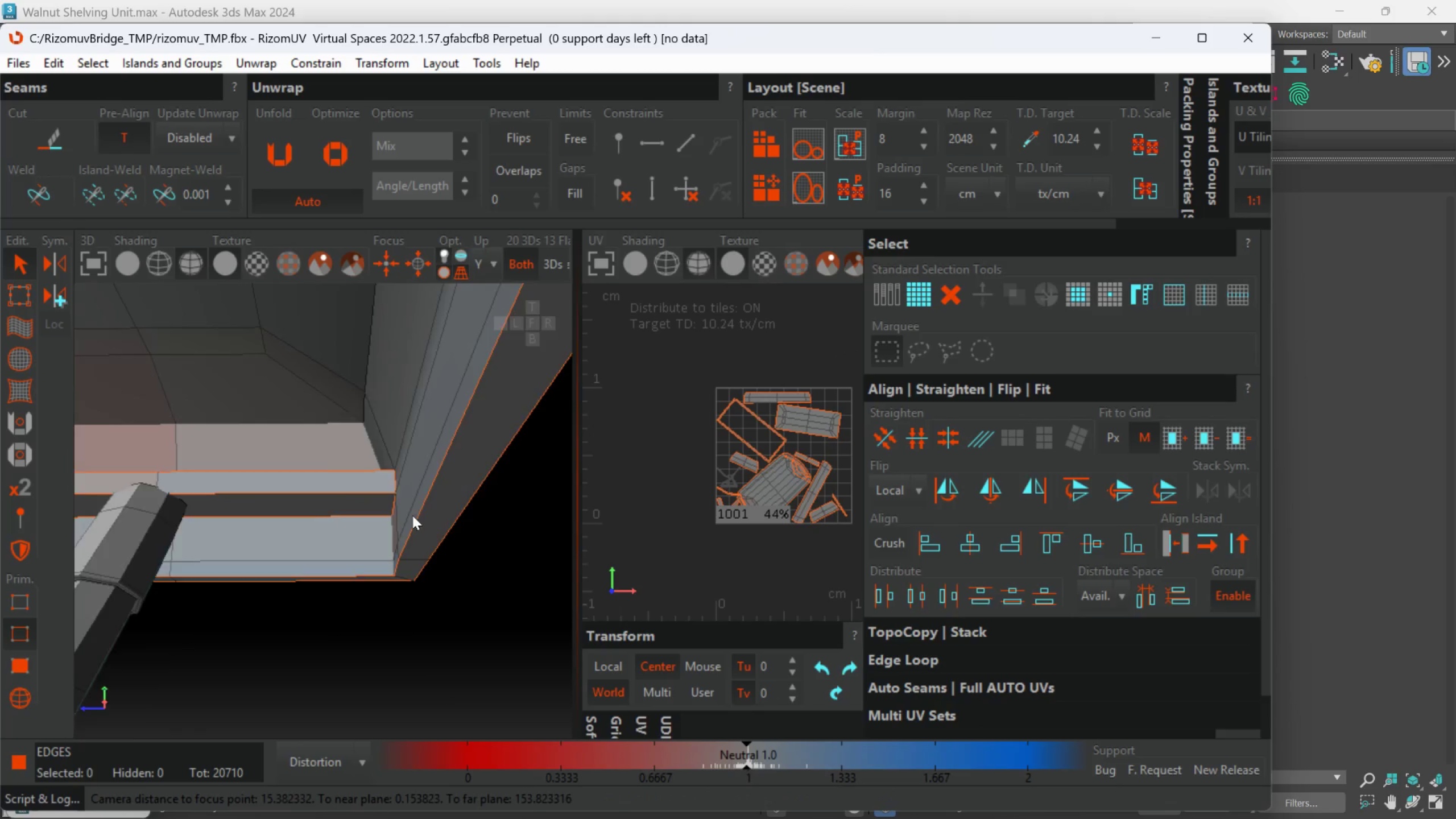 
scroll: coordinate [426, 502], scroll_direction: up, amount: 3.0
 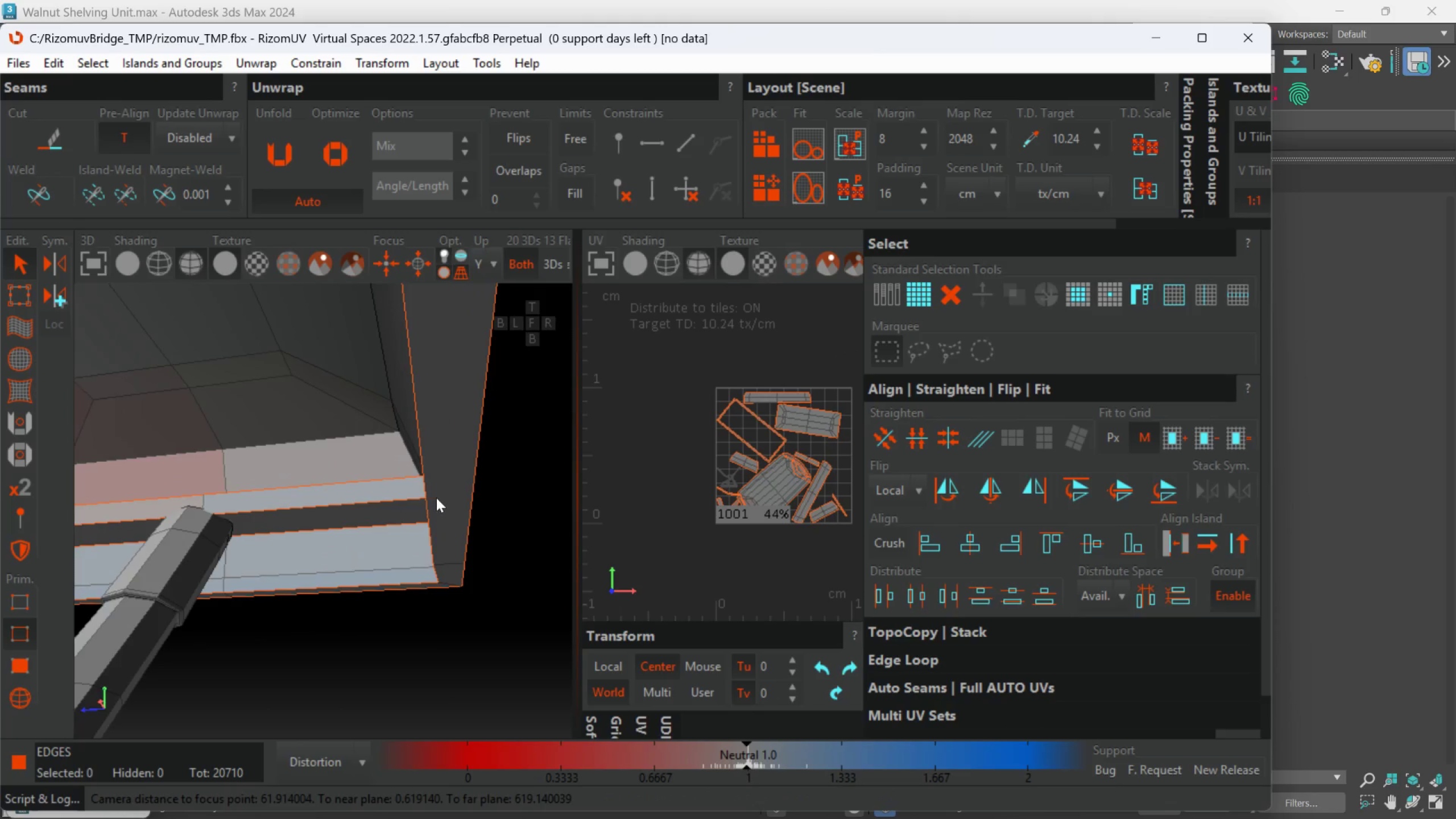 
hold_key(key=AltLeft, duration=1.08)
 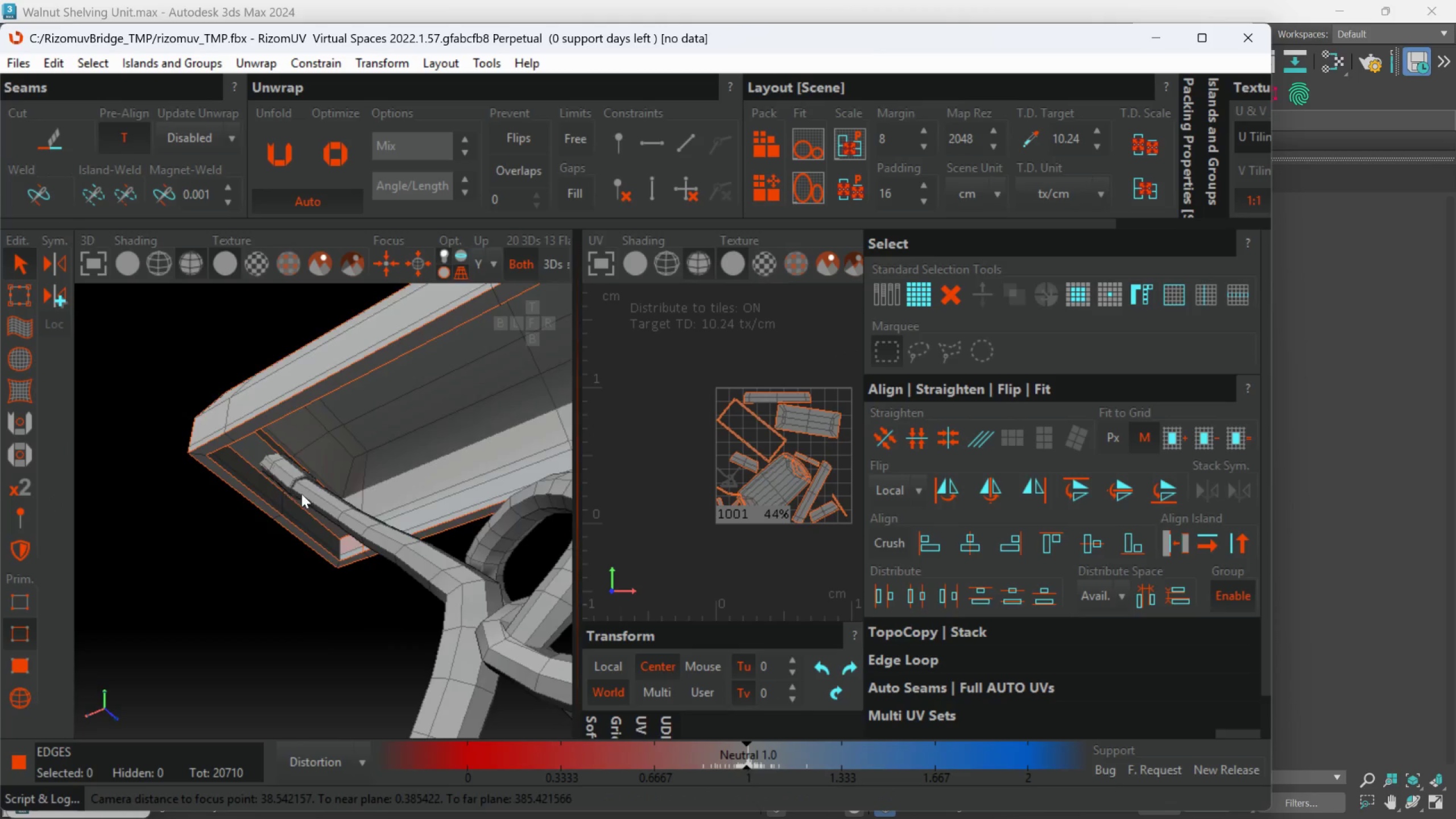 
scroll: coordinate [387, 537], scroll_direction: down, amount: 4.0
 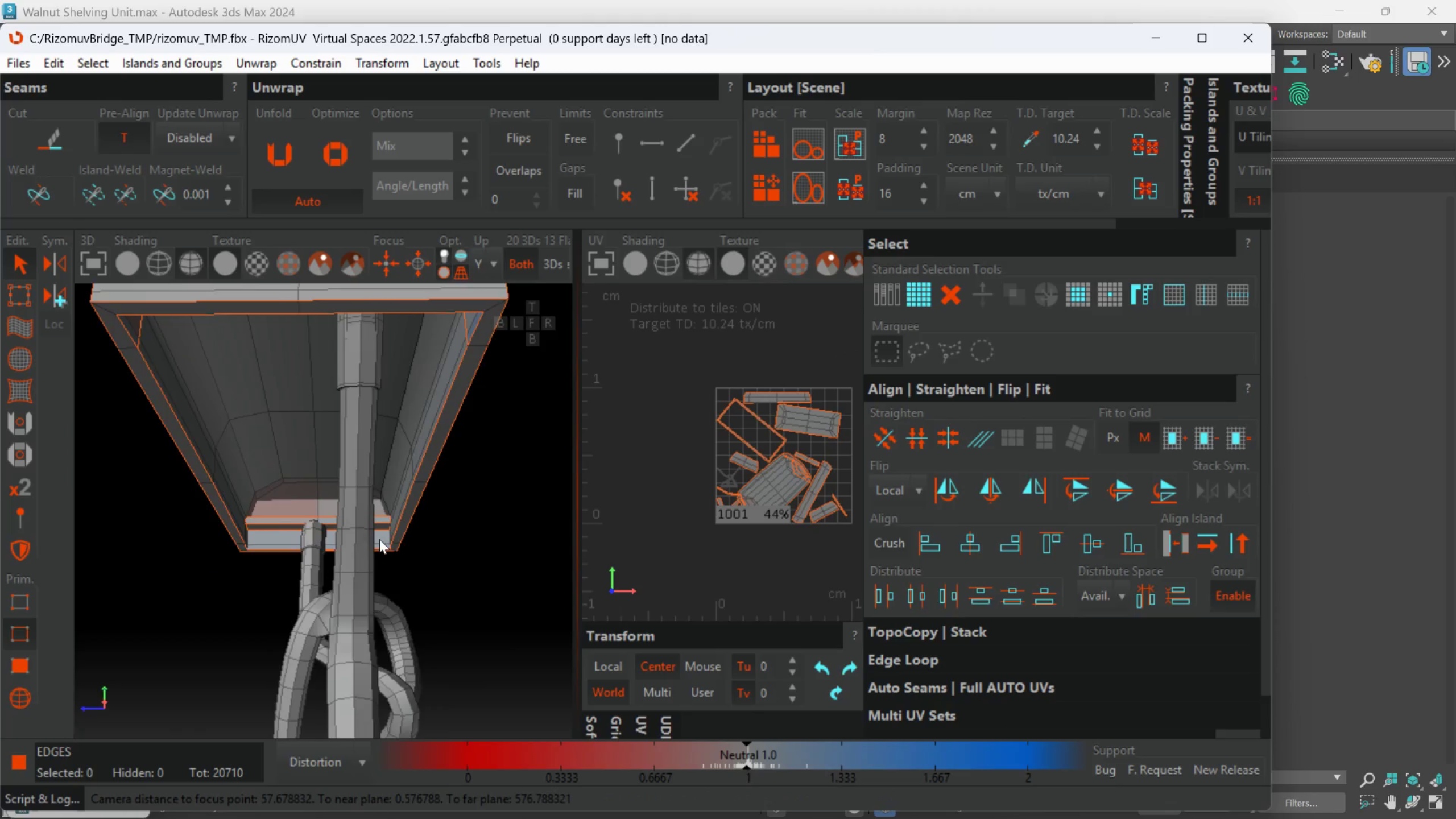 
hold_key(key=AltLeft, duration=0.41)
 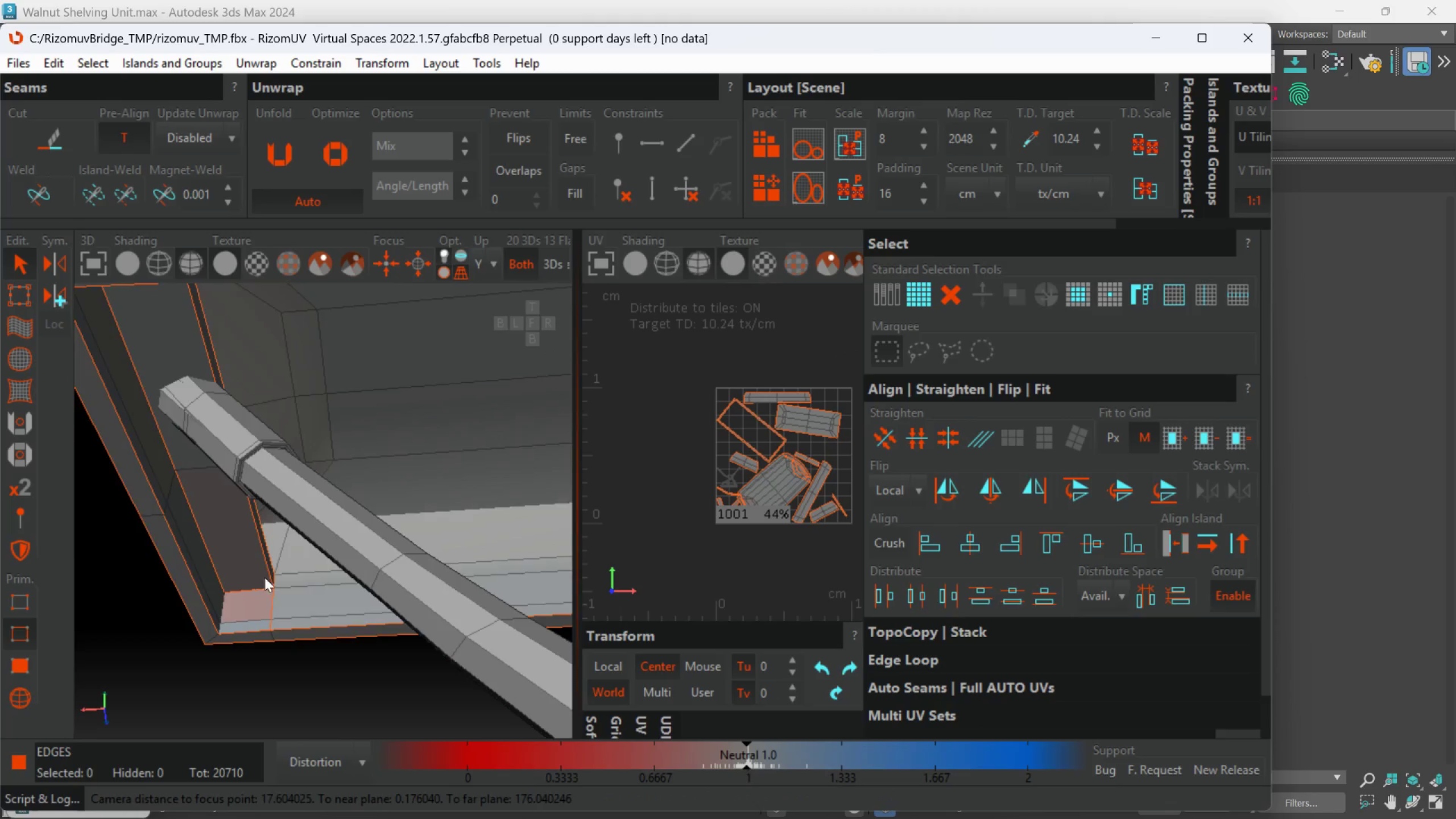 
scroll: coordinate [270, 577], scroll_direction: up, amount: 3.0
 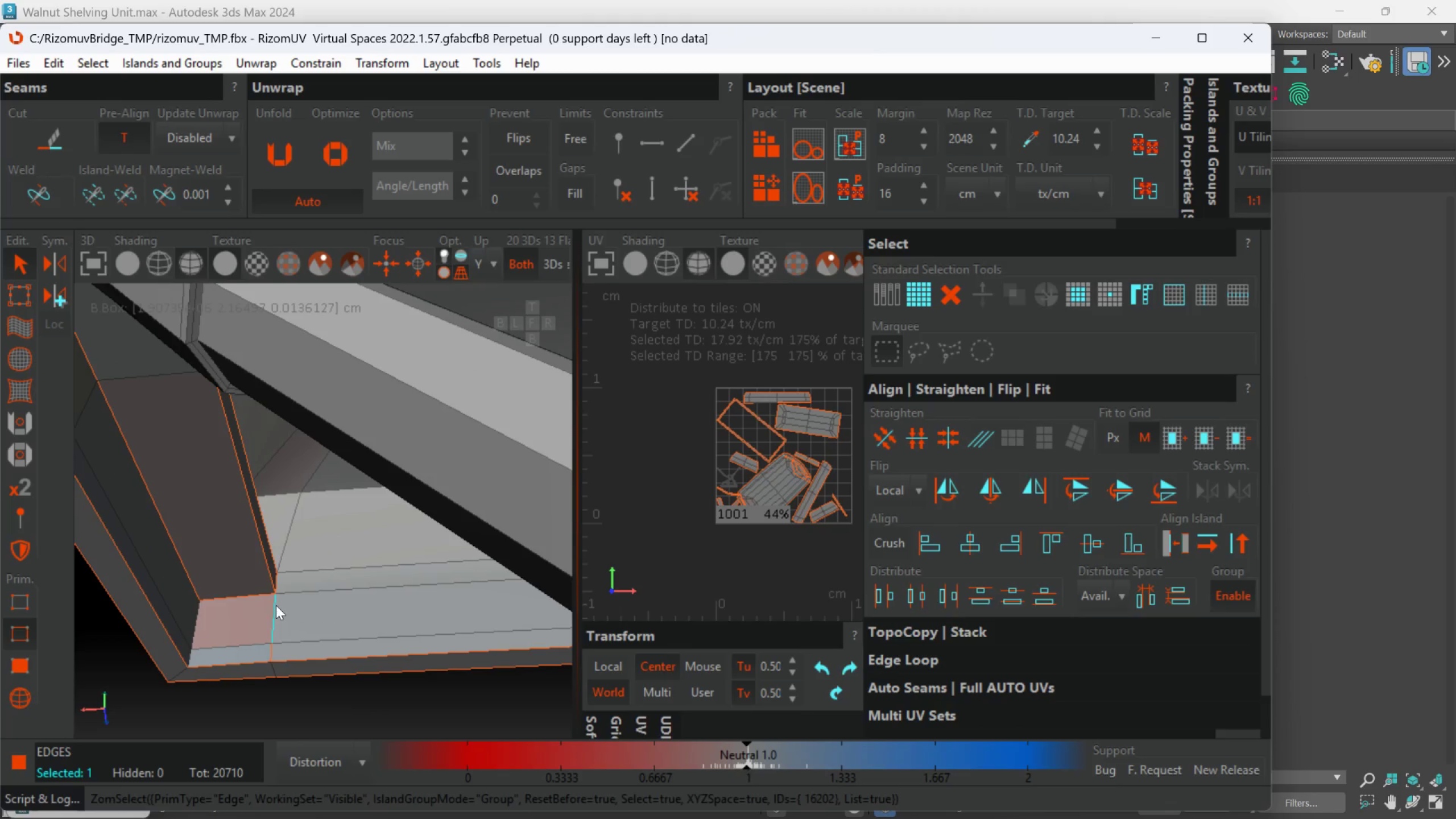 
hold_key(key=ControlLeft, duration=0.89)
 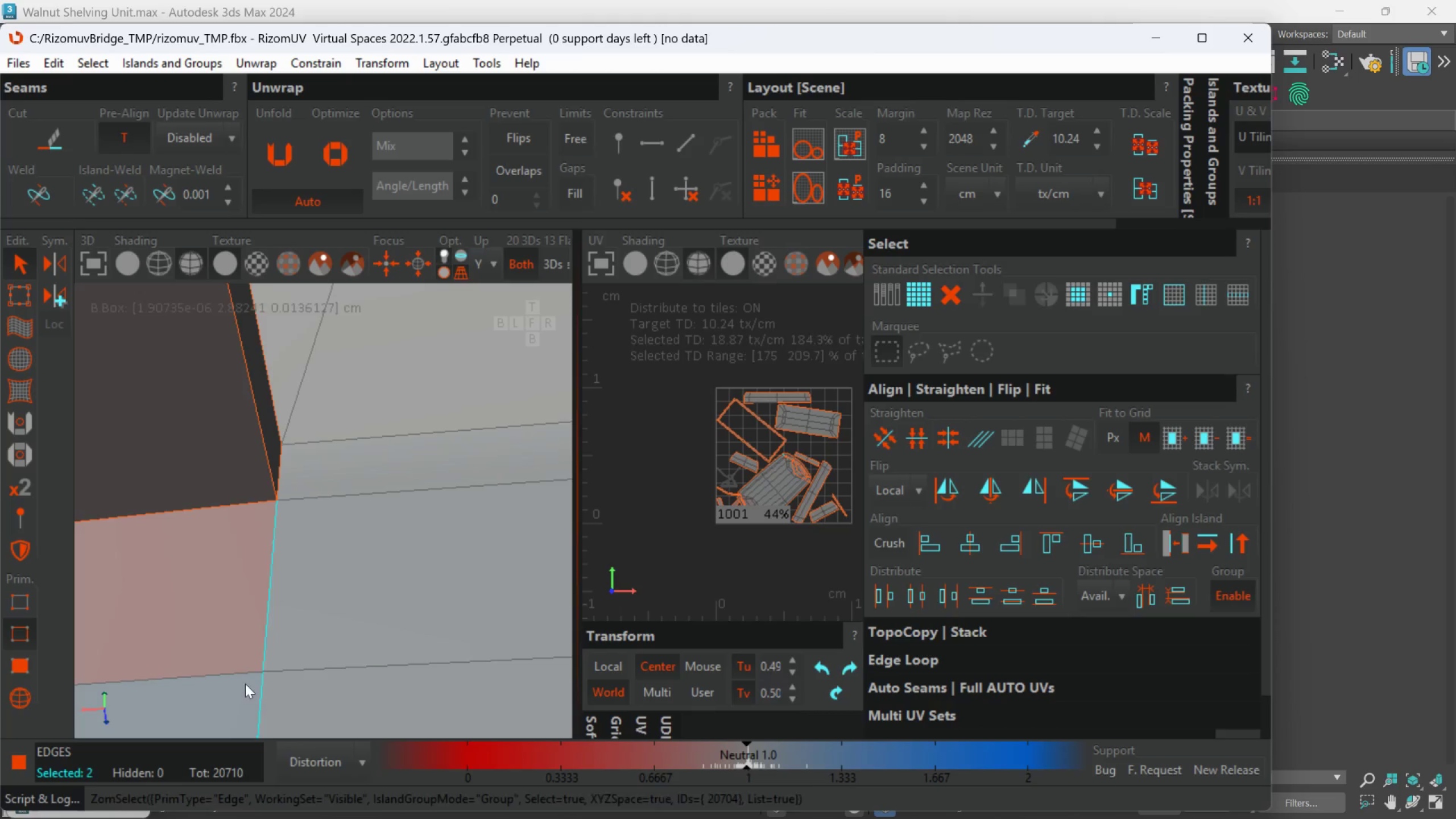 
scroll: coordinate [275, 634], scroll_direction: up, amount: 3.0
 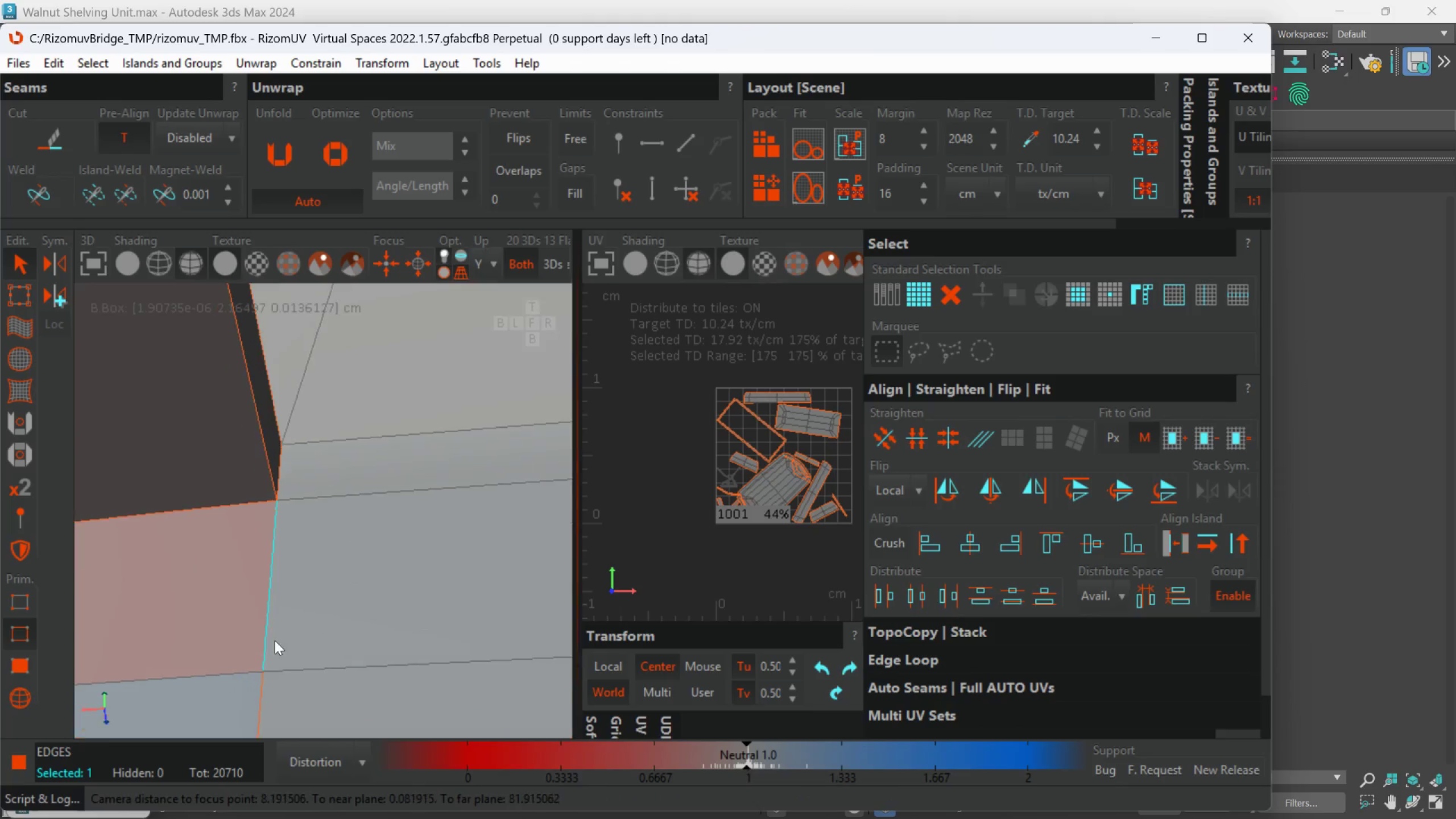 
left_click([258, 687])
 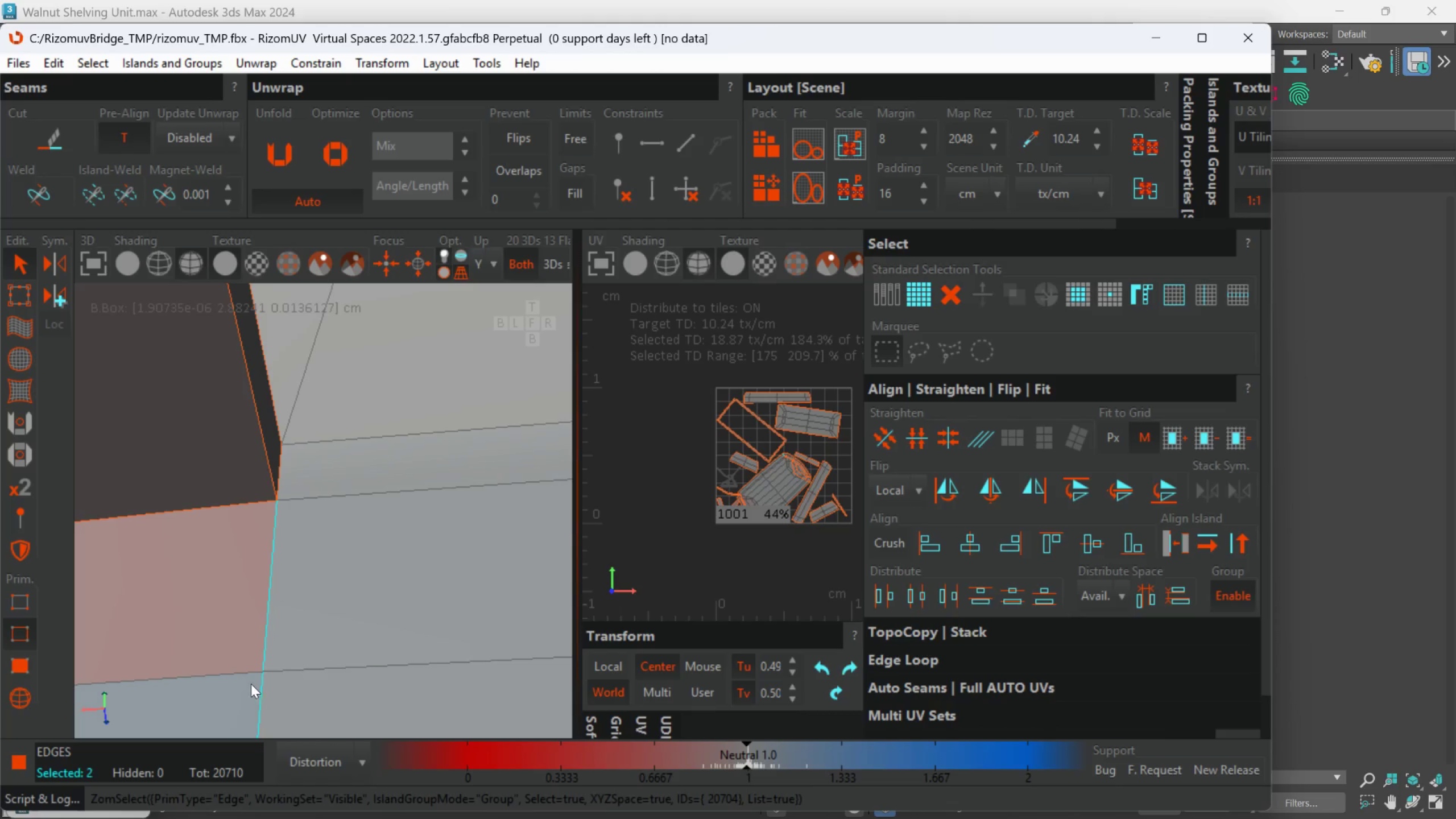 
key(W)
 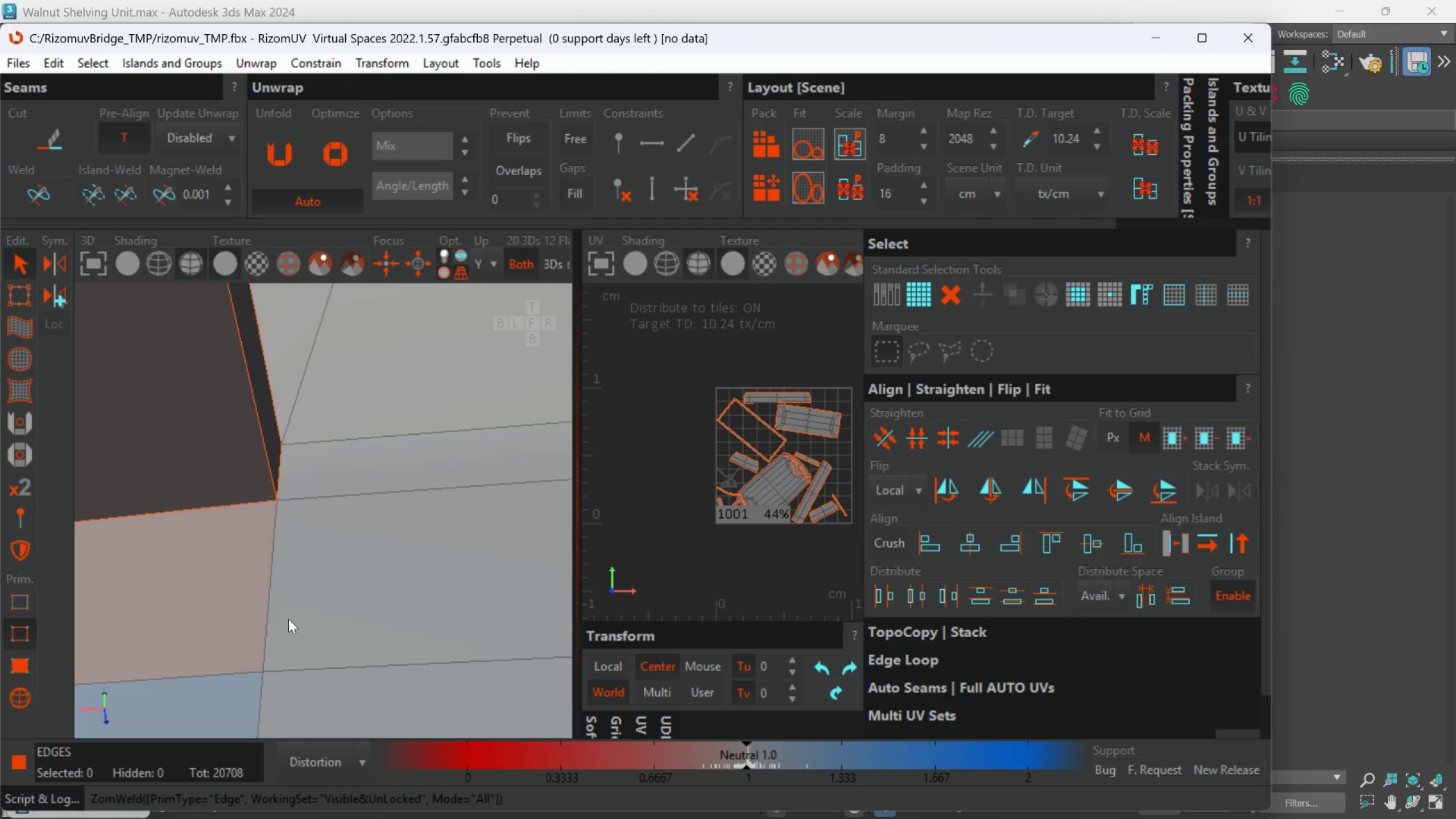 
hold_key(key=AltLeft, duration=0.64)
scroll: coordinate [294, 601], scroll_direction: down, amount: 5.0
 